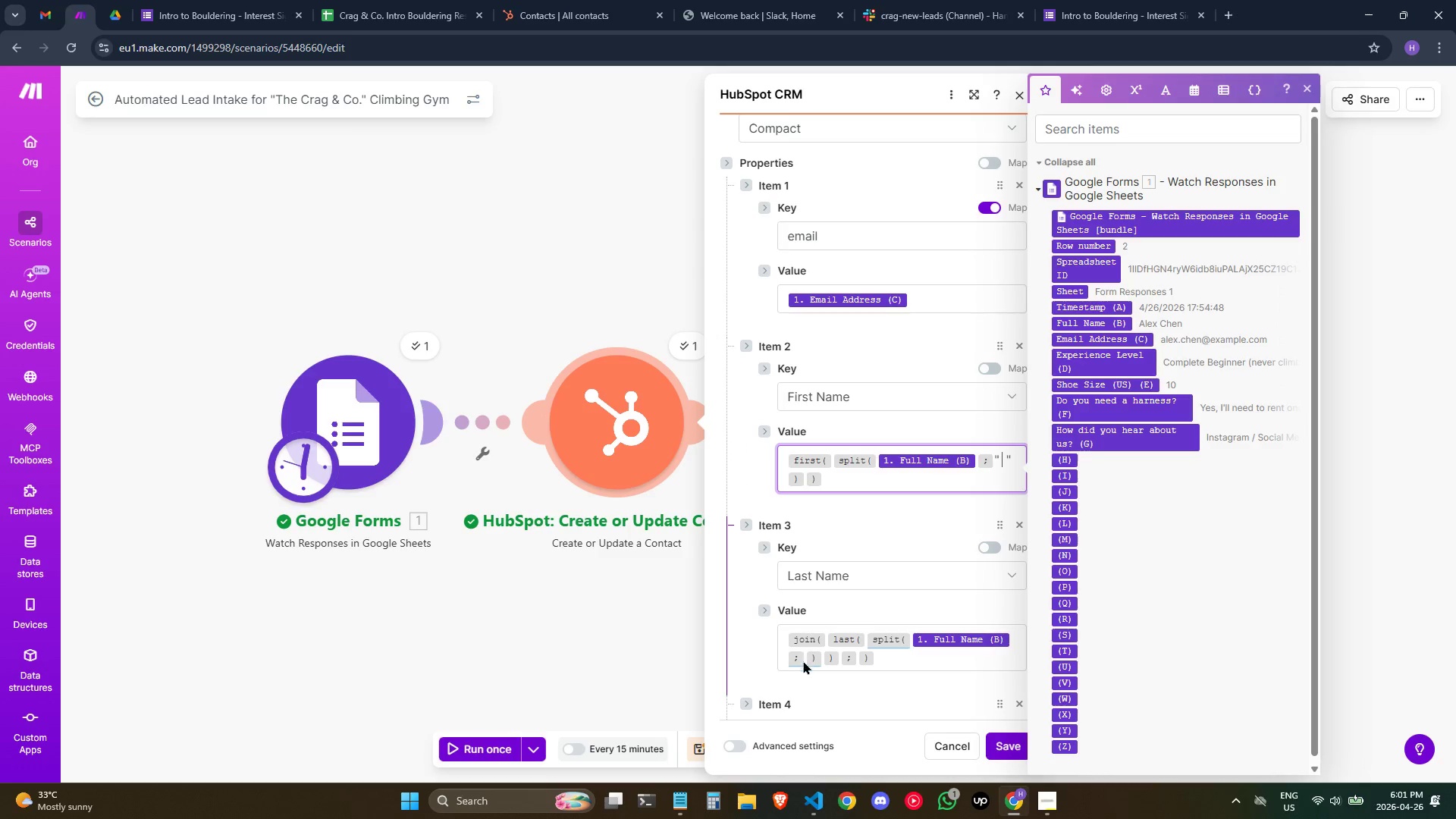 
wait(7.53)
 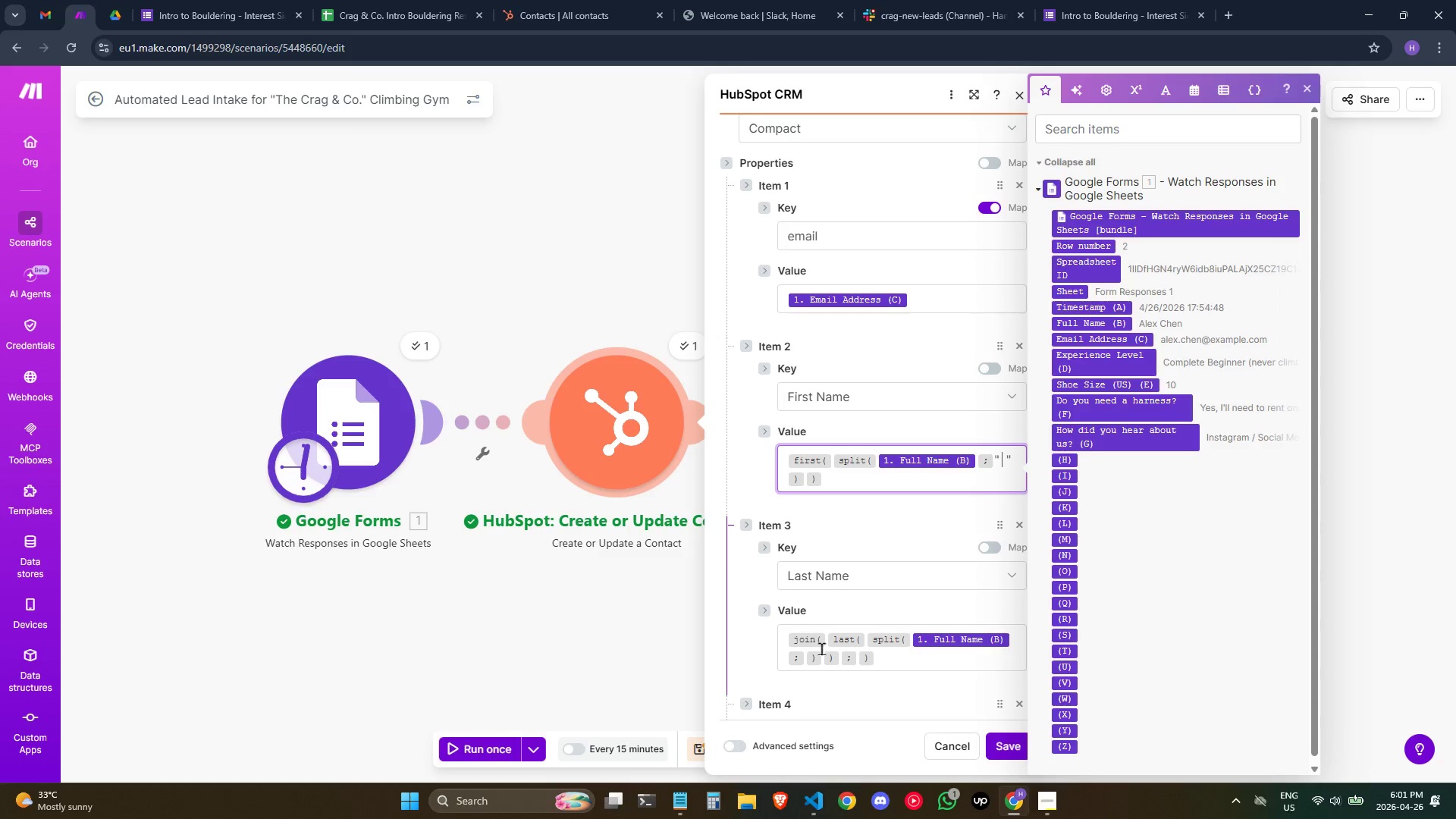 
left_click([802, 667])
 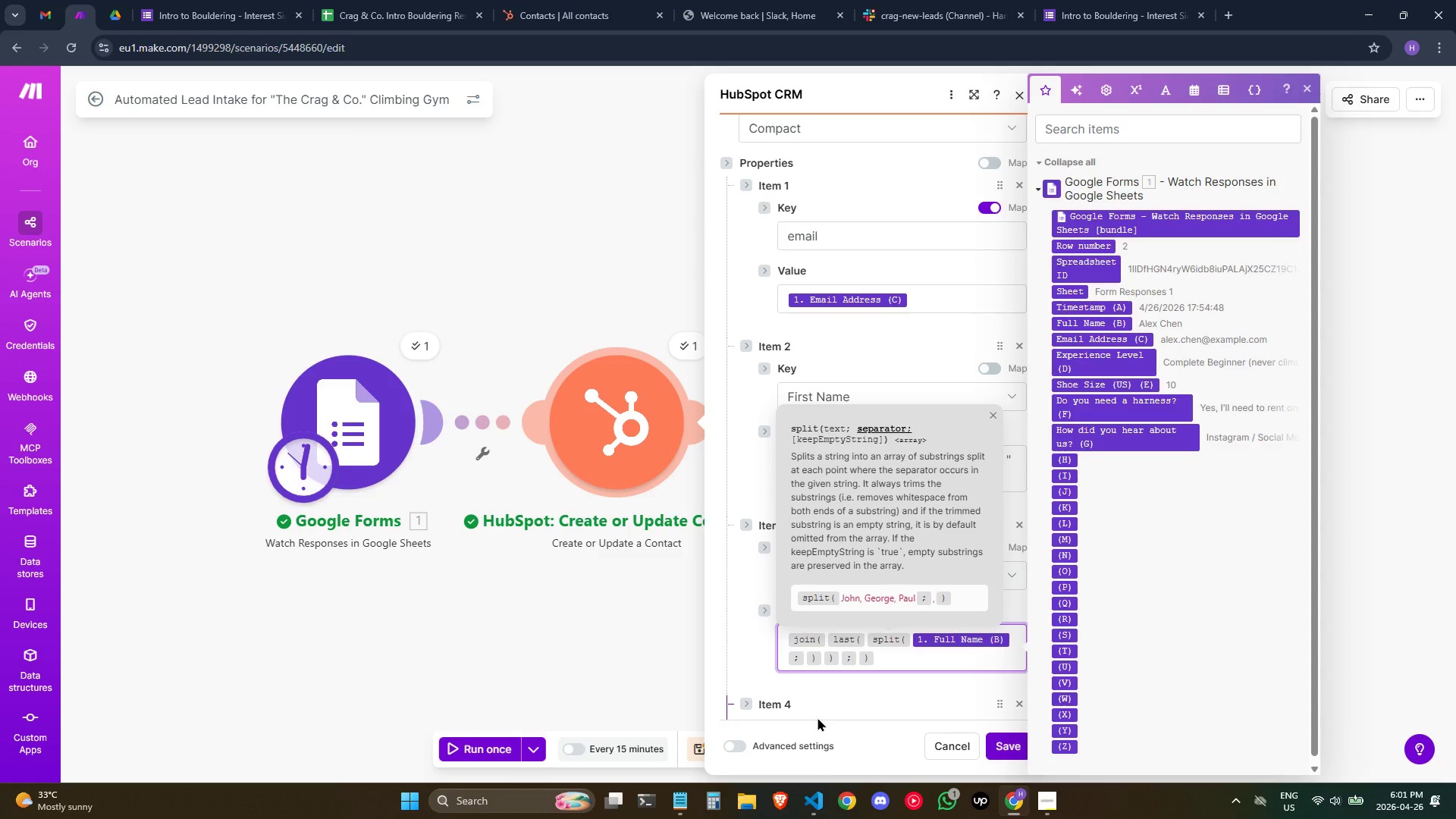 
key(Shift+Quote)
 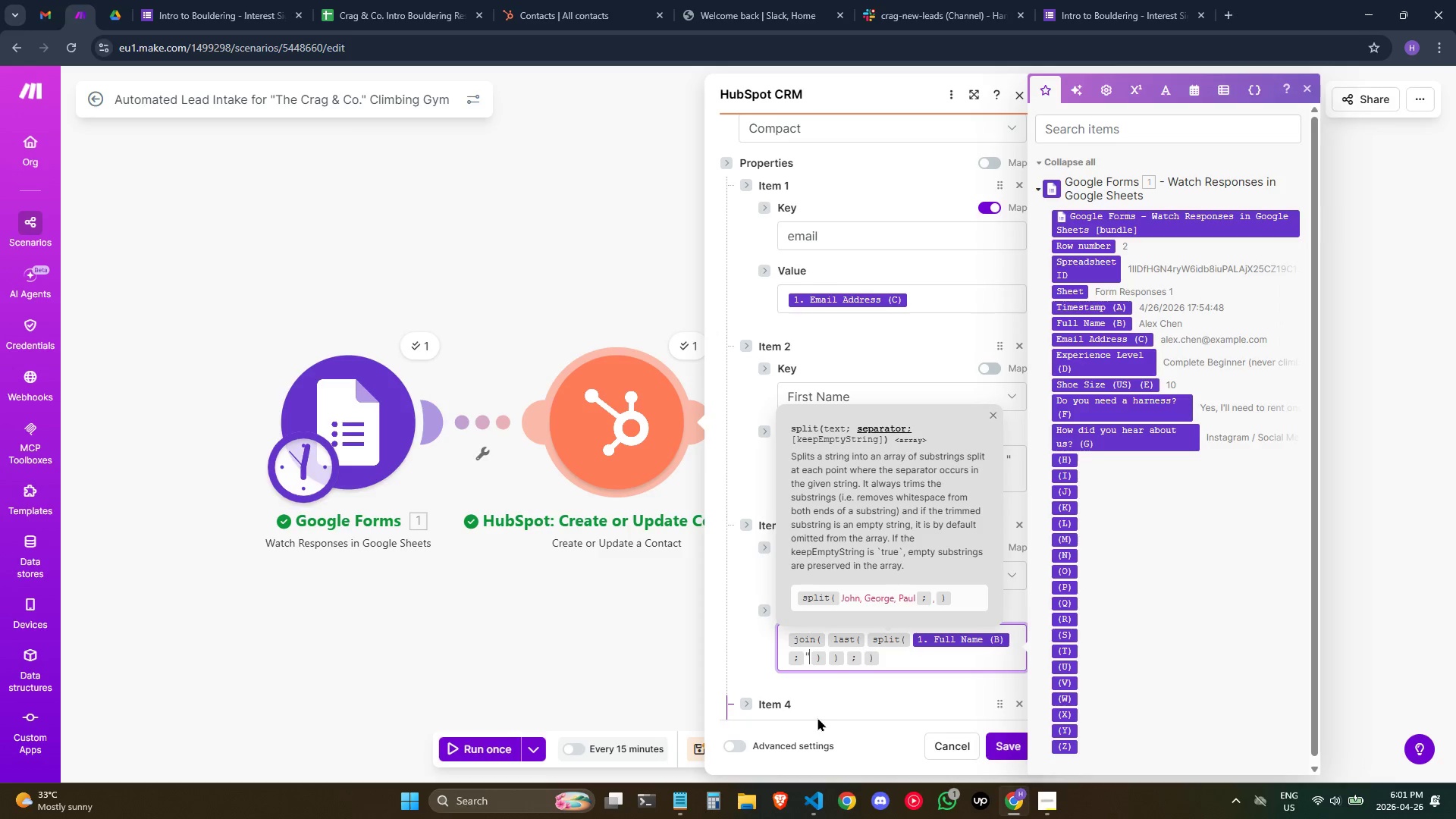 
key(Space)
 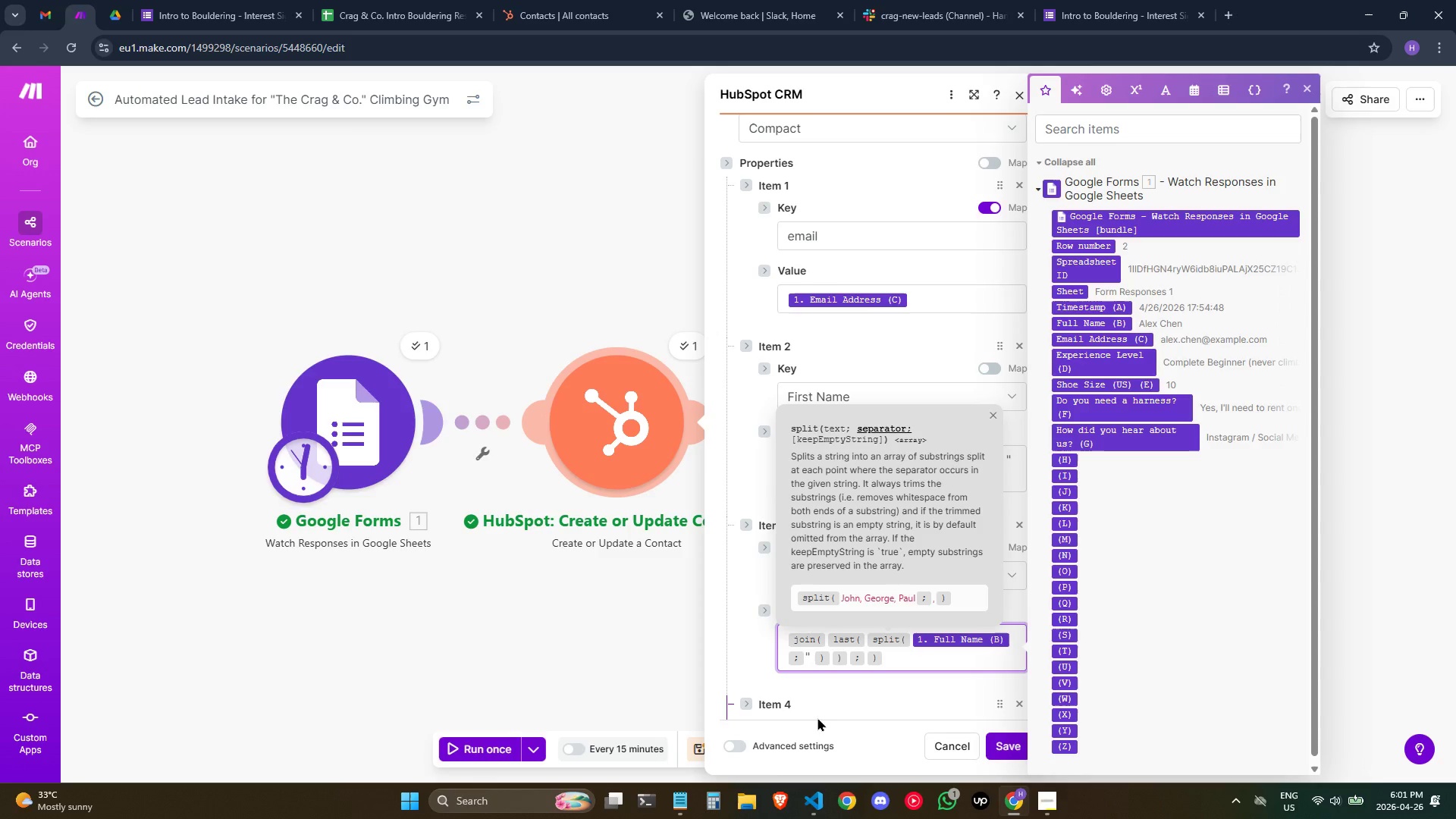 
key(Shift+ShiftRight)
 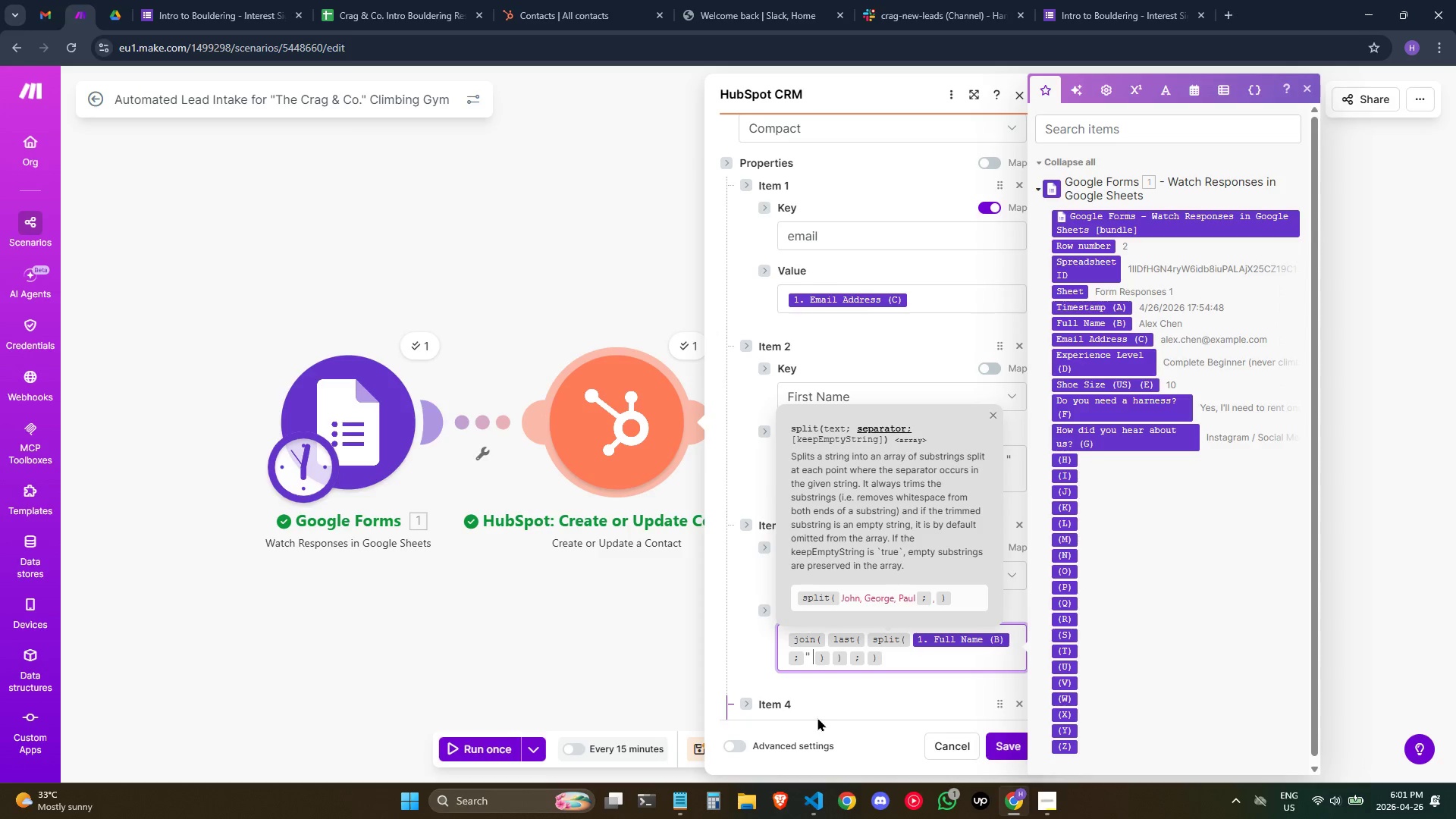 
key(Shift+Quote)
 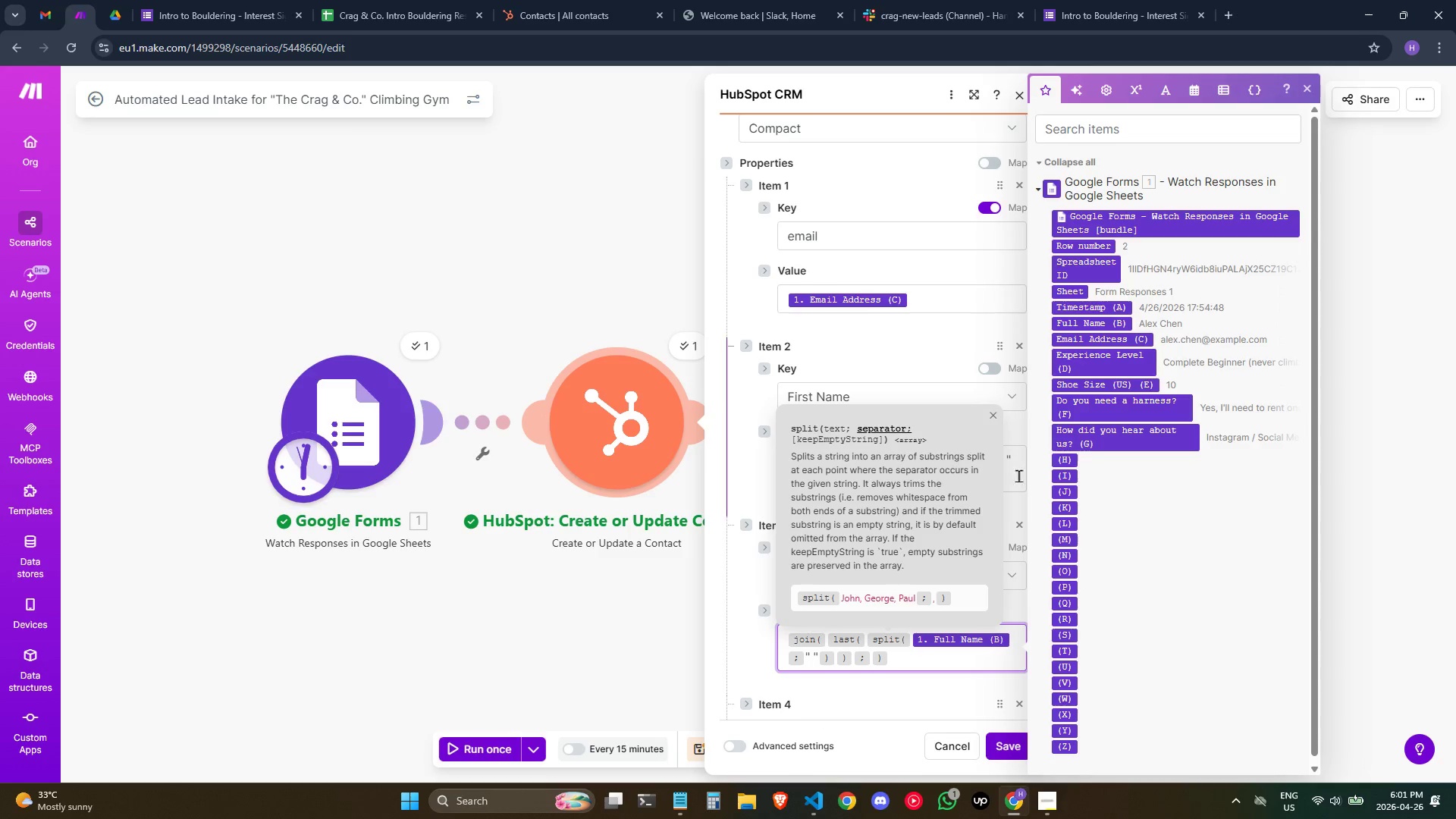 
left_click([921, 351])
 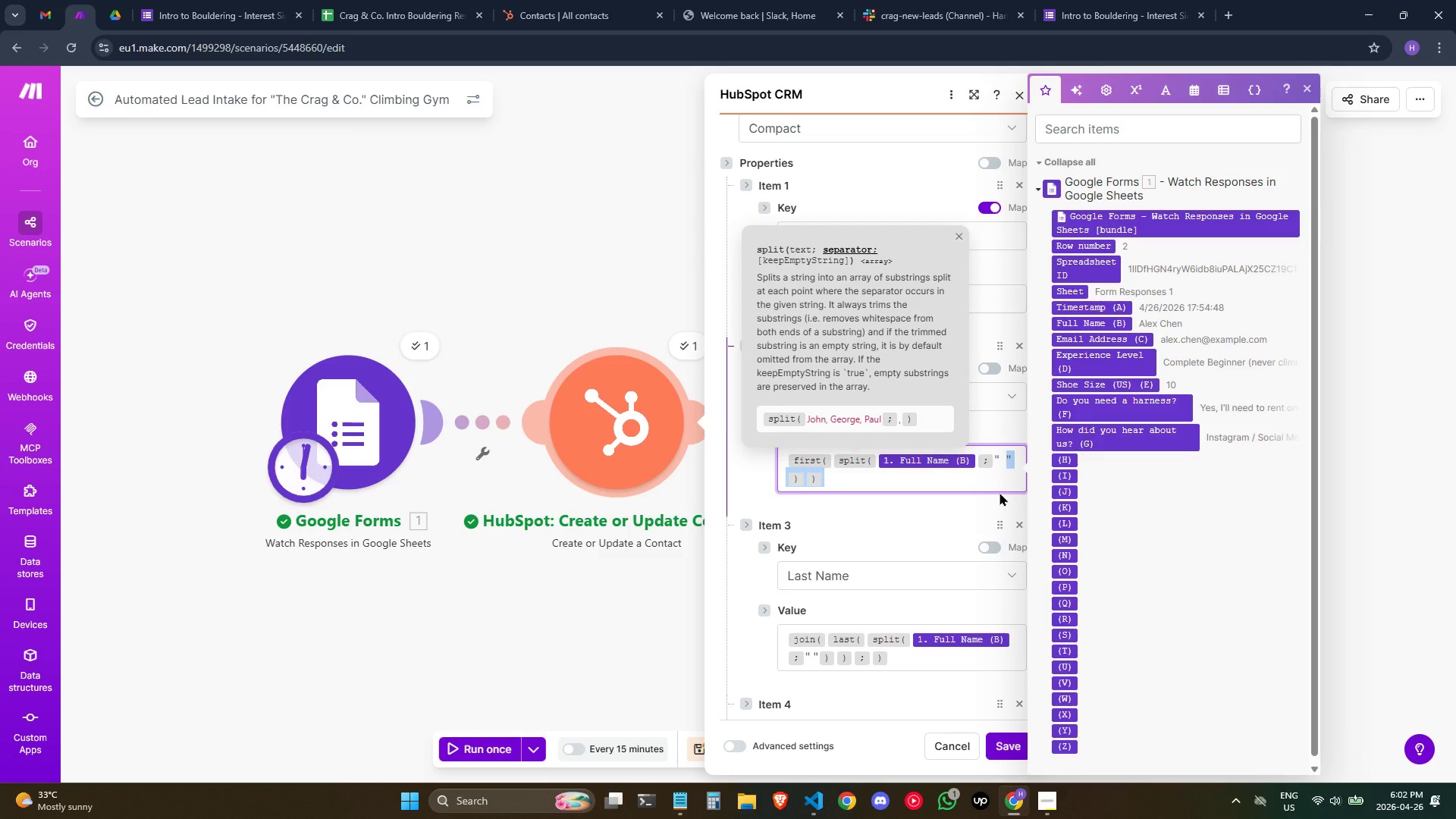 
key(ArrowLeft)
 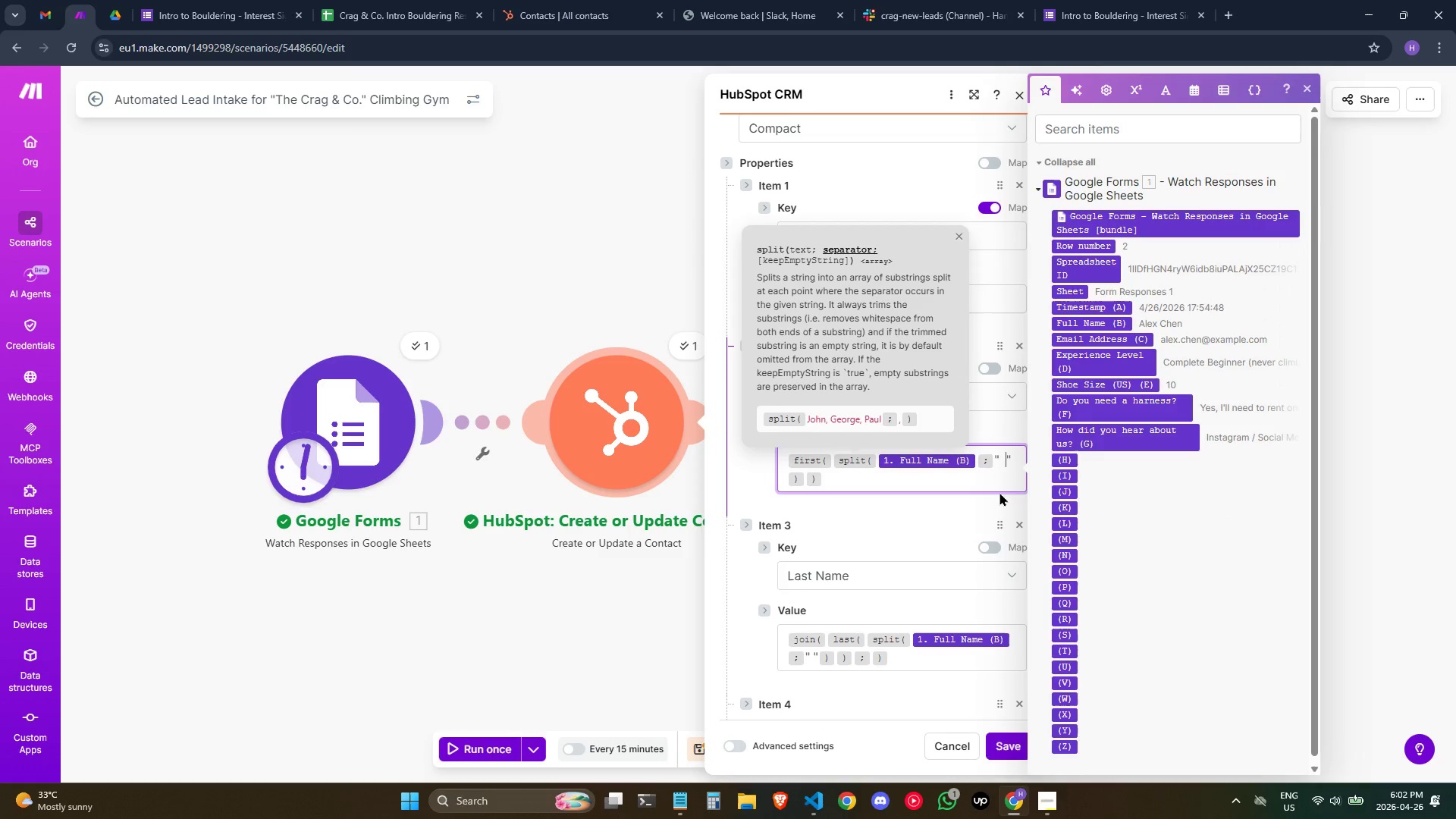 
key(ArrowLeft)
 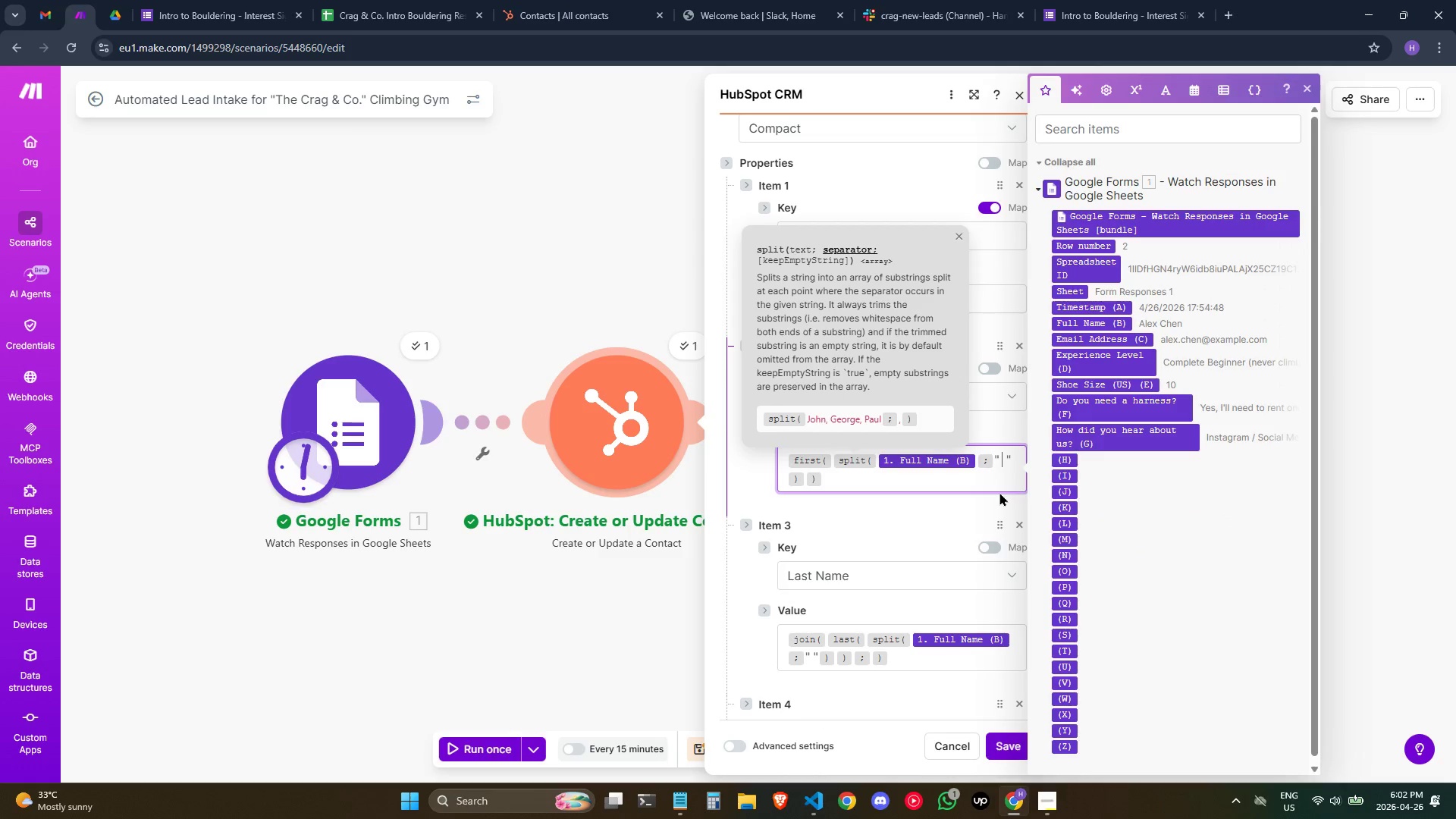 
key(ArrowLeft)
 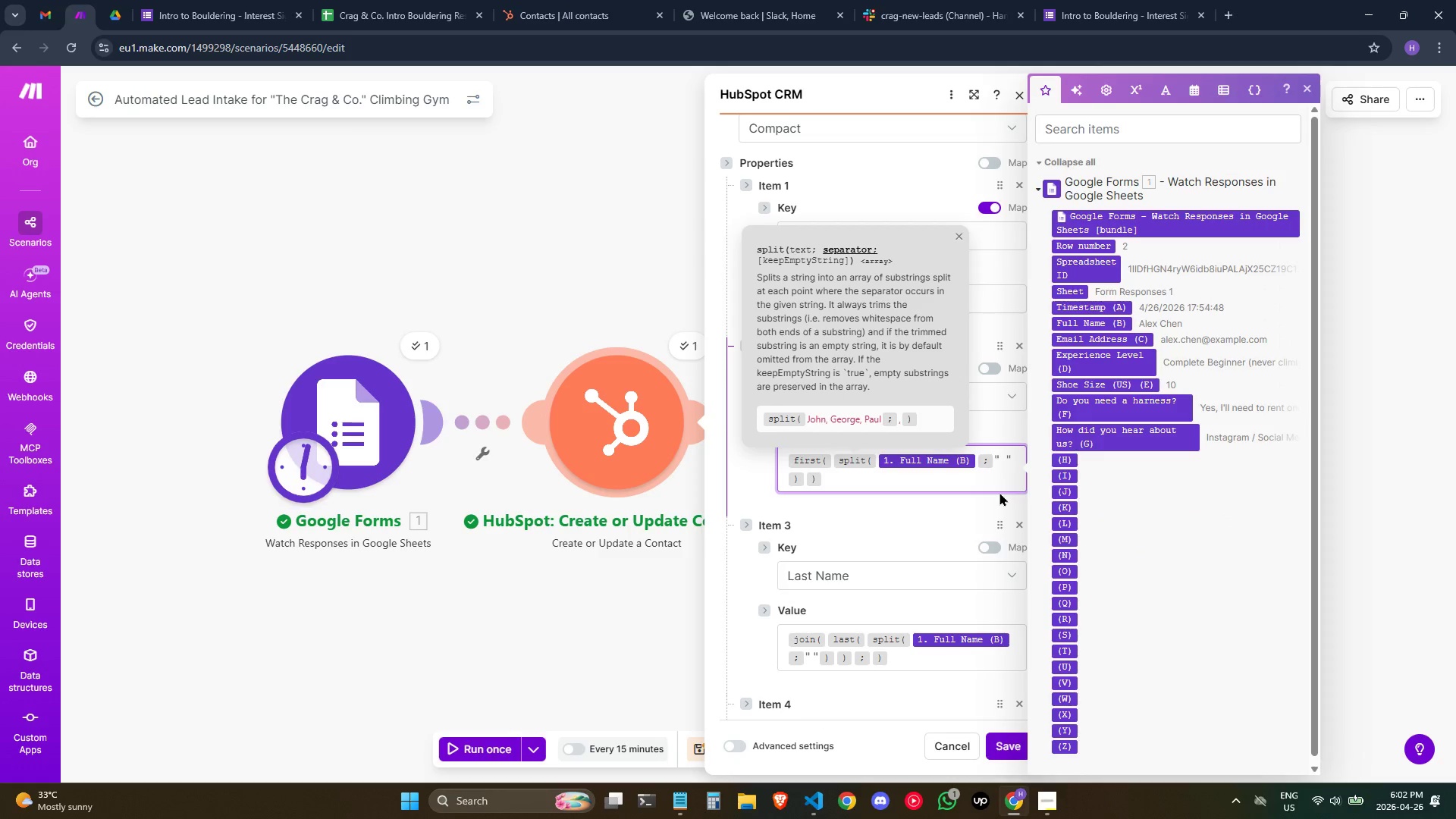 
key(ArrowRight)
 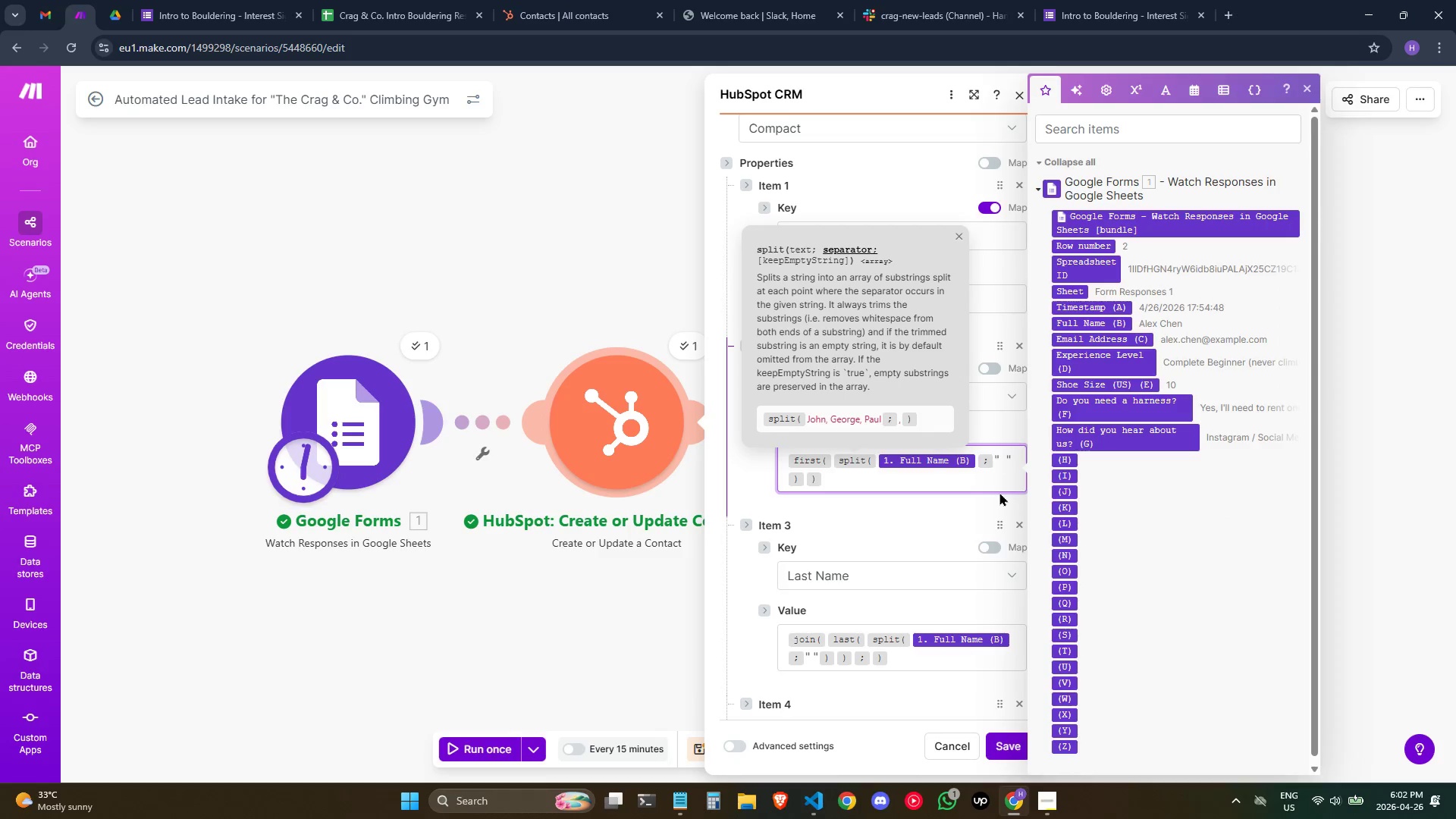 
key(Backspace)
 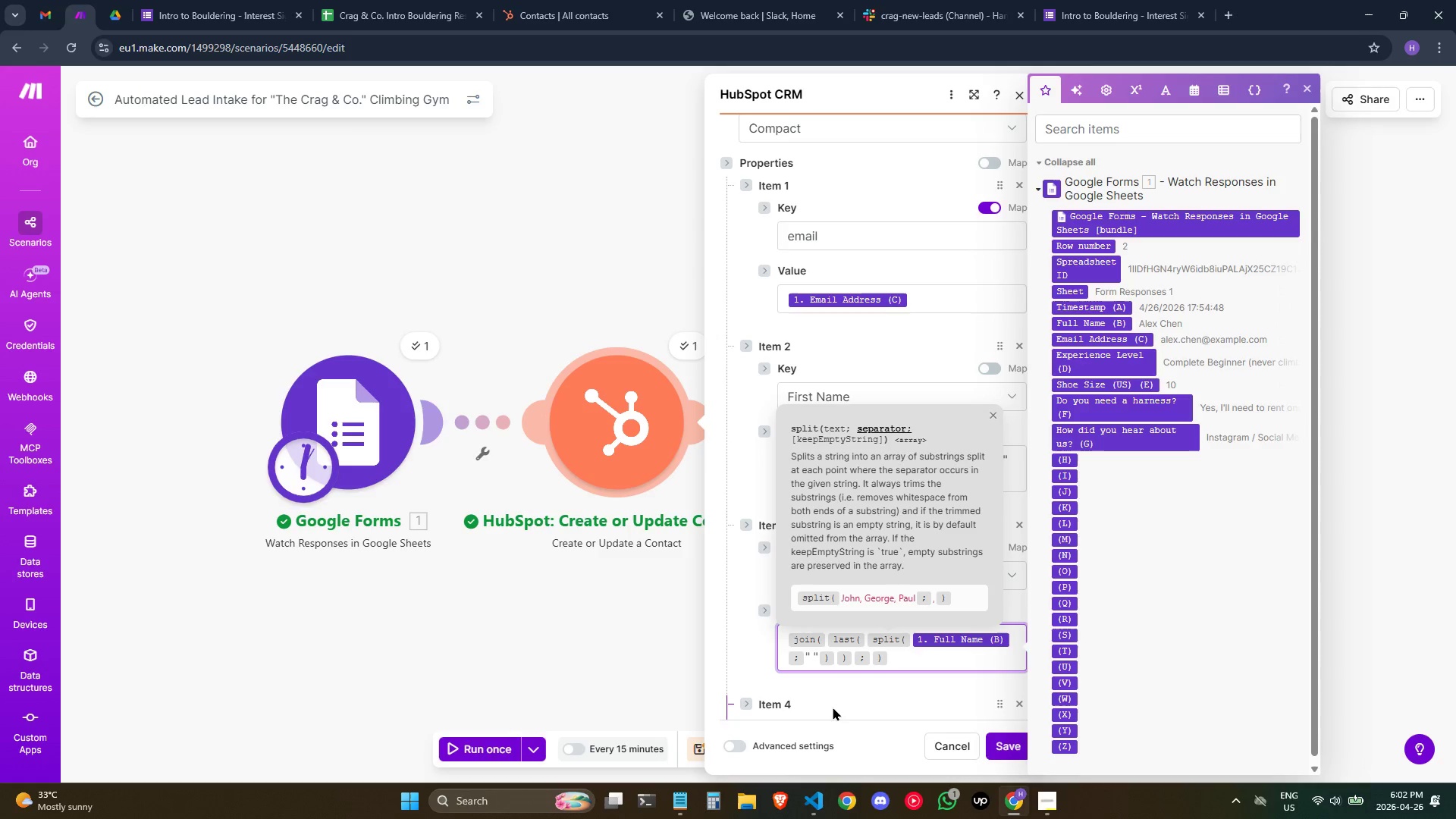 
key(ArrowRight)
 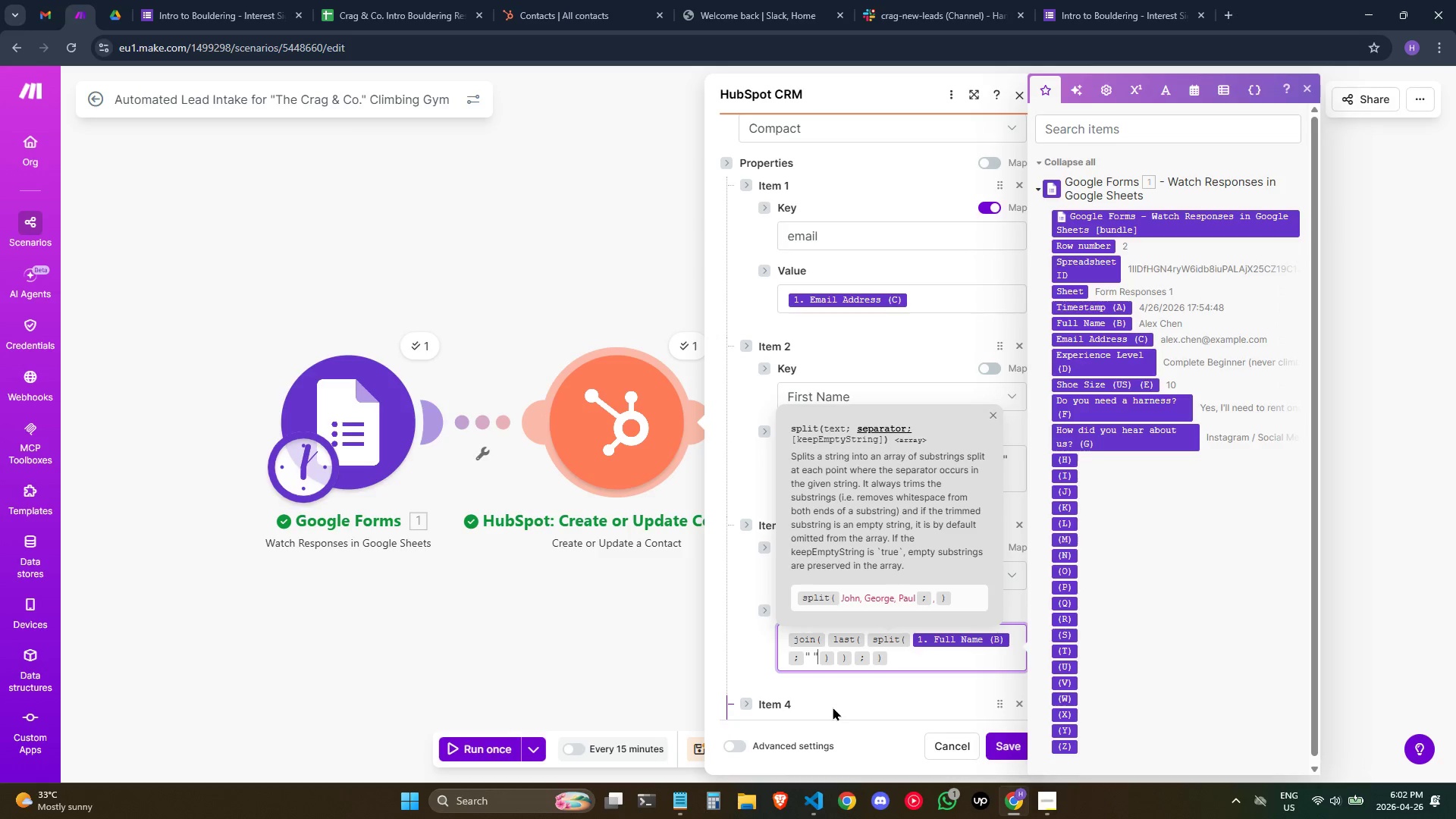 
key(ArrowRight)
 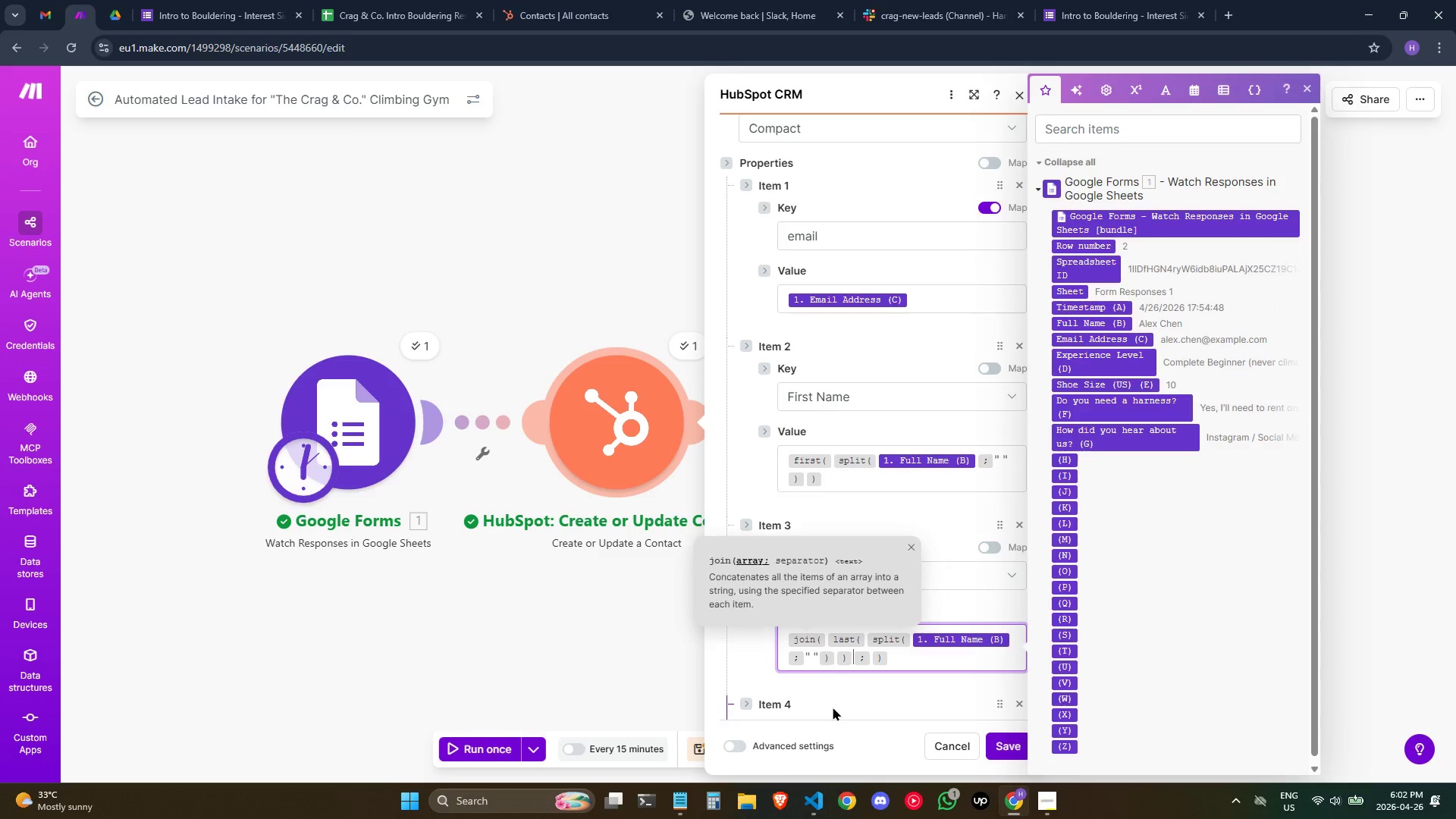 
key(ArrowRight)
 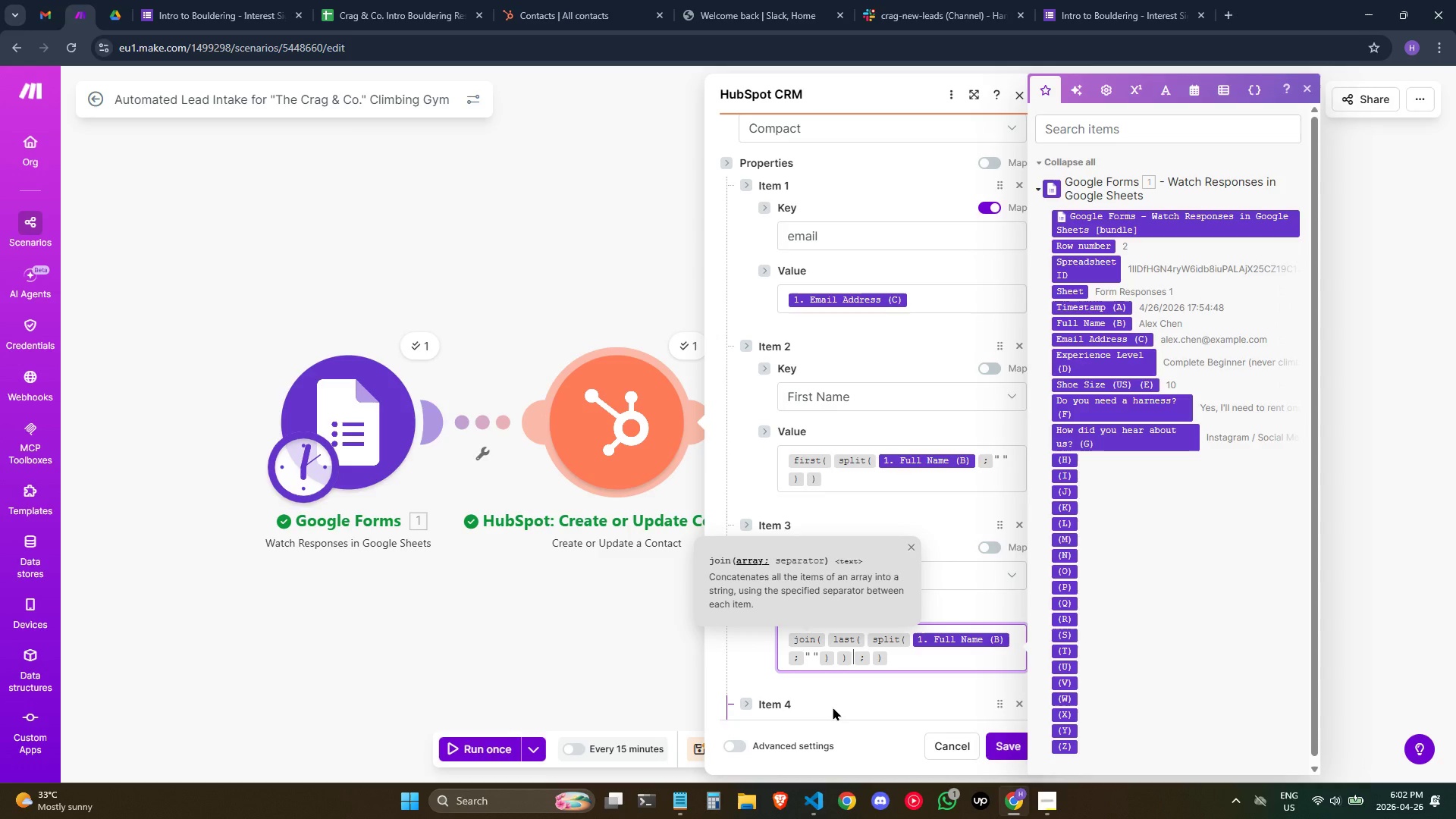 
key(ArrowRight)
 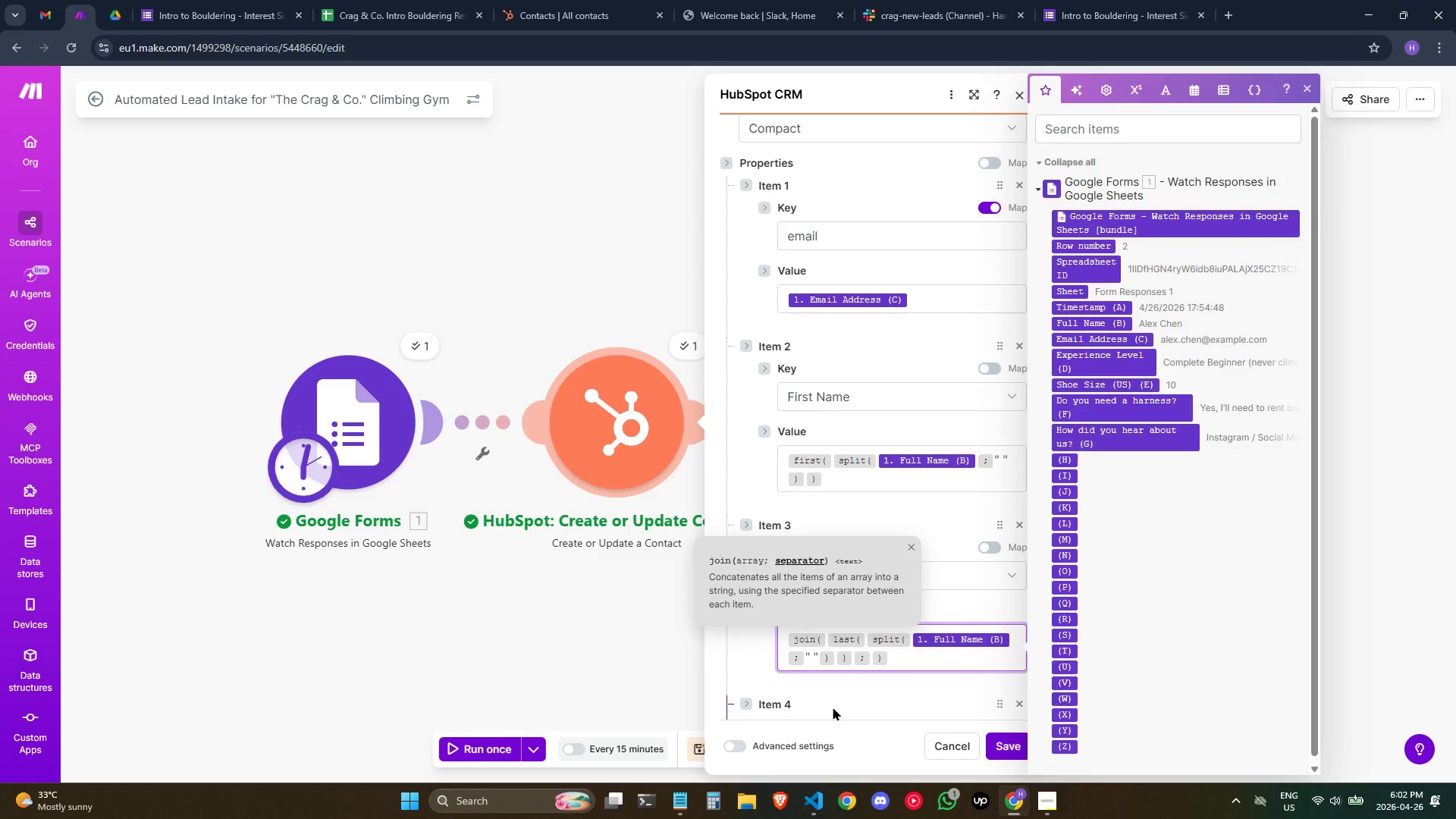 
key(Shift+Quote)
 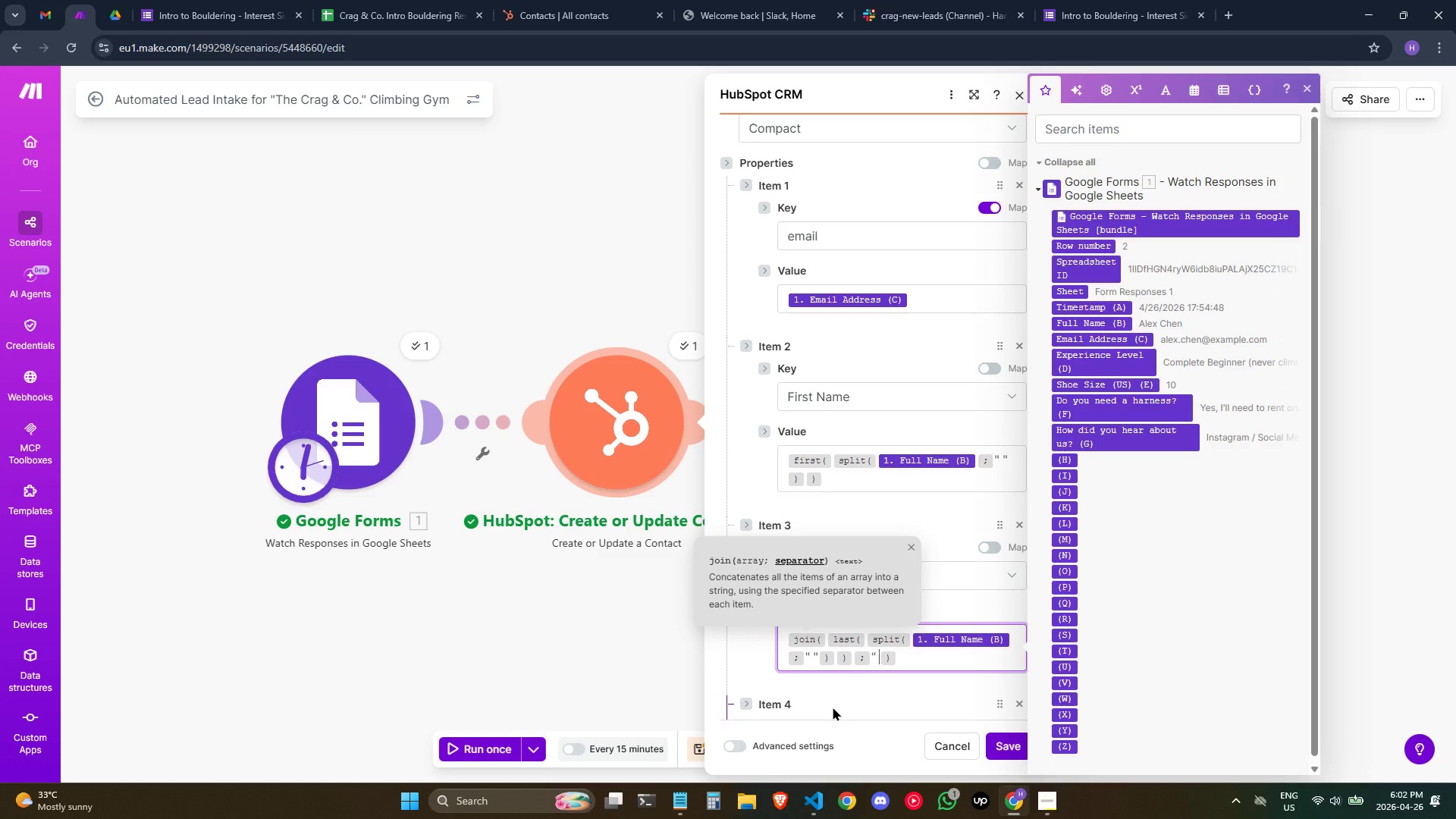 
key(Space)
 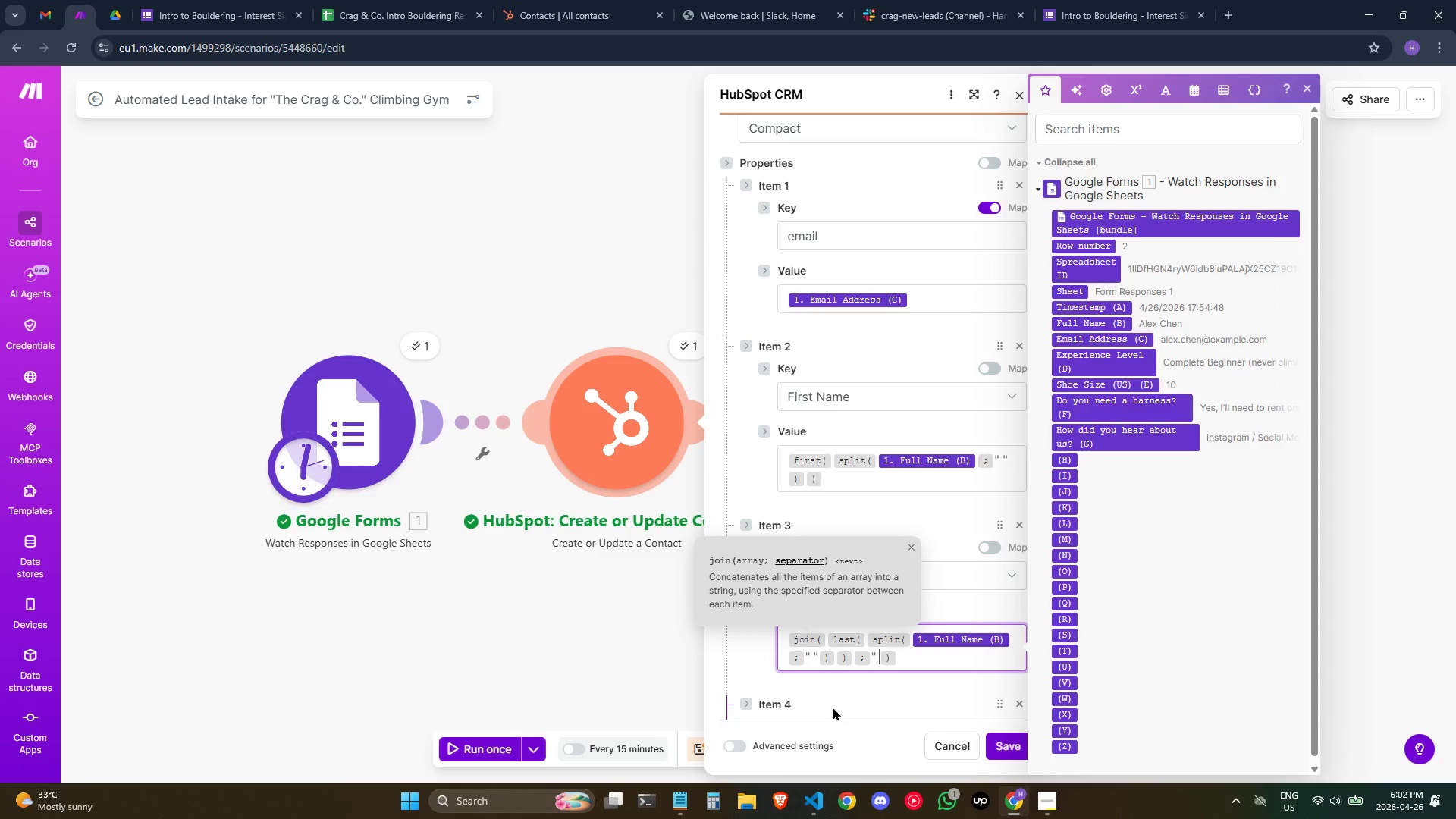 
key(Shift+ShiftRight)
 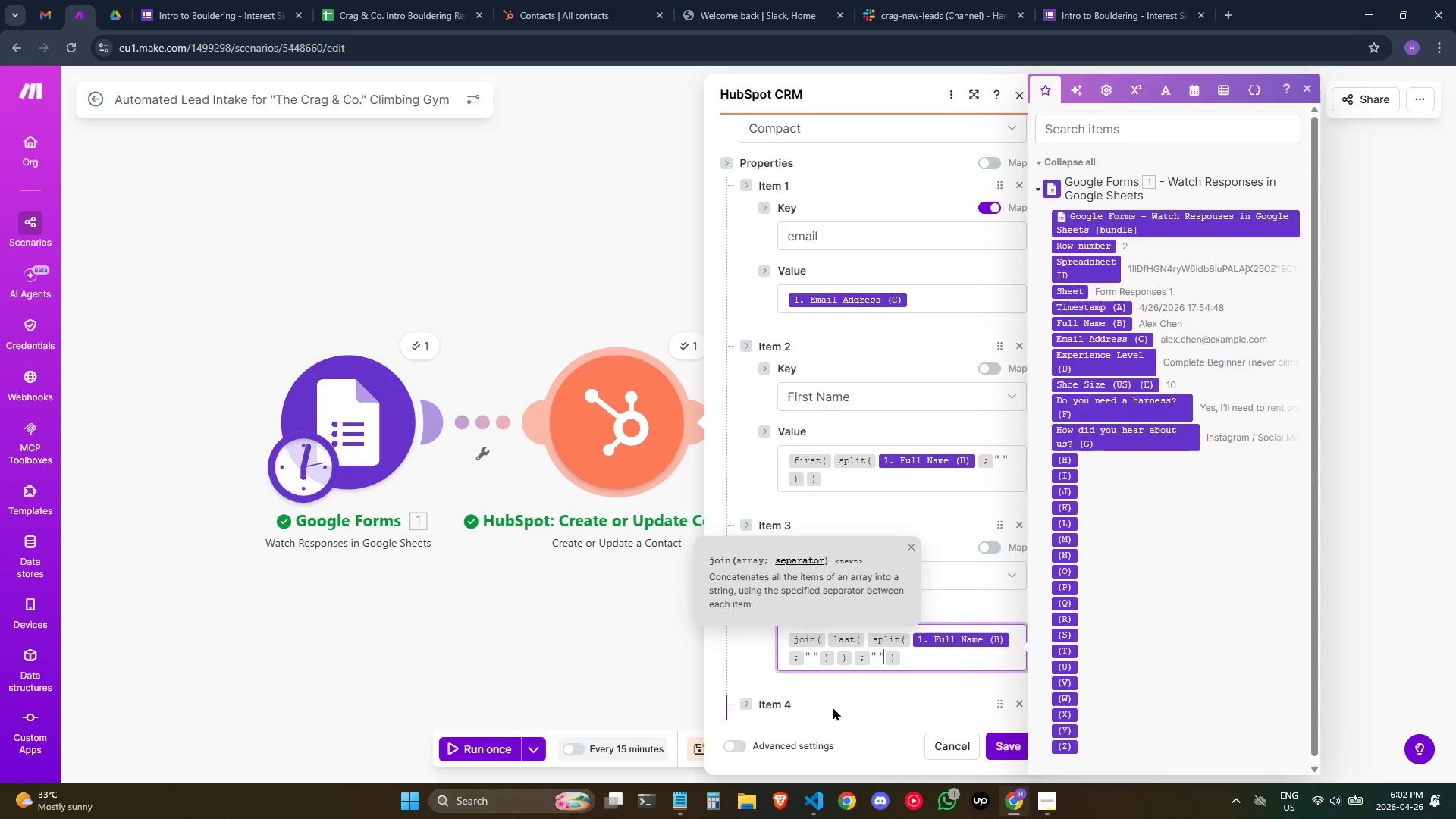 
key(Shift+Quote)
 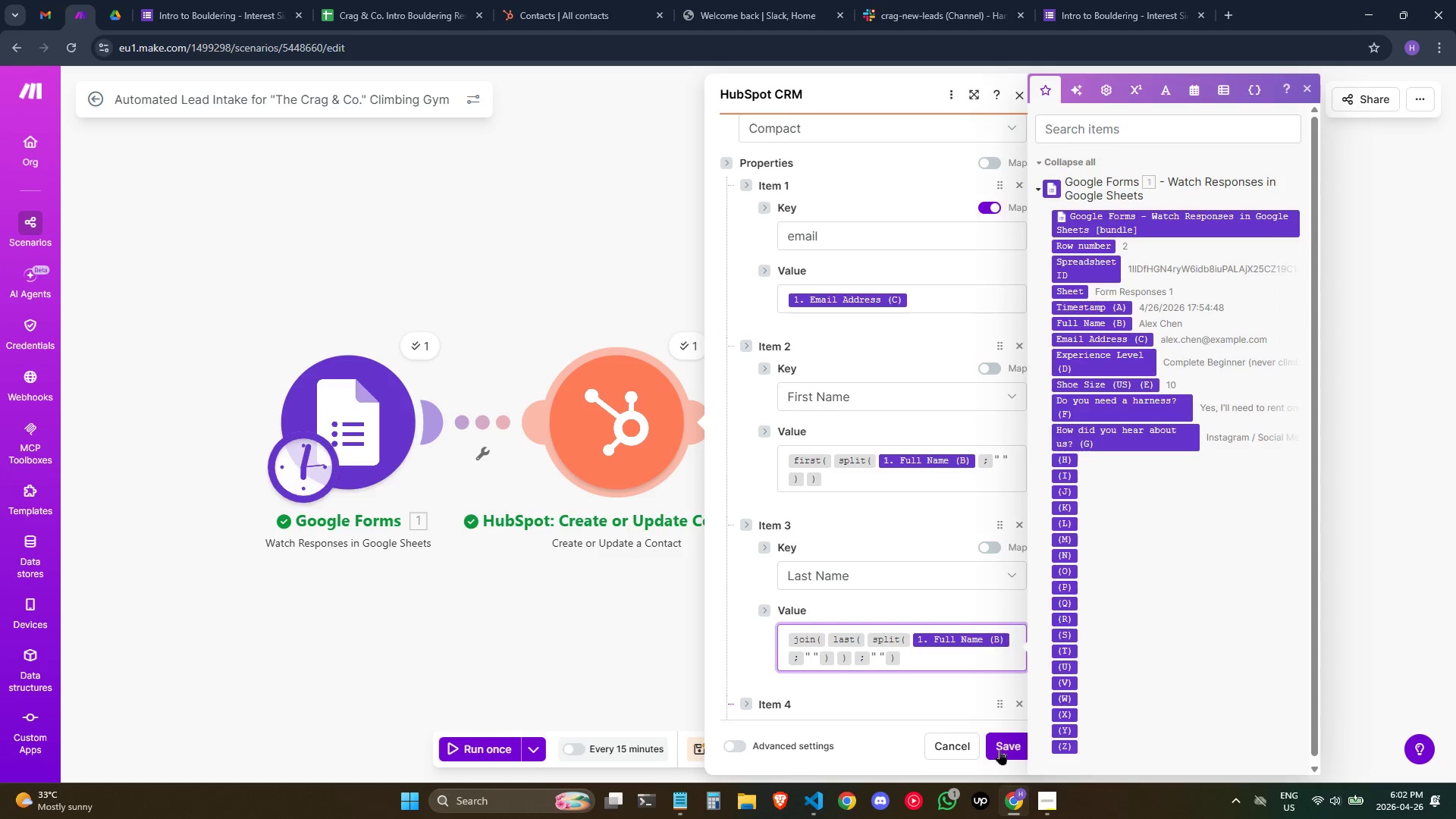 
scroll: coordinate [923, 519], scroll_direction: down, amount: 2.0
 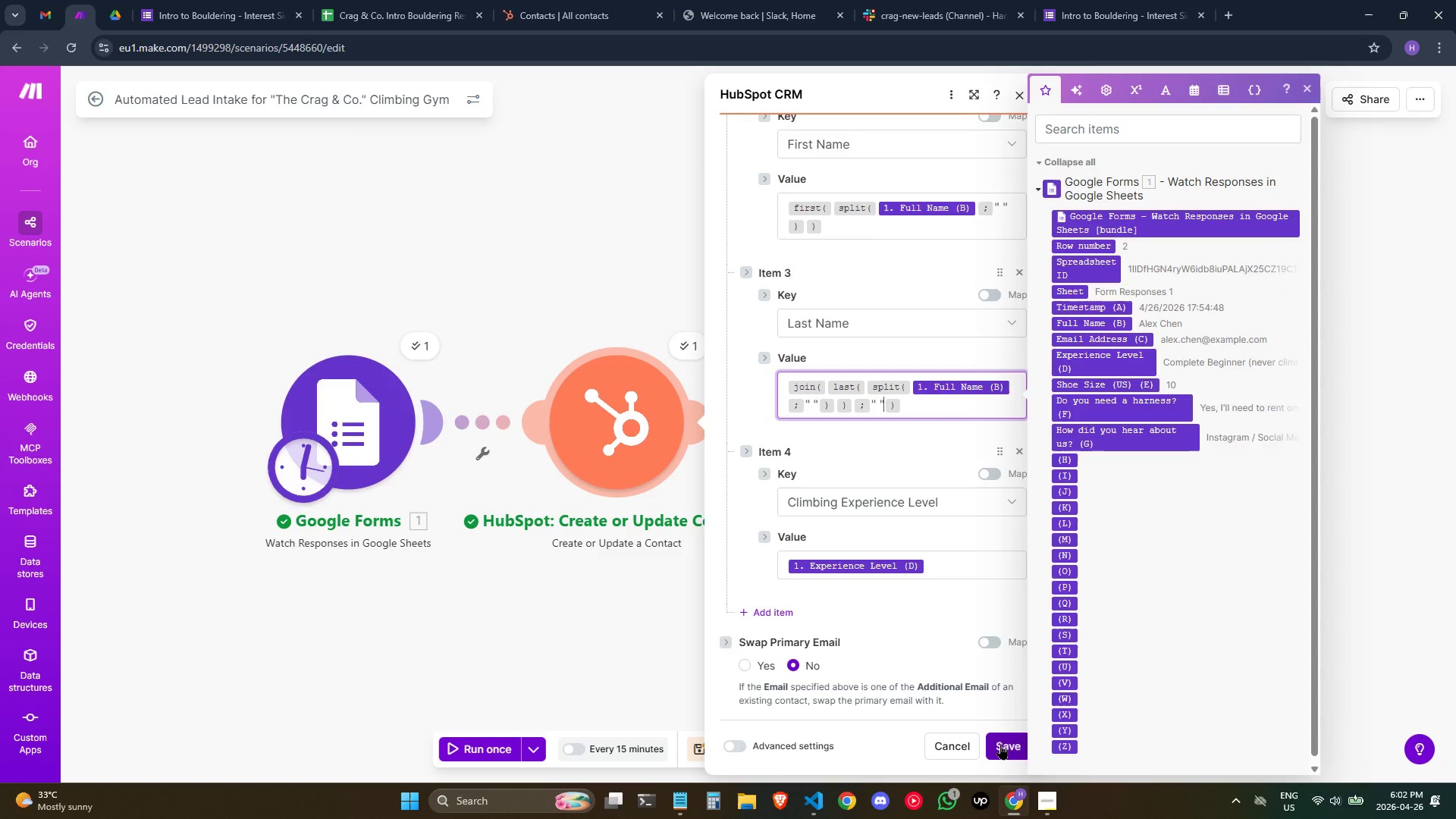 
left_click([1000, 744])
 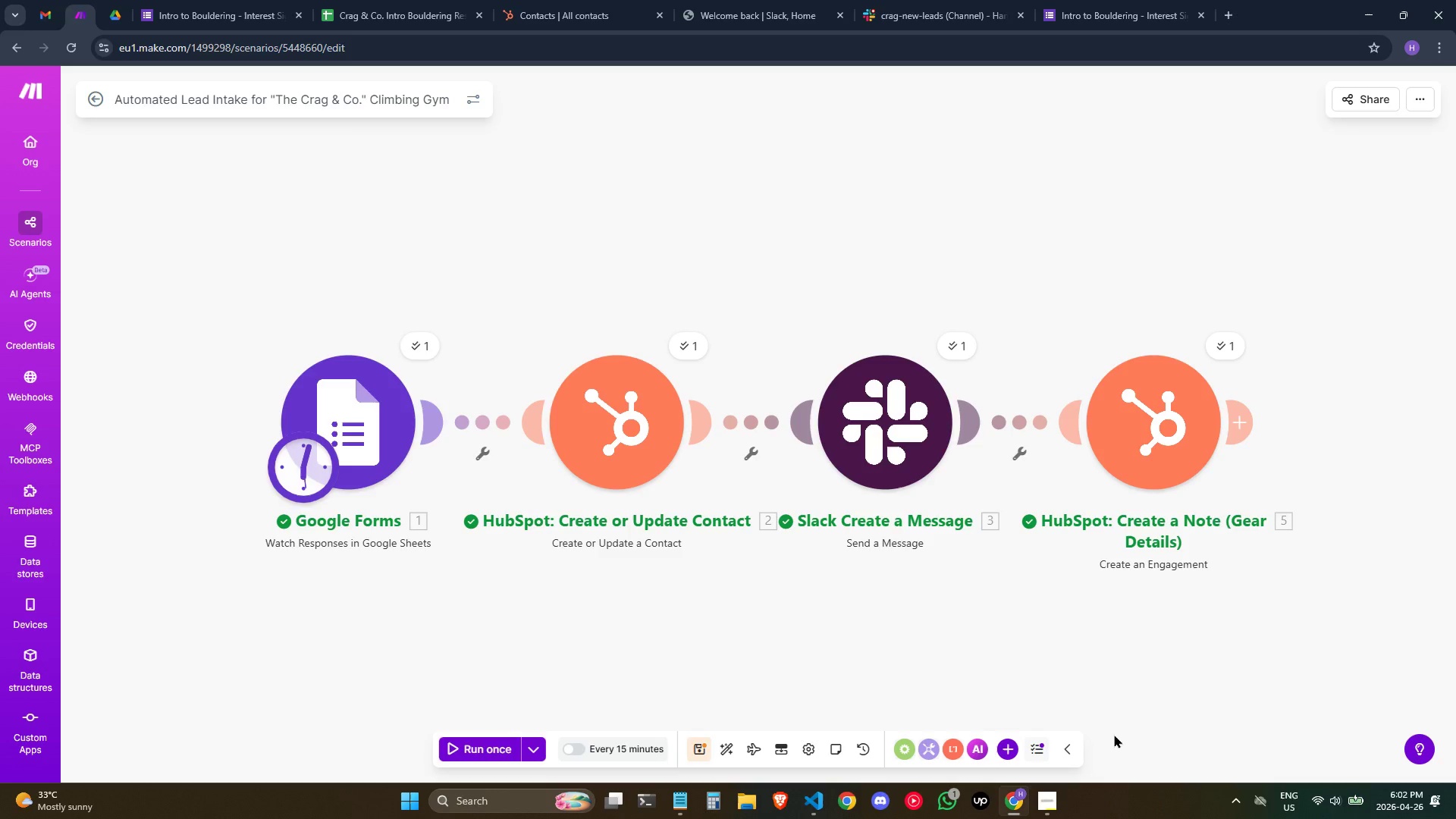 
wait(16.72)
 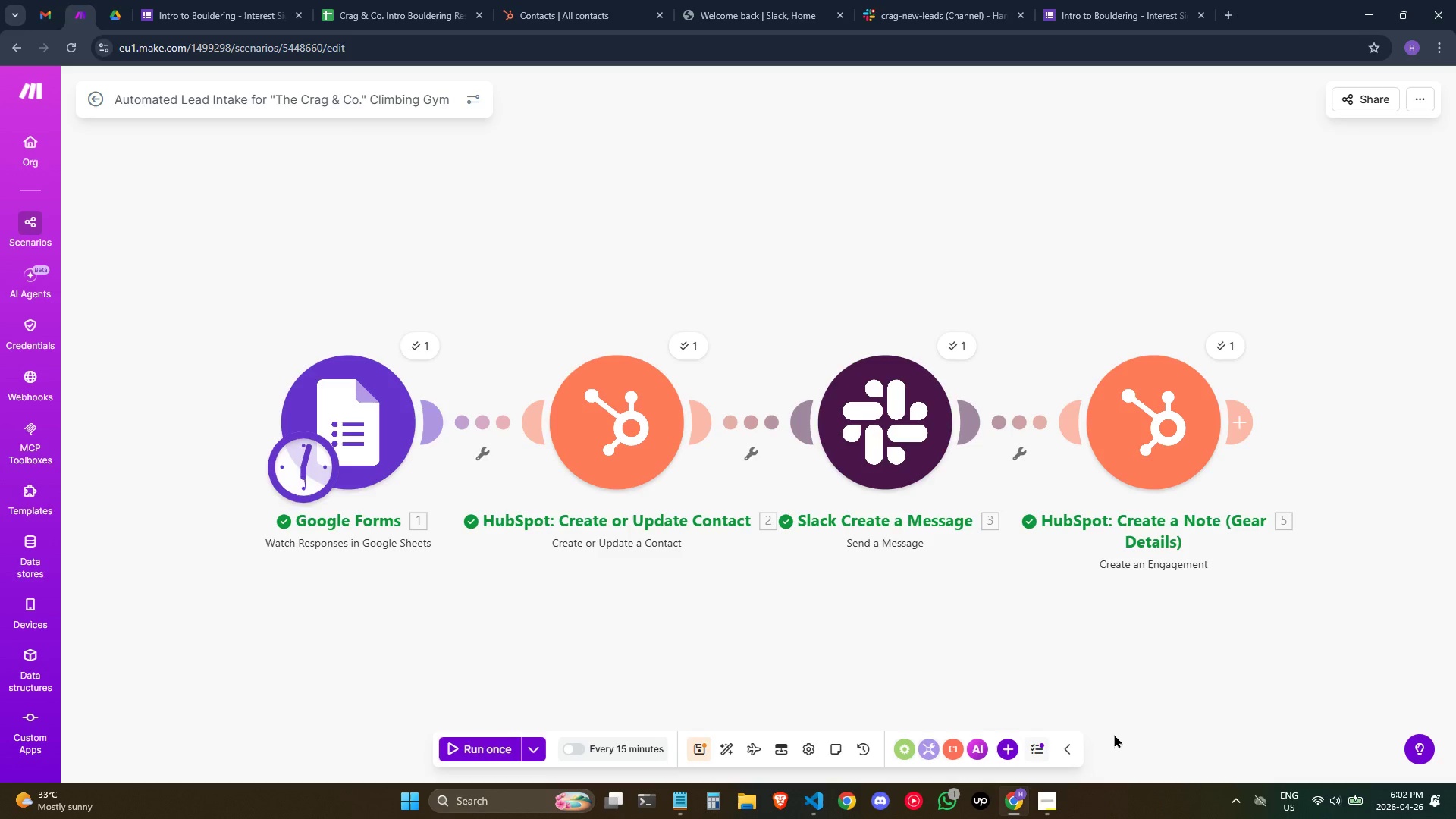 
left_click([699, 341])
 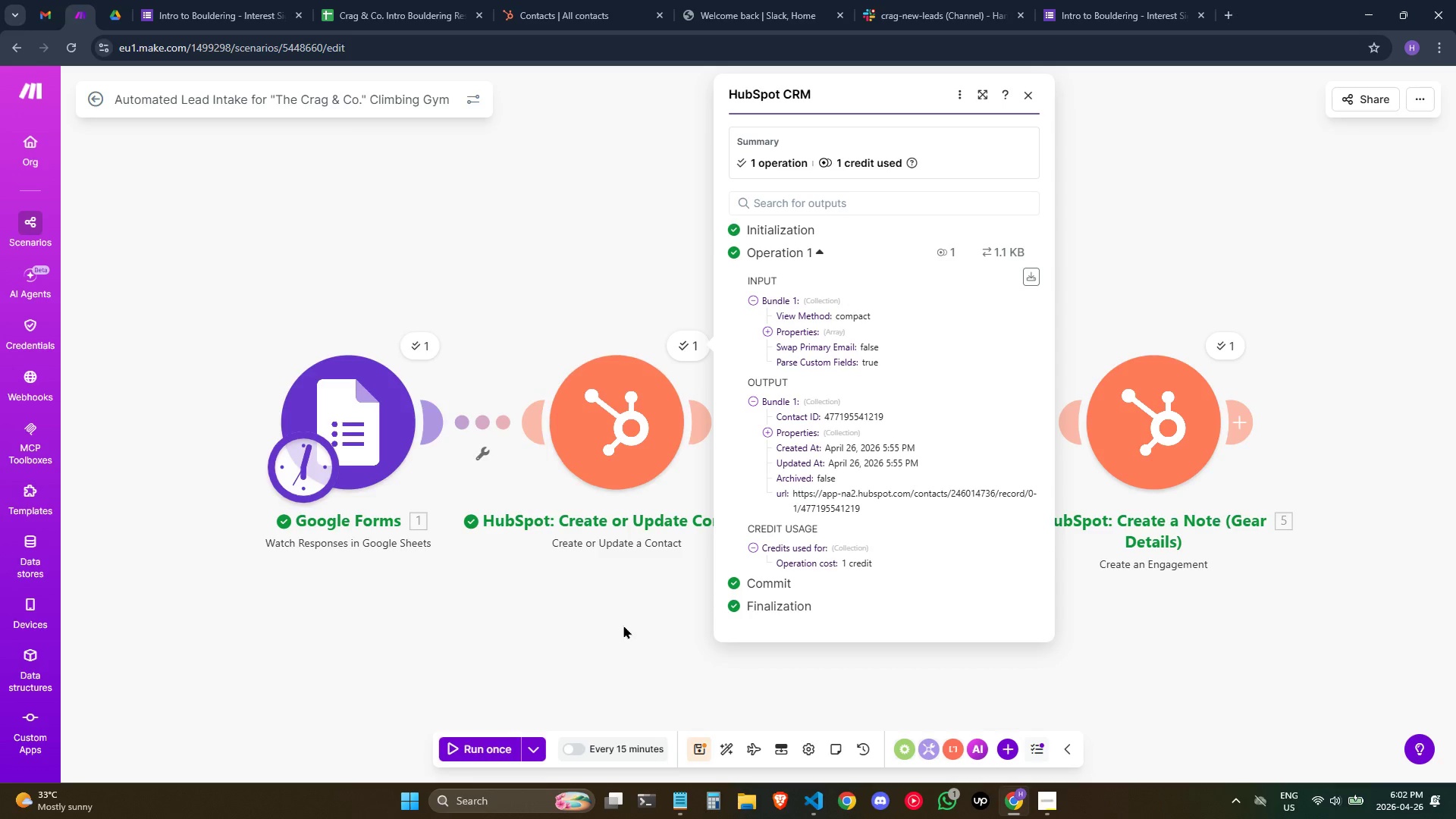 
left_click([623, 650])
 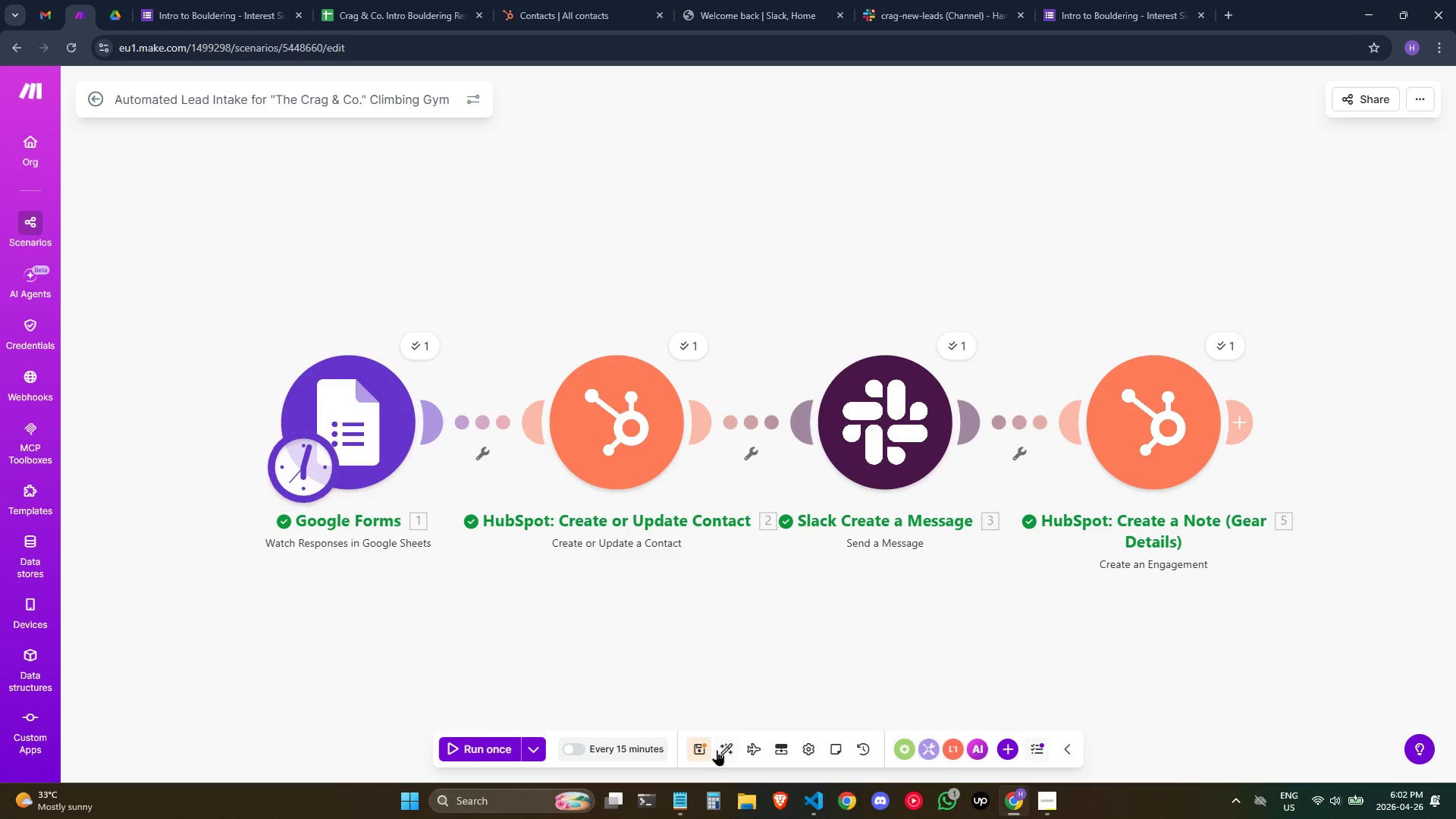 
left_click([701, 747])
 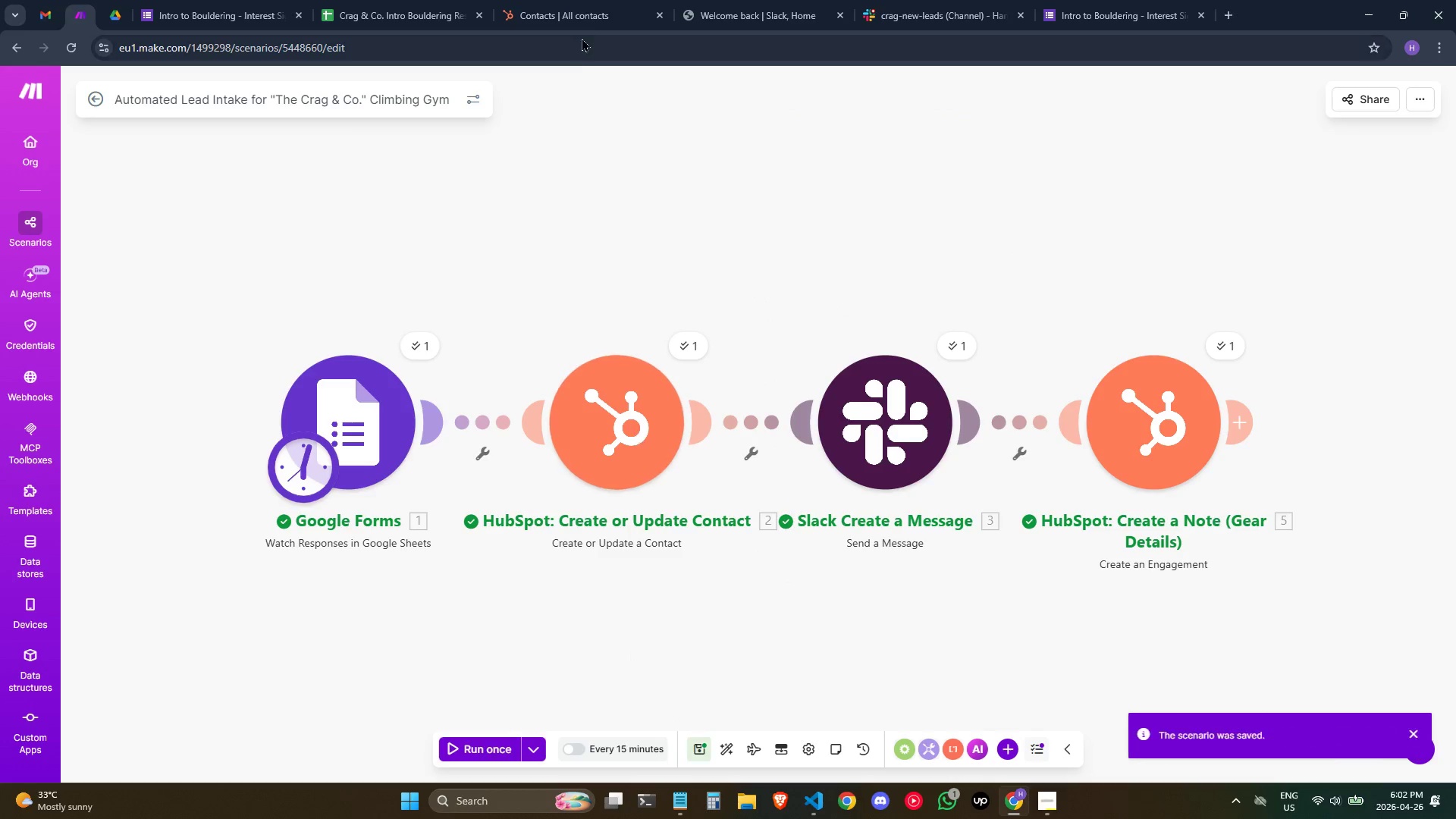 
left_click([588, 2])
 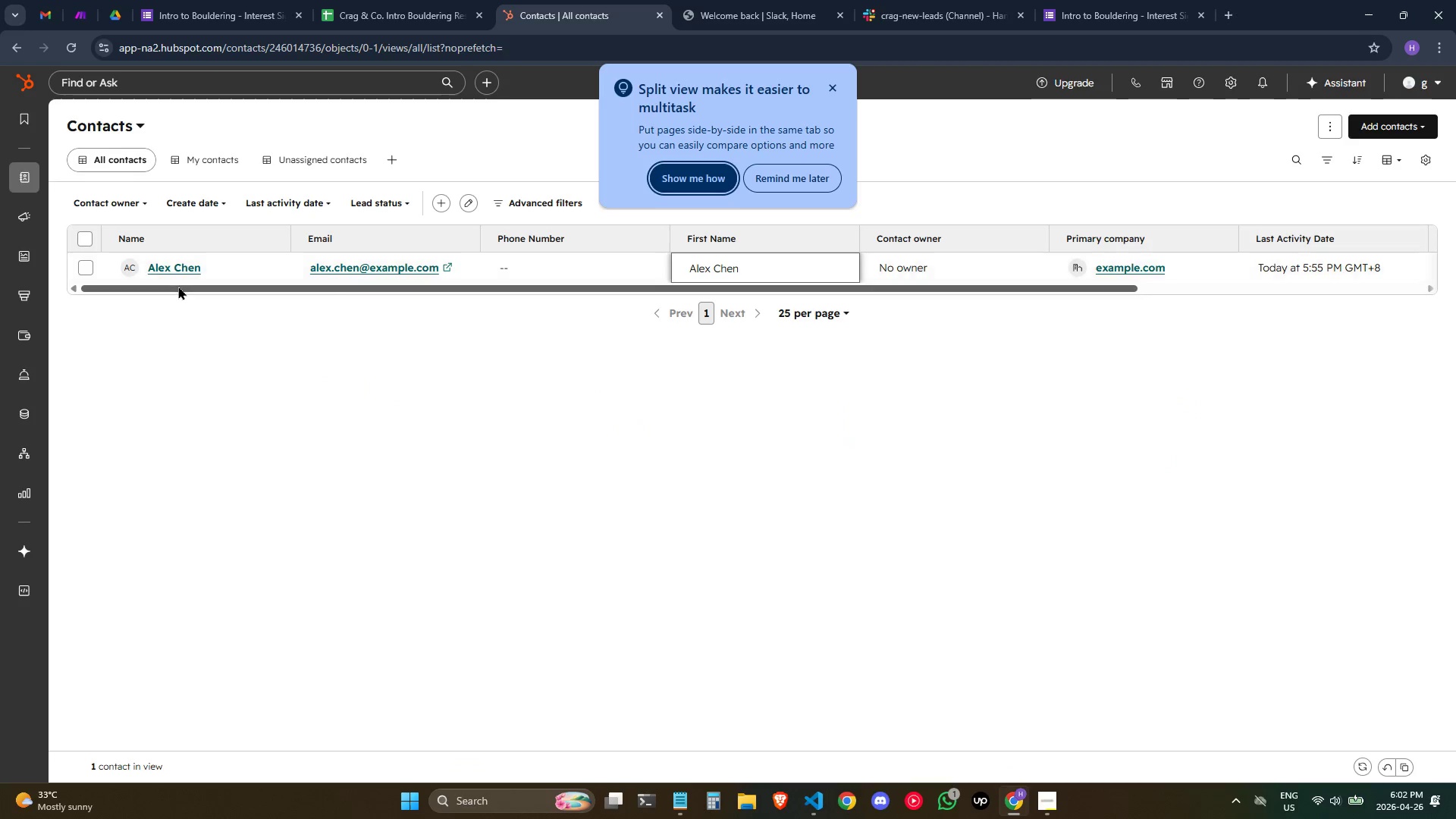 
left_click([178, 286])
 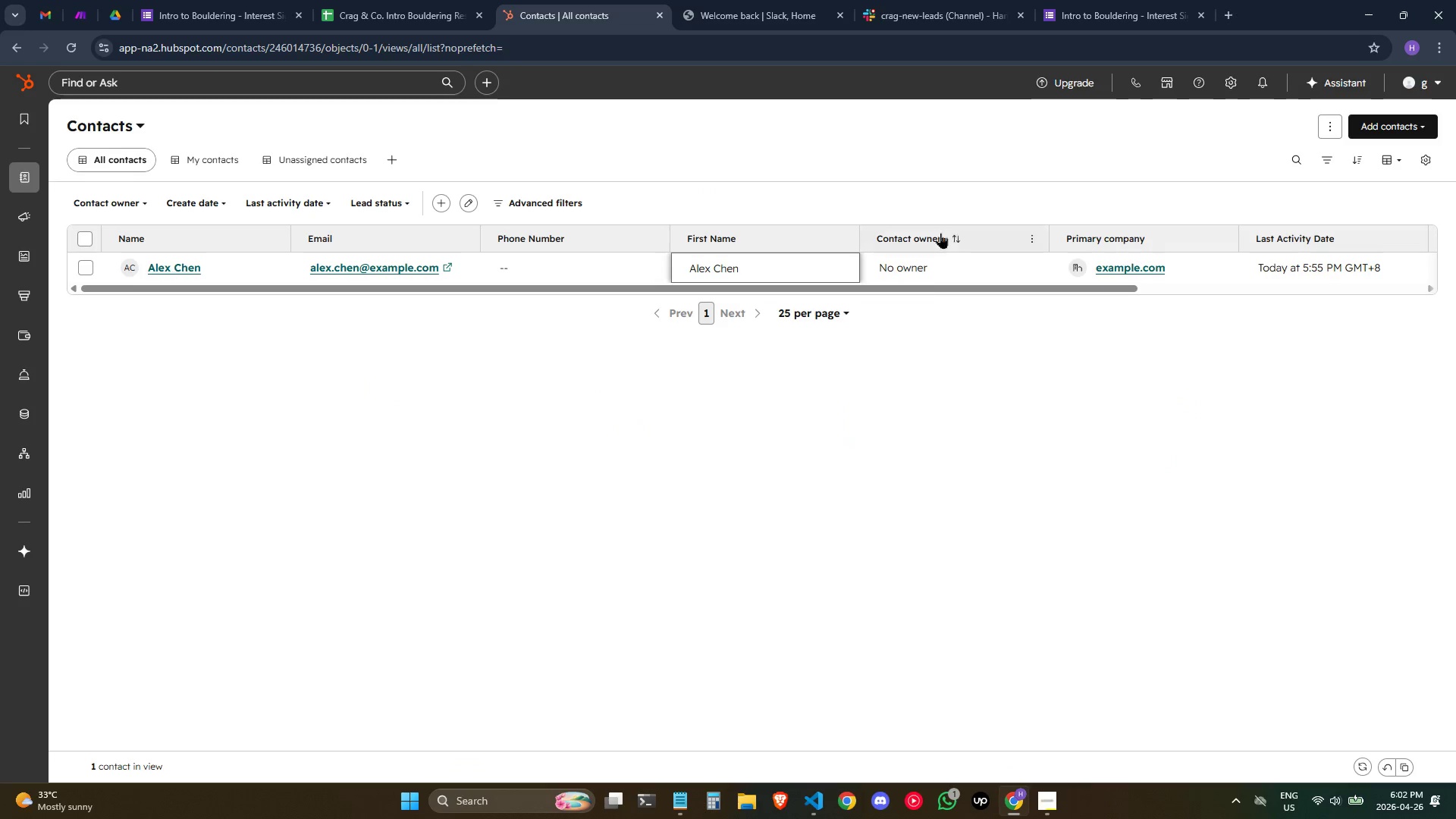 
left_click([1037, 239])
 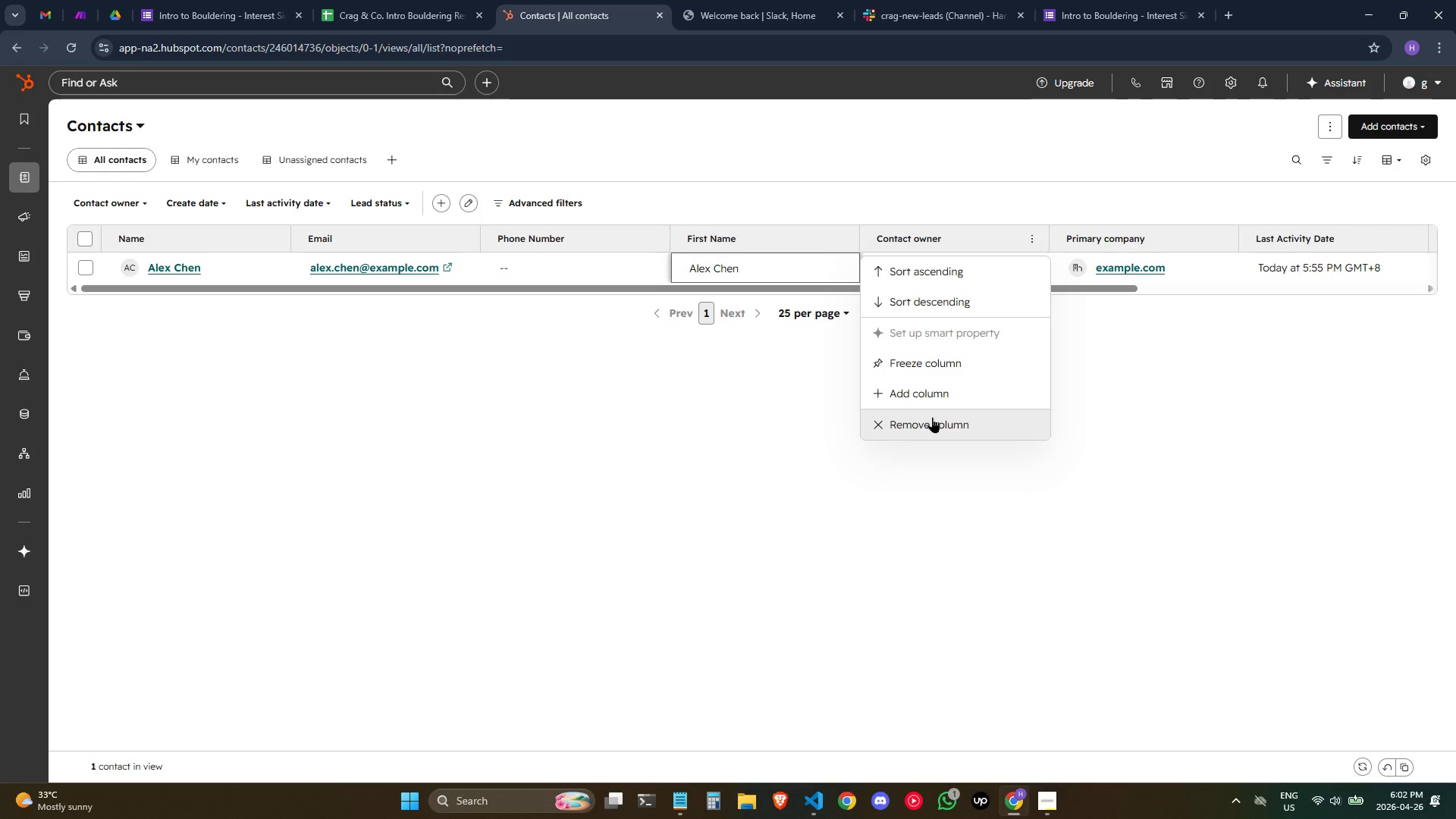 
left_click([932, 418])
 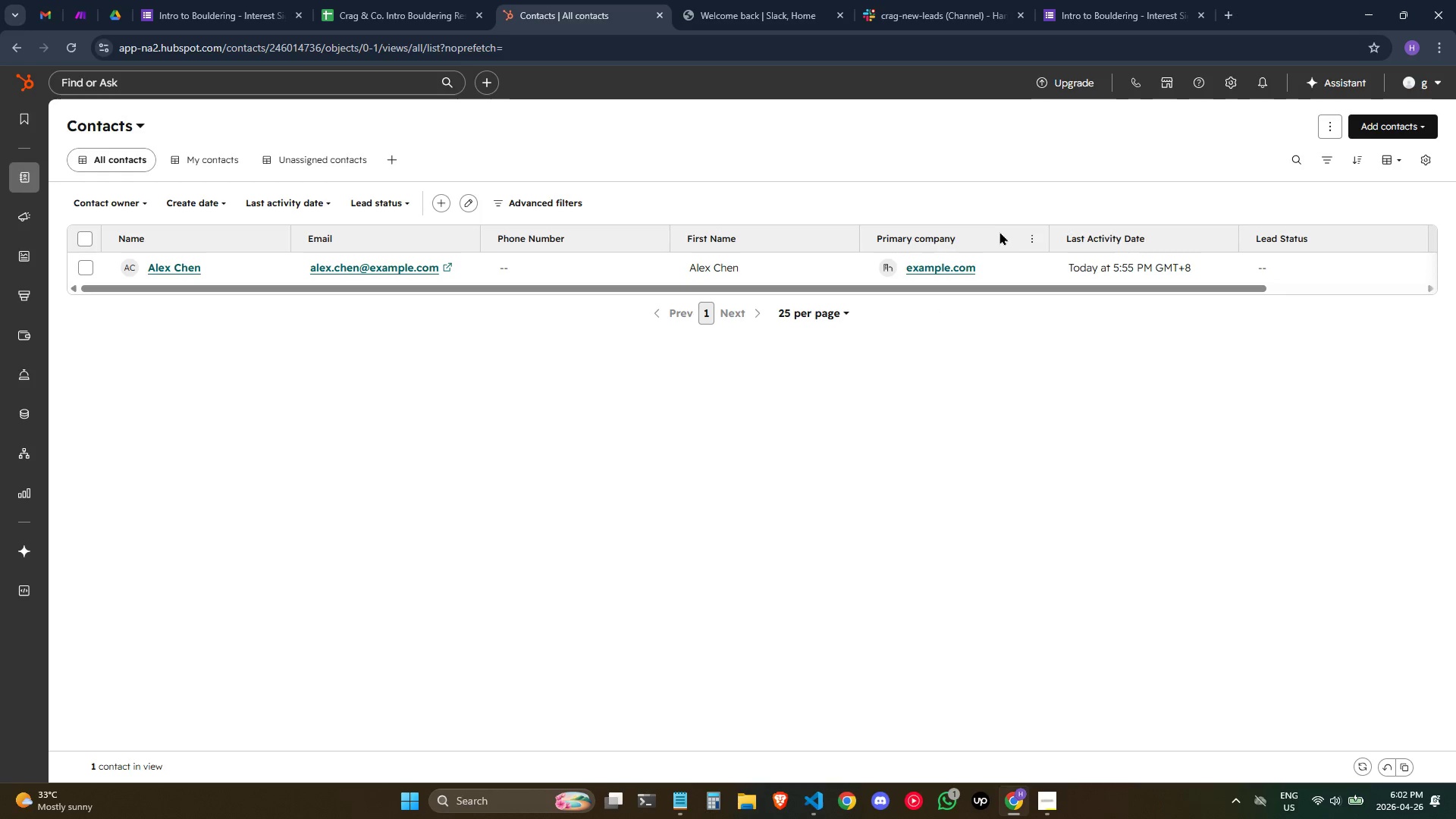 
left_click([1029, 237])
 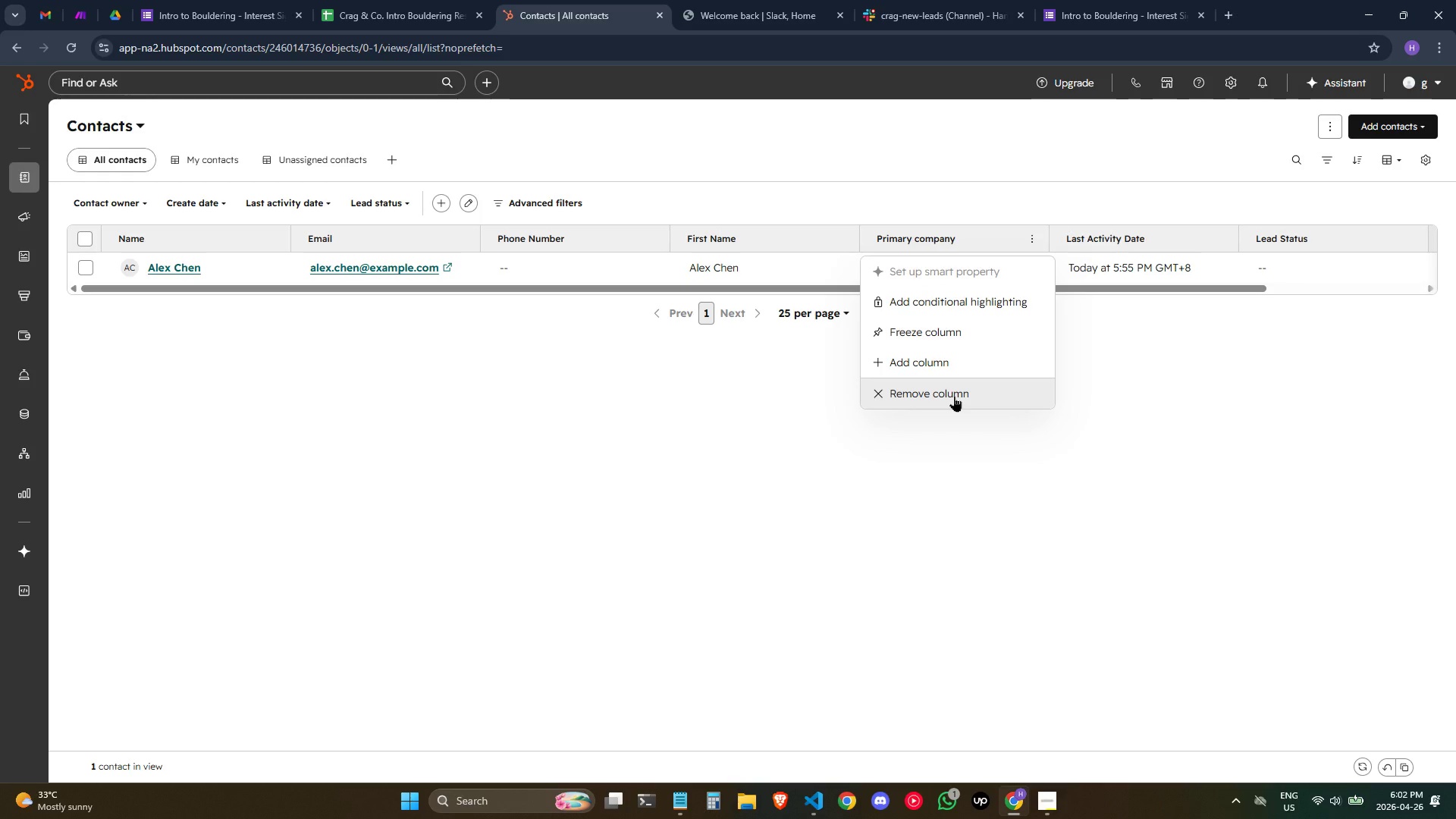 
double_click([954, 396])
 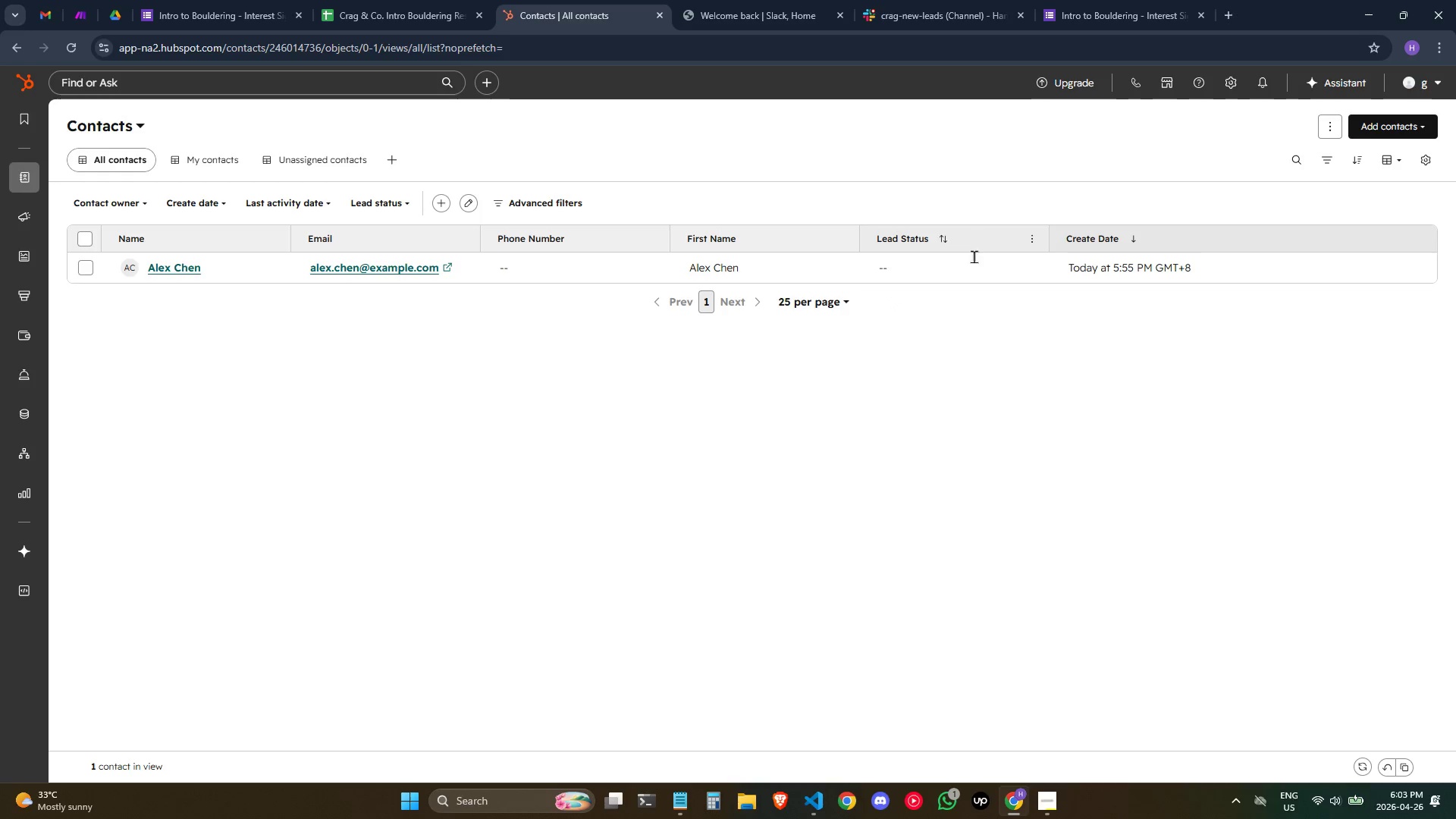 
wait(13.48)
 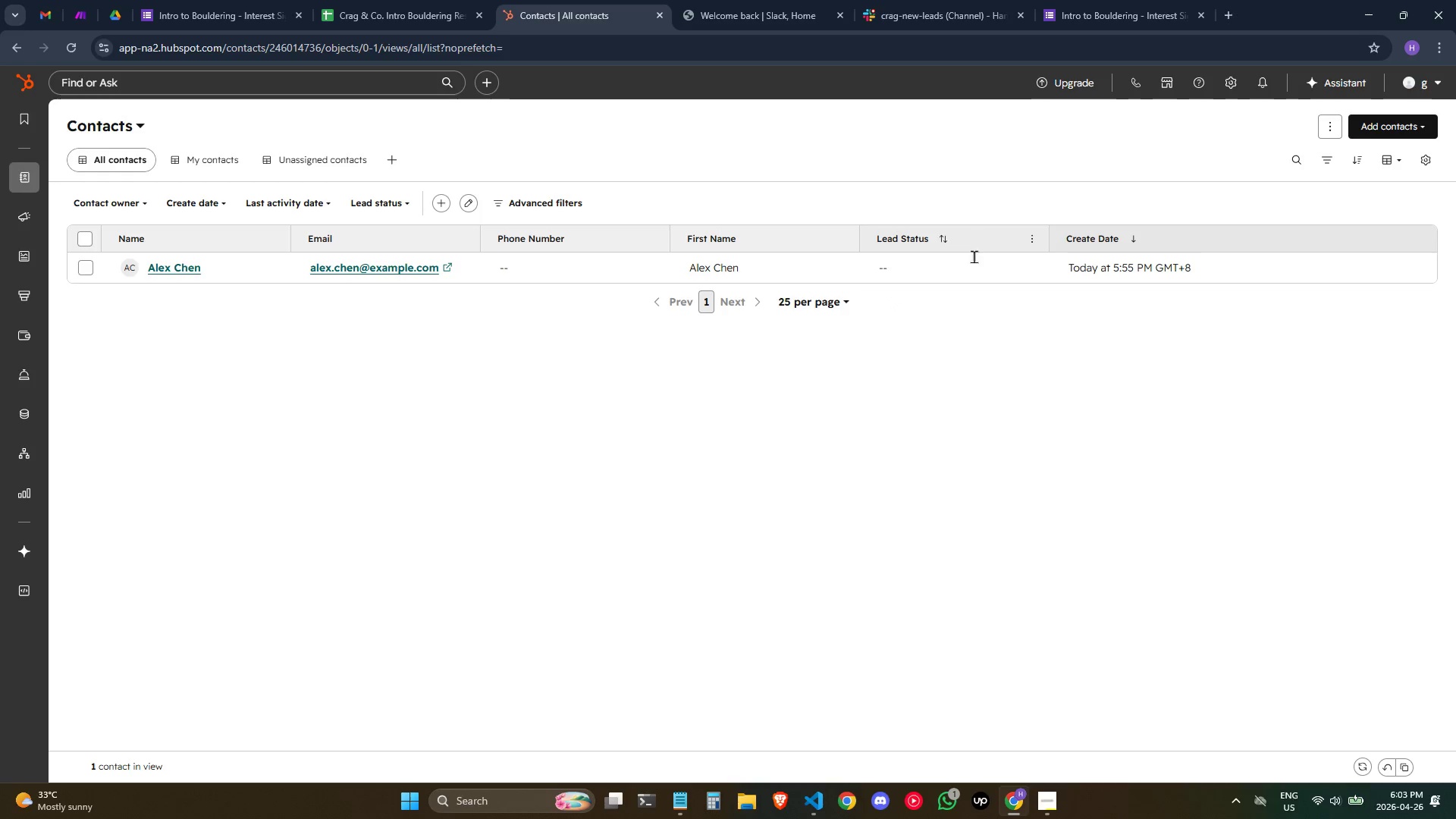 
scroll: coordinate [592, 375], scroll_direction: down, amount: 3.0
 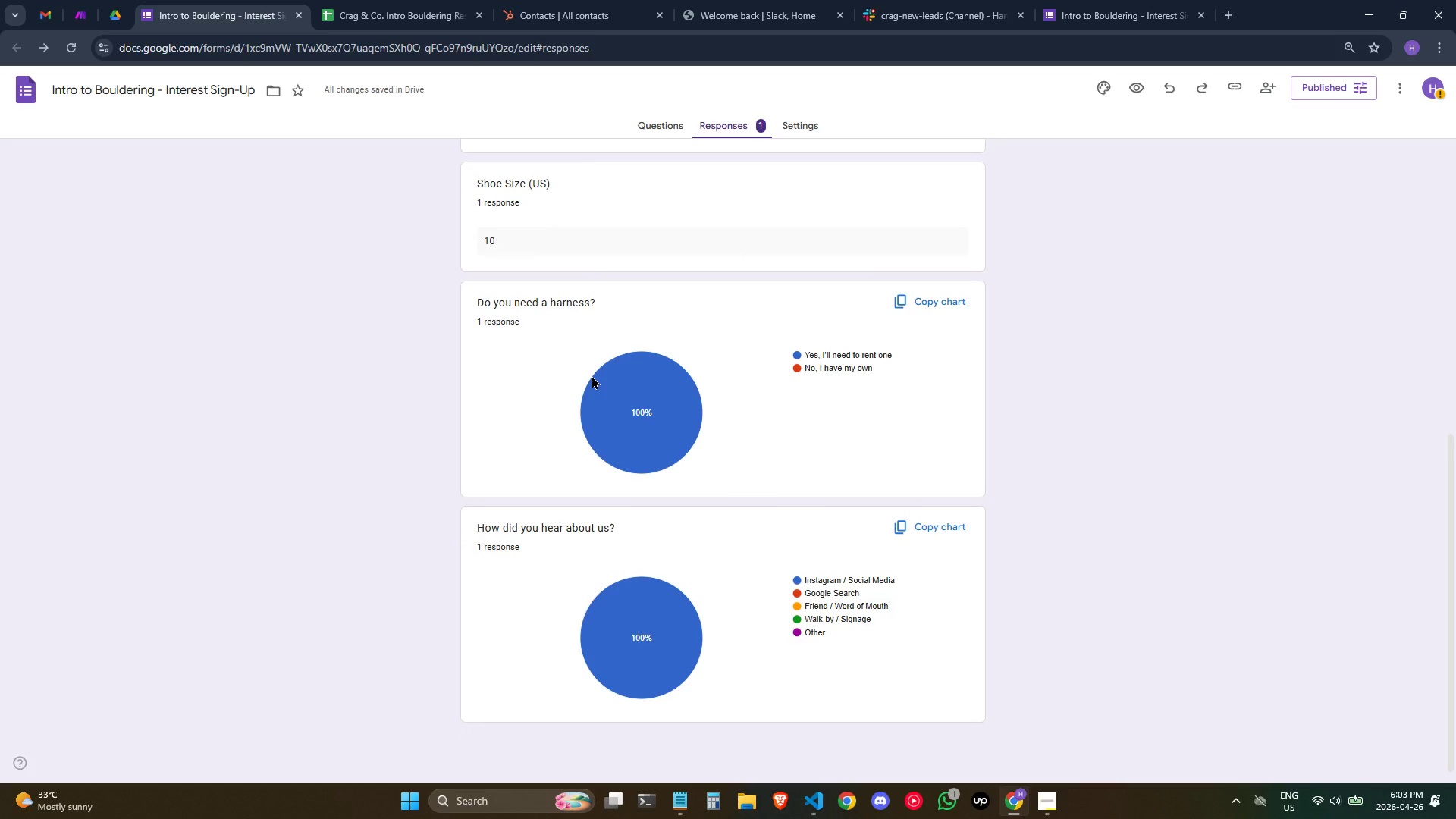 
scroll: coordinate [592, 375], scroll_direction: up, amount: 4.0
 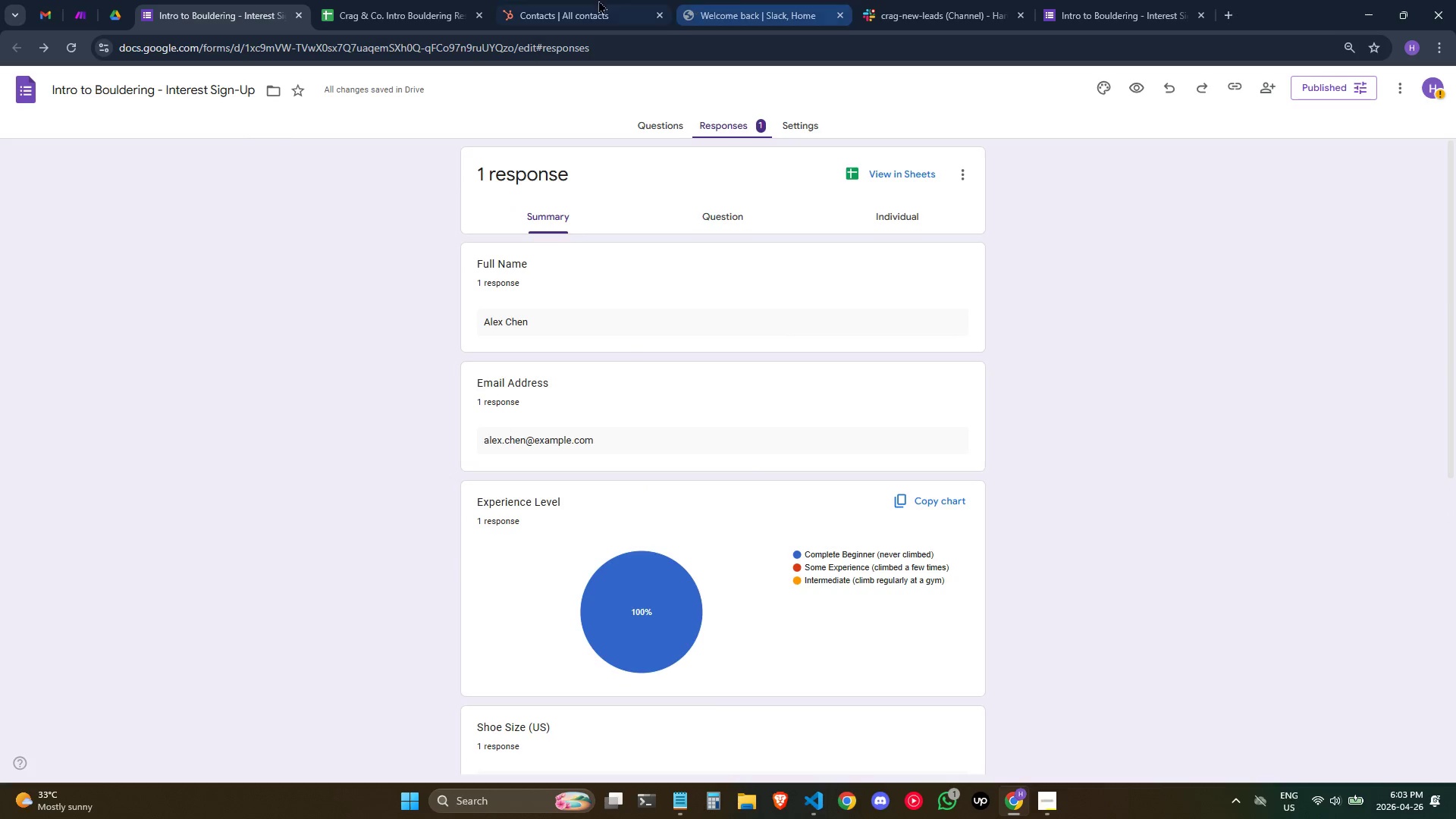 
left_click([578, 0])
 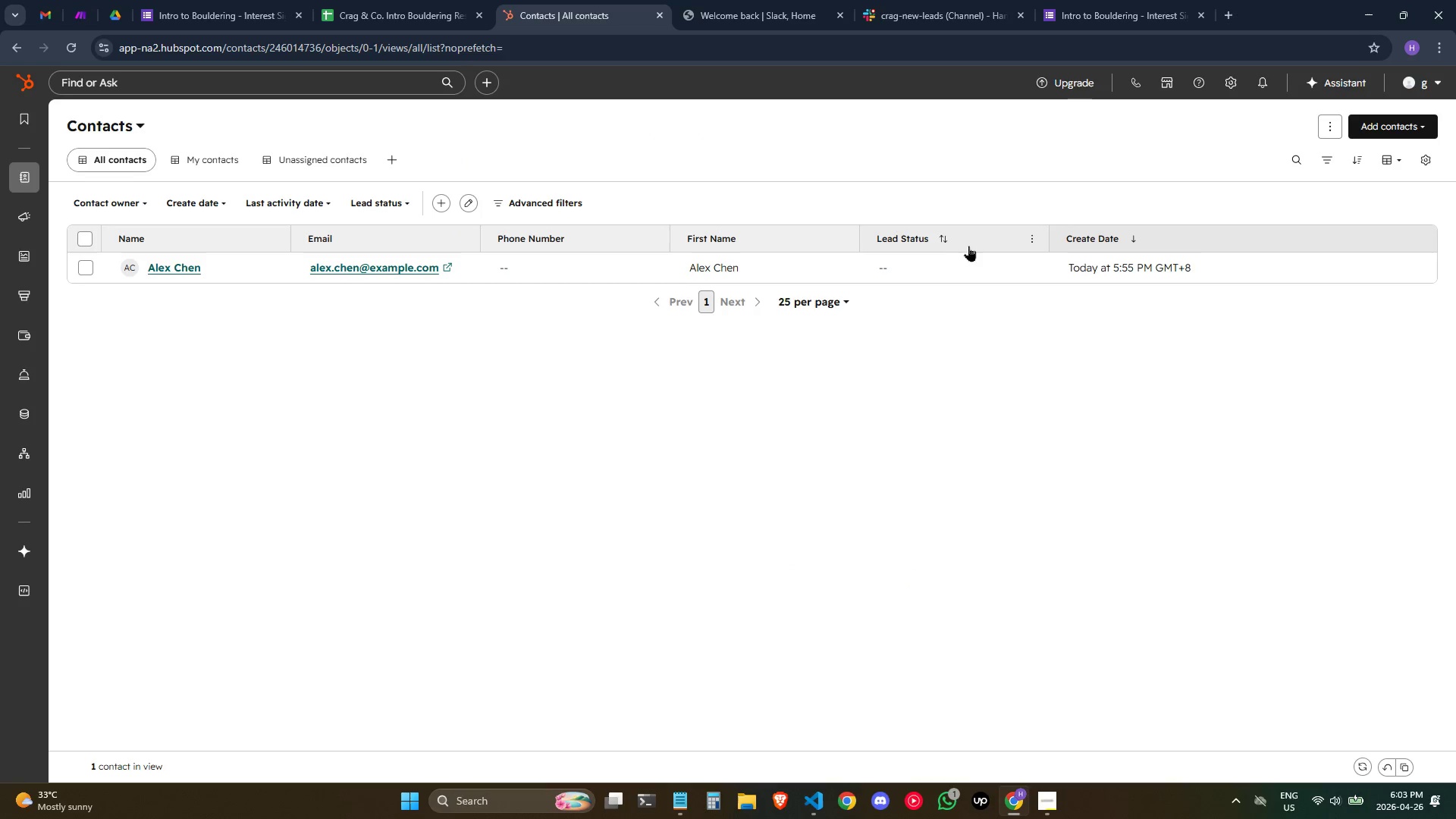 
mouse_move([1031, 250])
 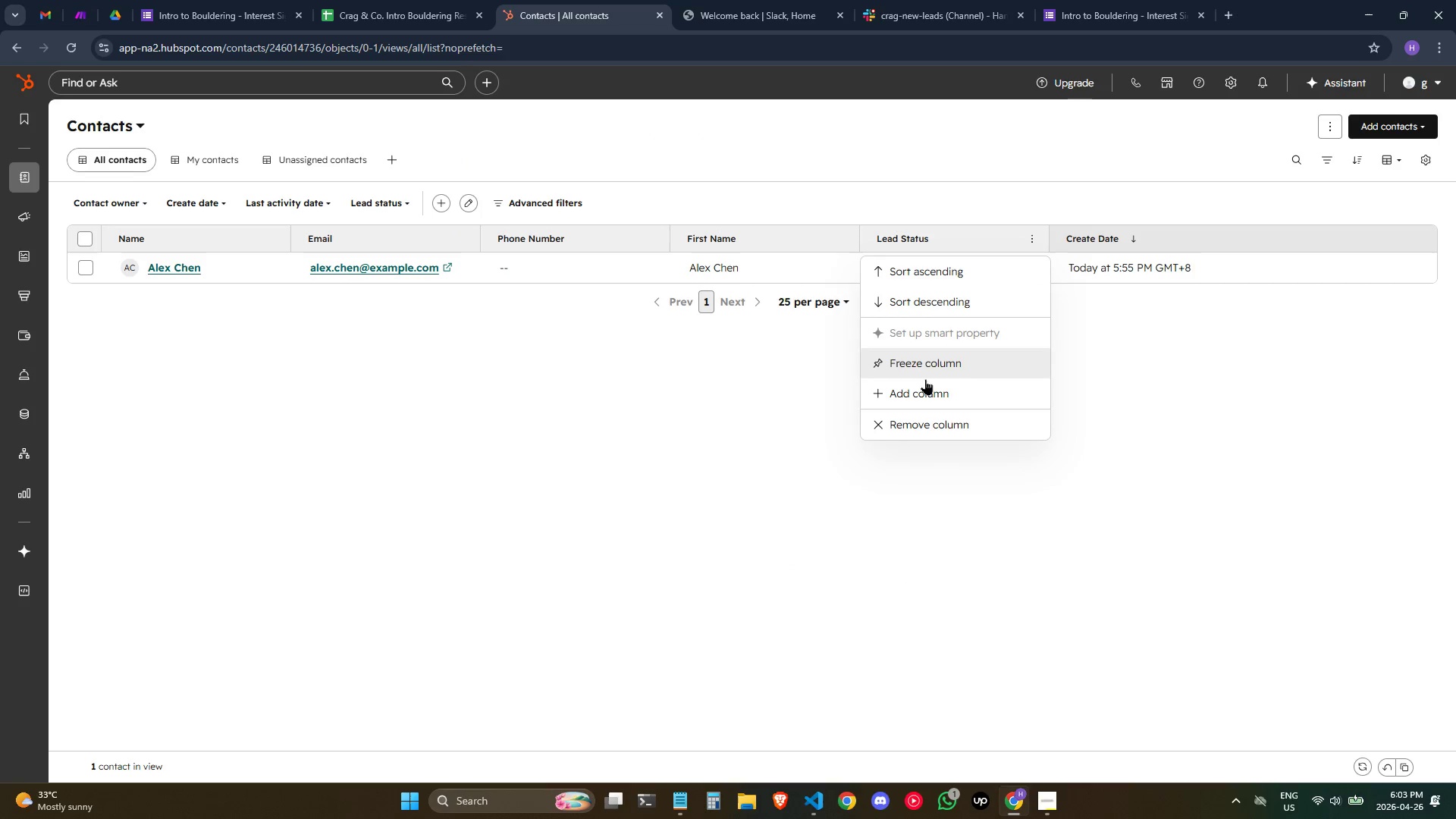 
left_click([922, 386])
 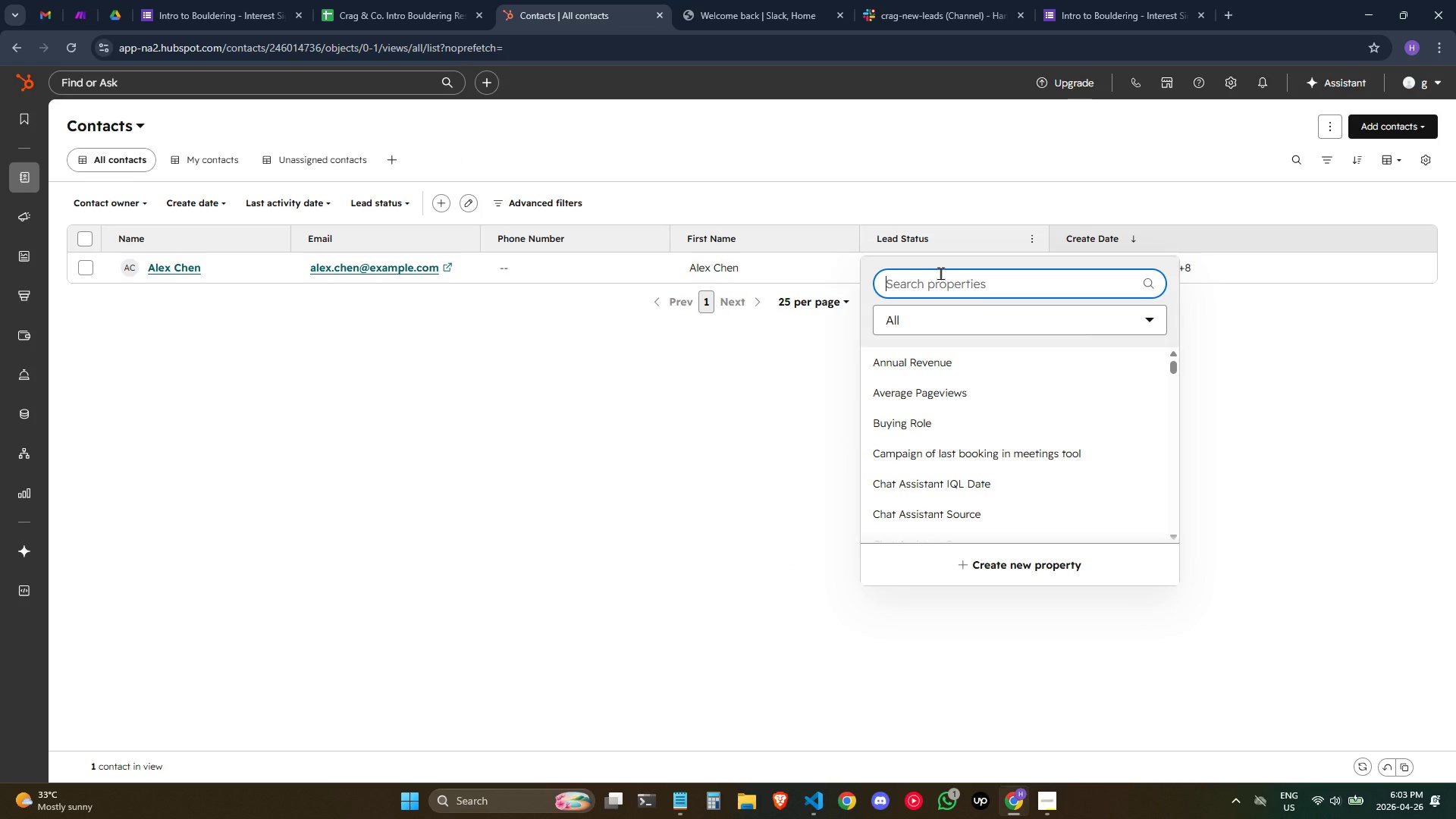 
wait(8.5)
 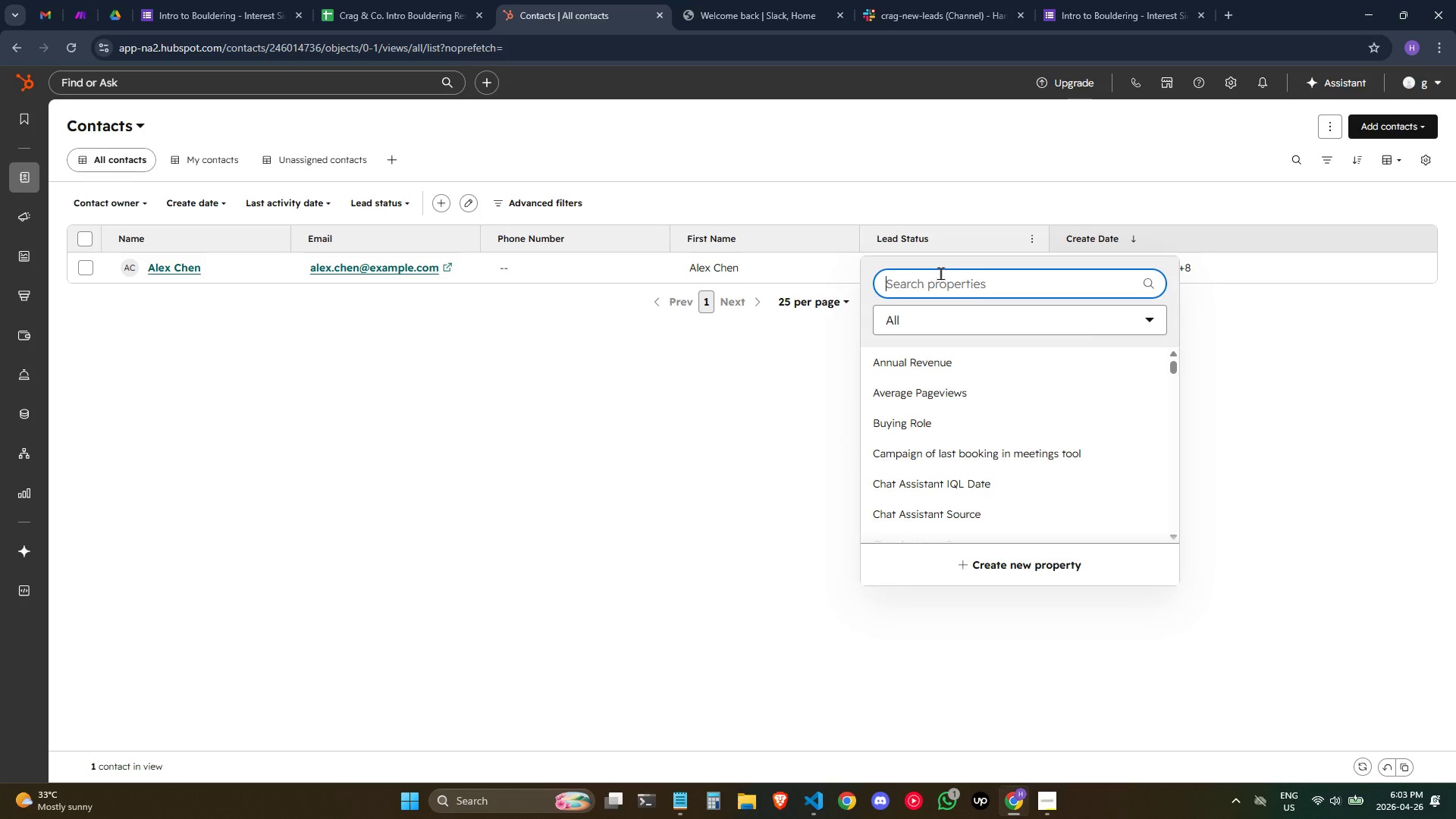 
type(cl)
 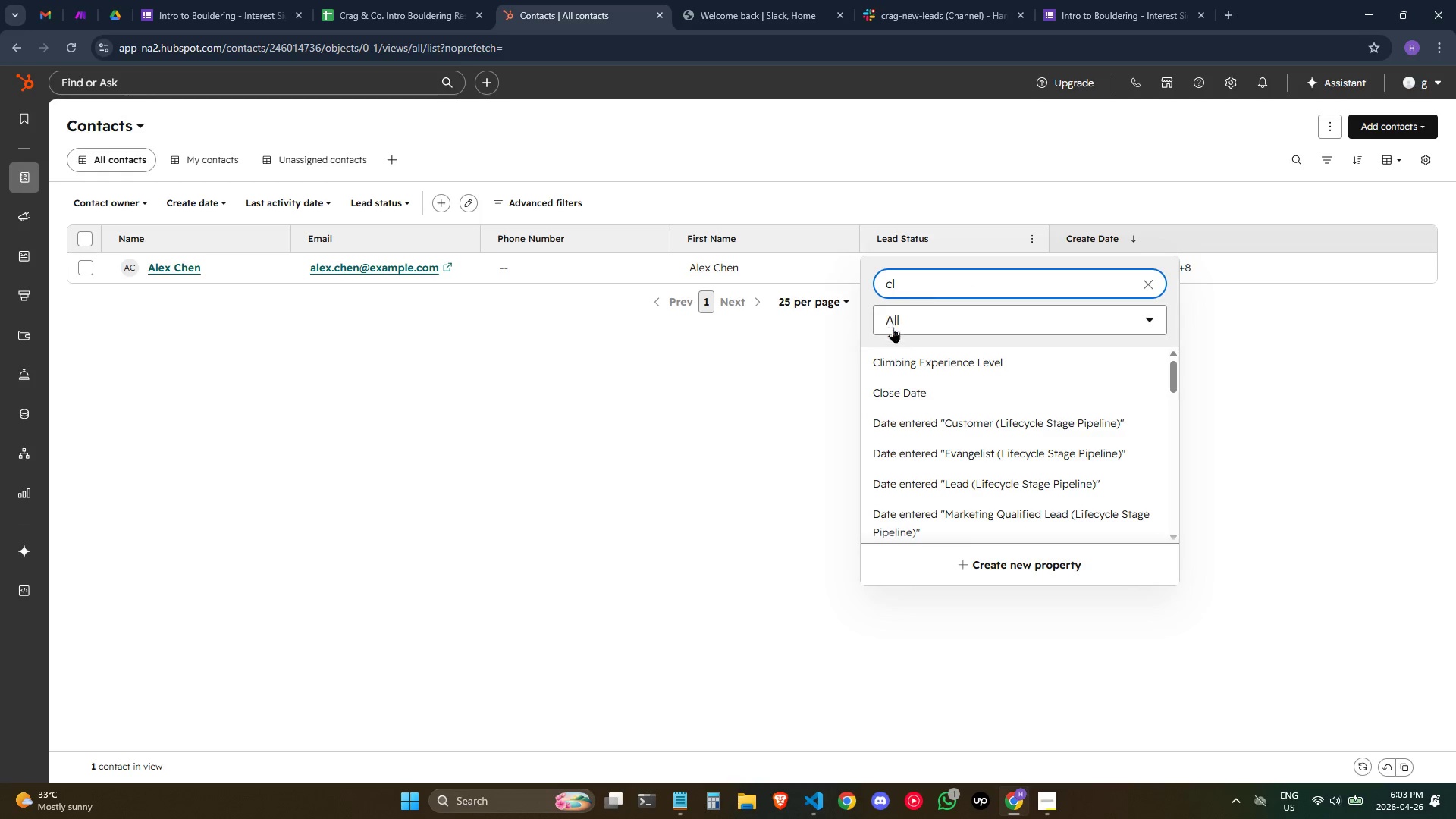 
left_click([912, 366])
 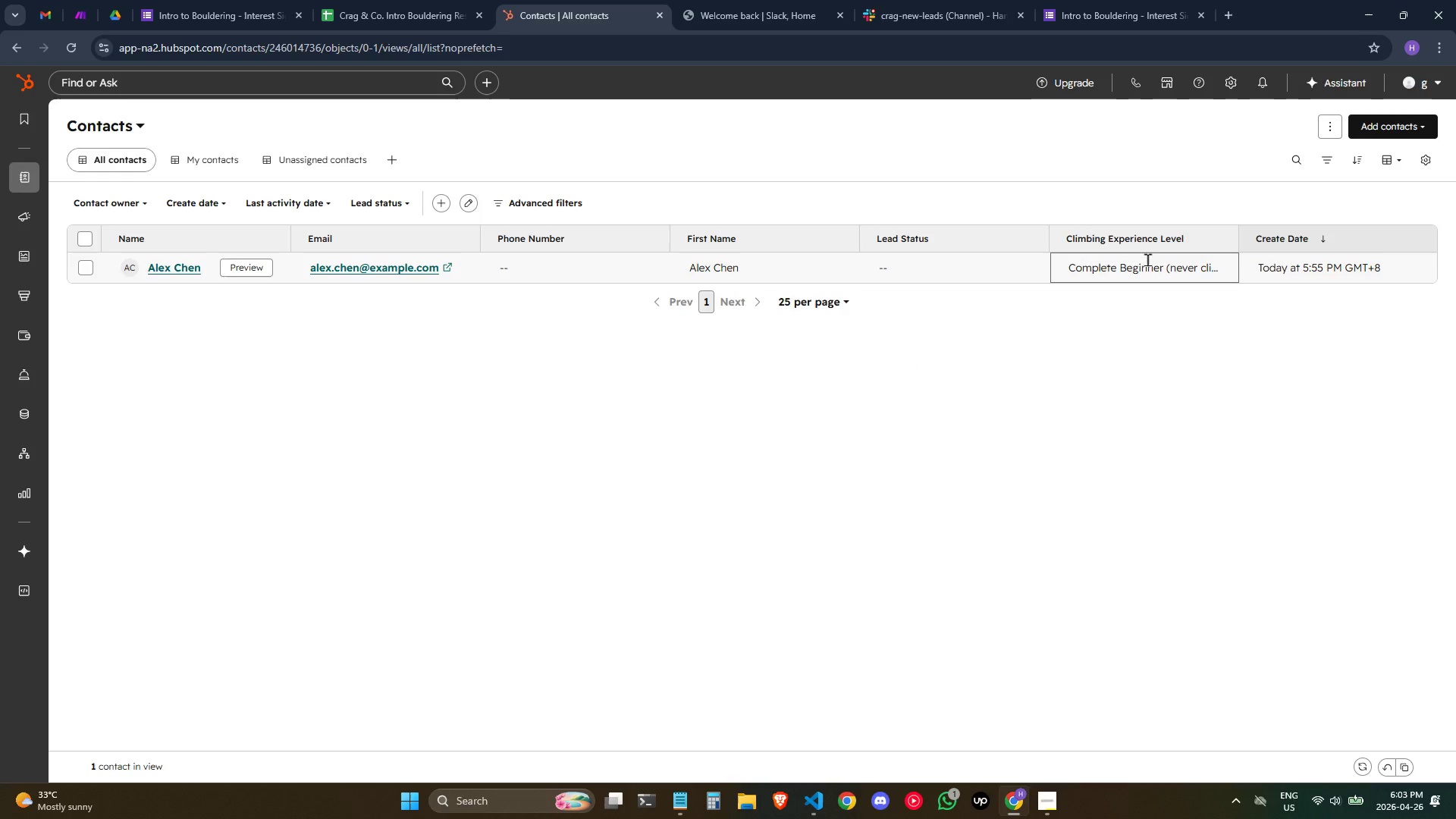 
left_click([1163, 269])
 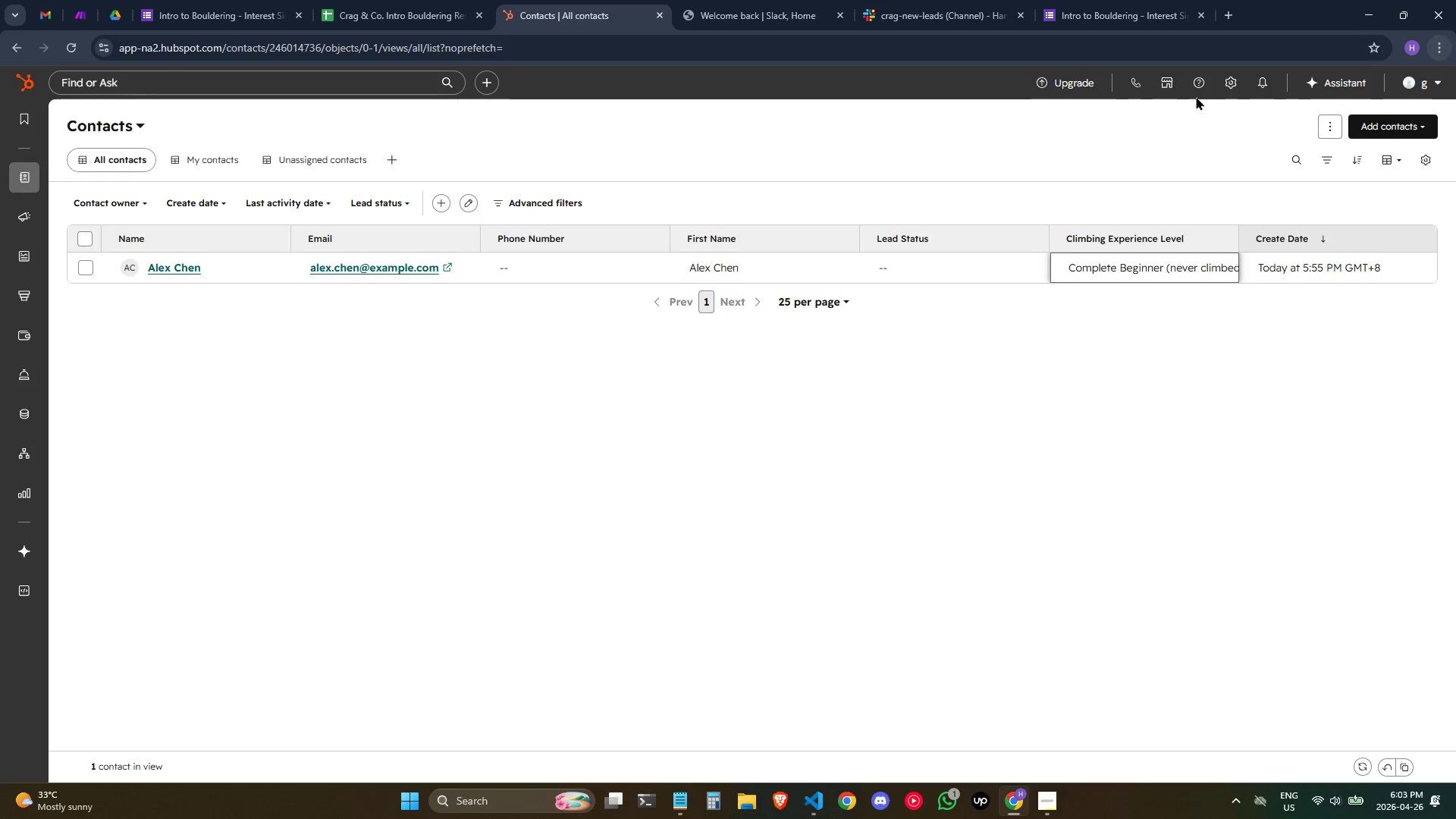 
wait(6.94)
 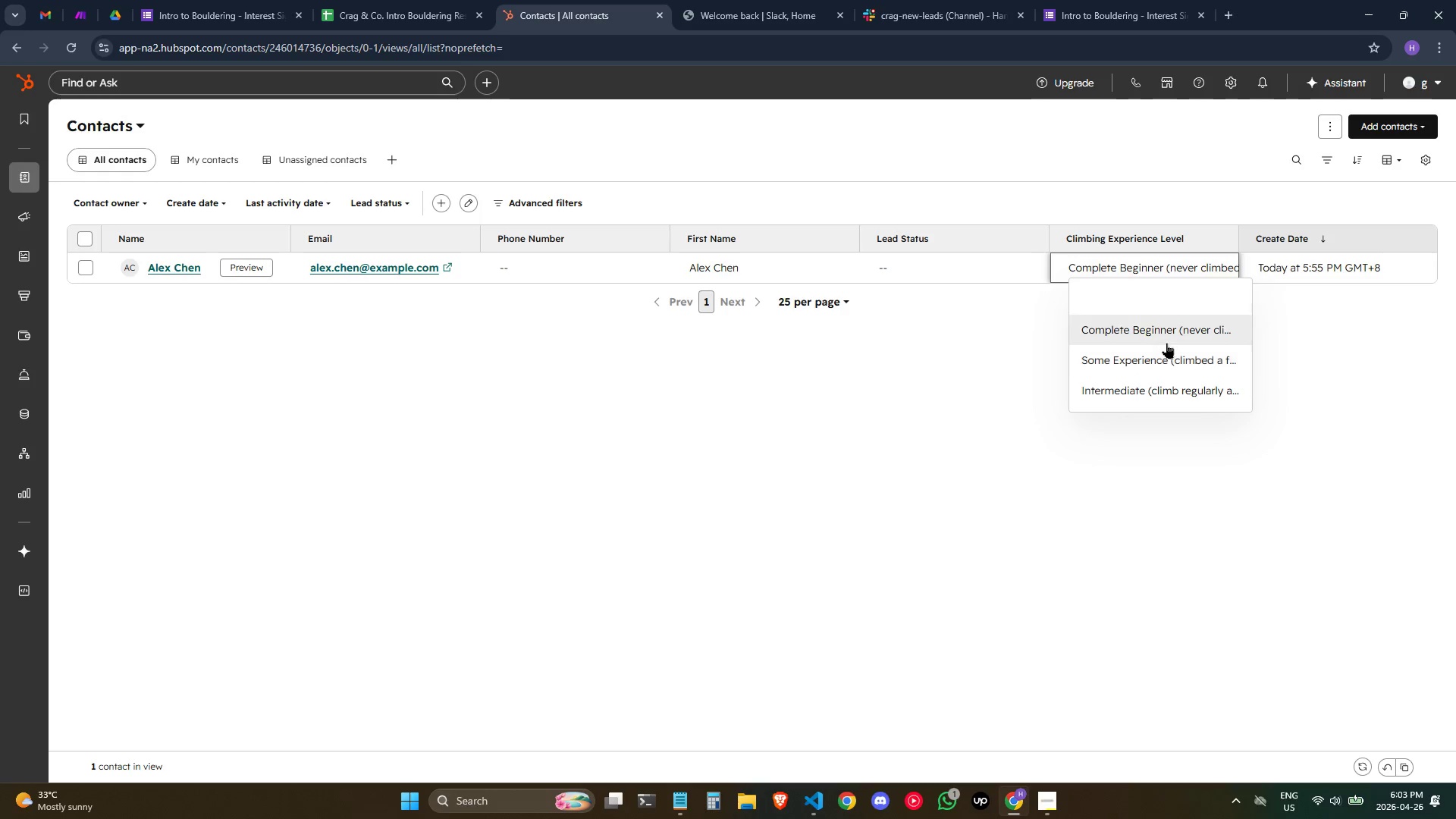 
left_click([156, 269])
 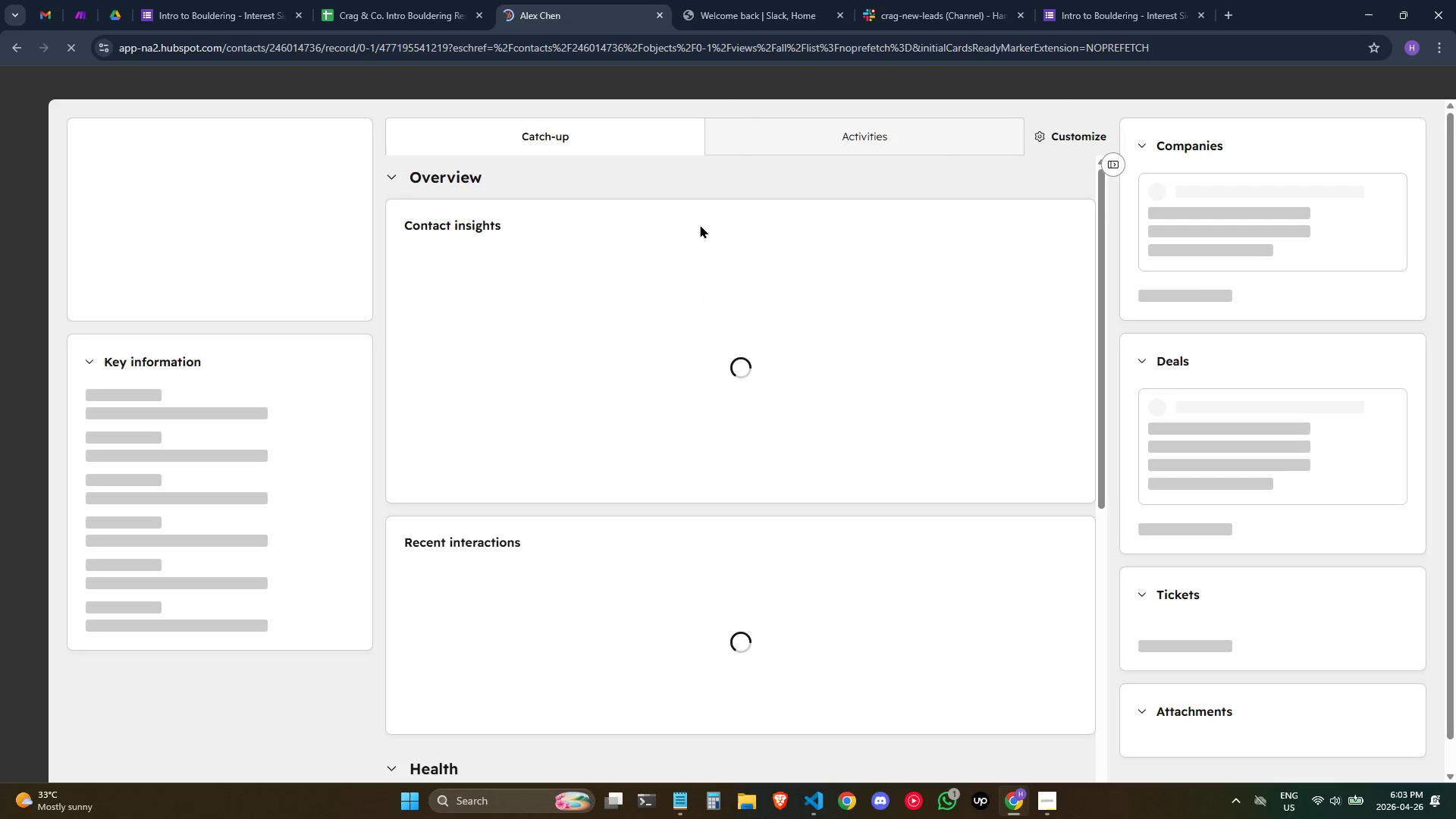 
mouse_move([1262, 277])
 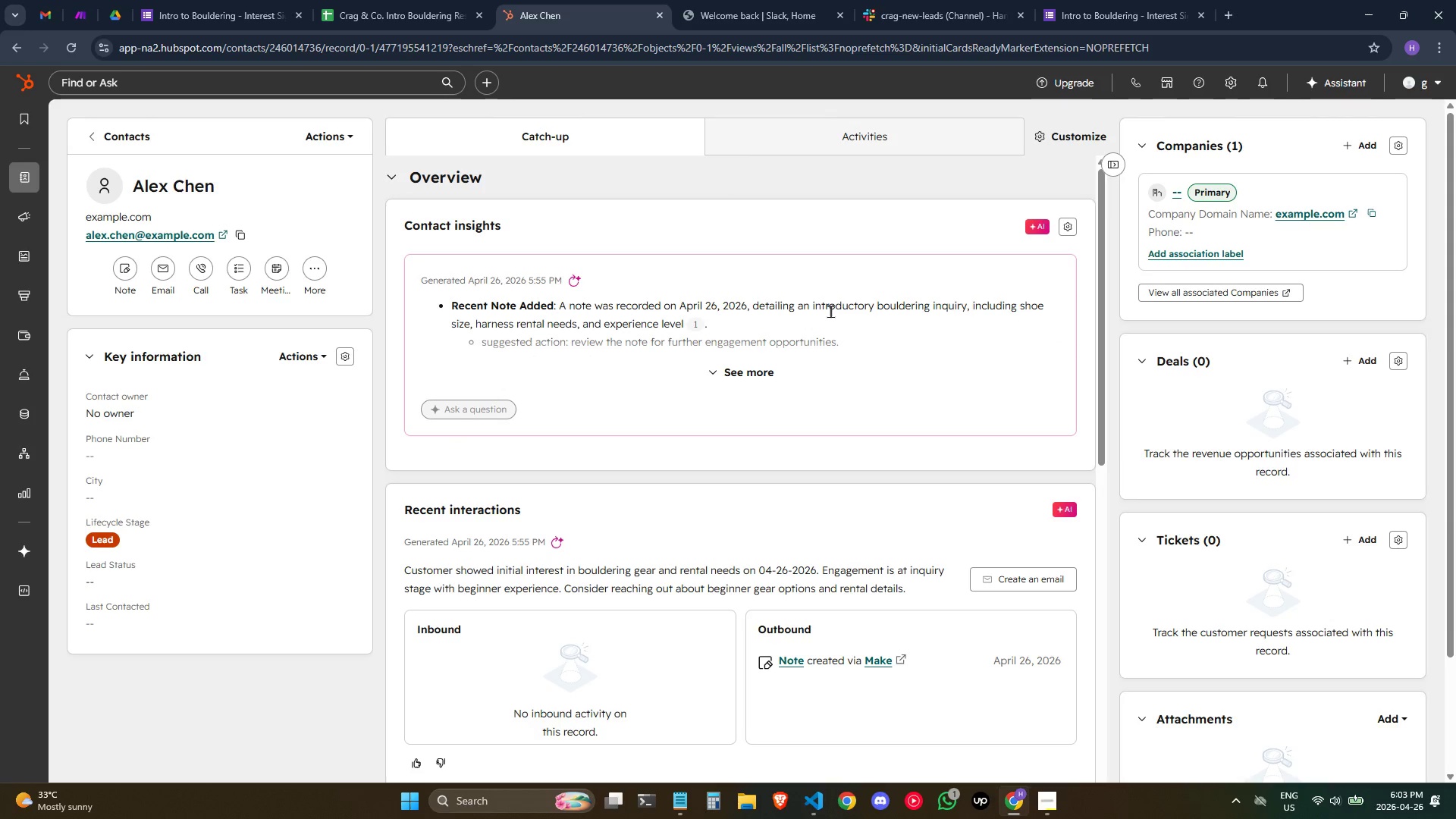 
scroll: coordinate [831, 313], scroll_direction: down, amount: 1.0
 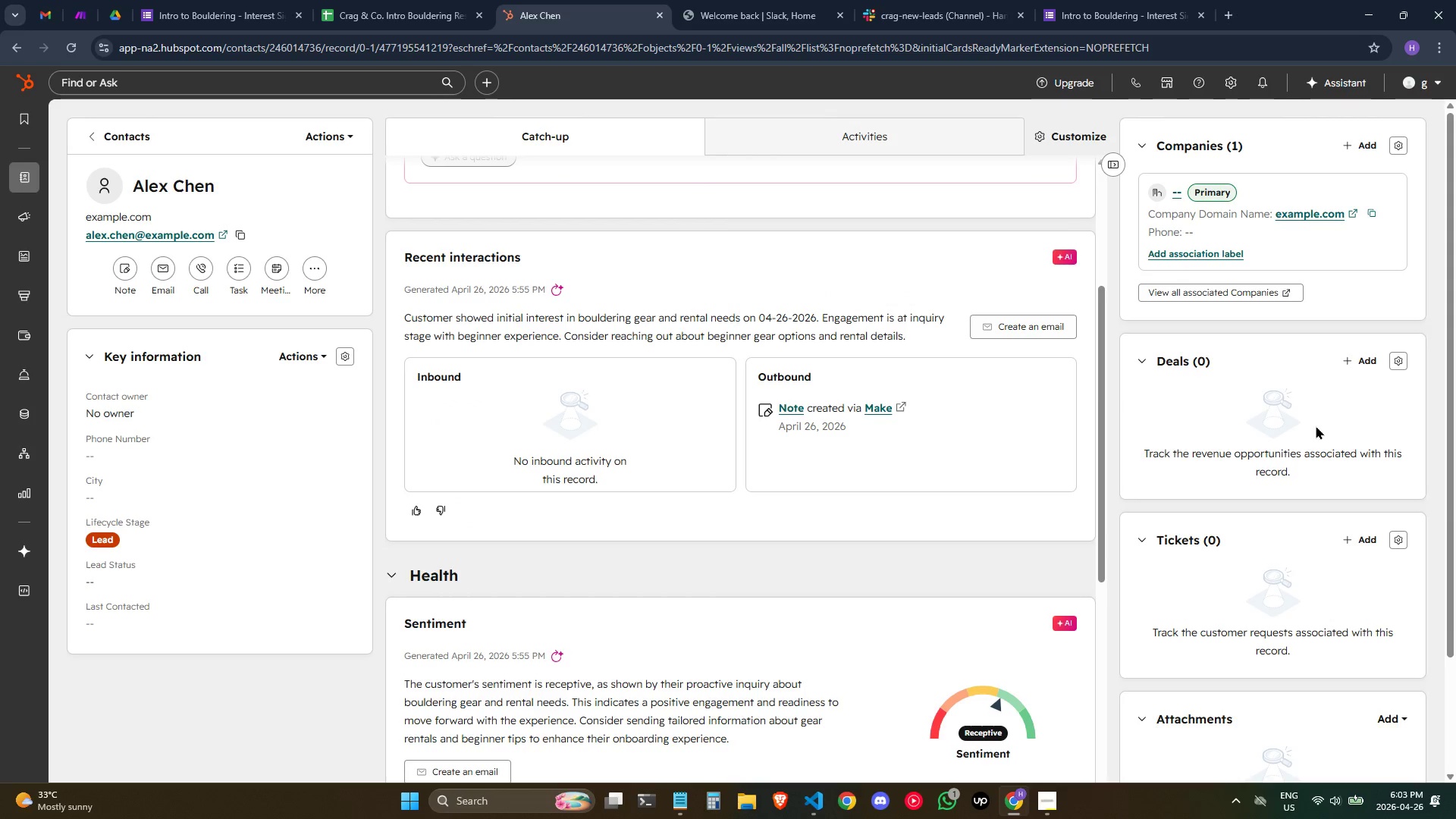 
scroll: coordinate [816, 376], scroll_direction: up, amount: 2.0
 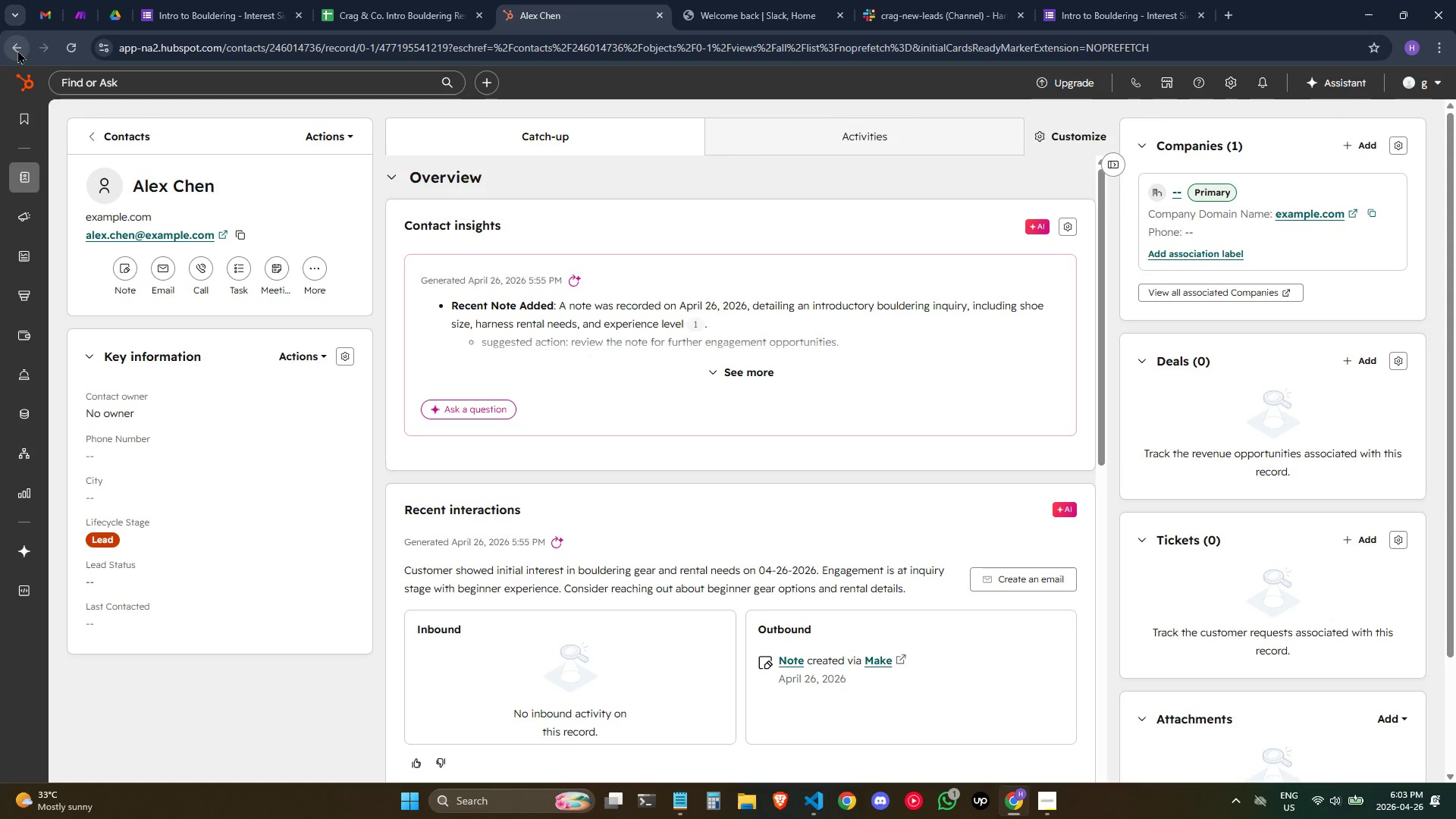 
left_click([17, 50])
 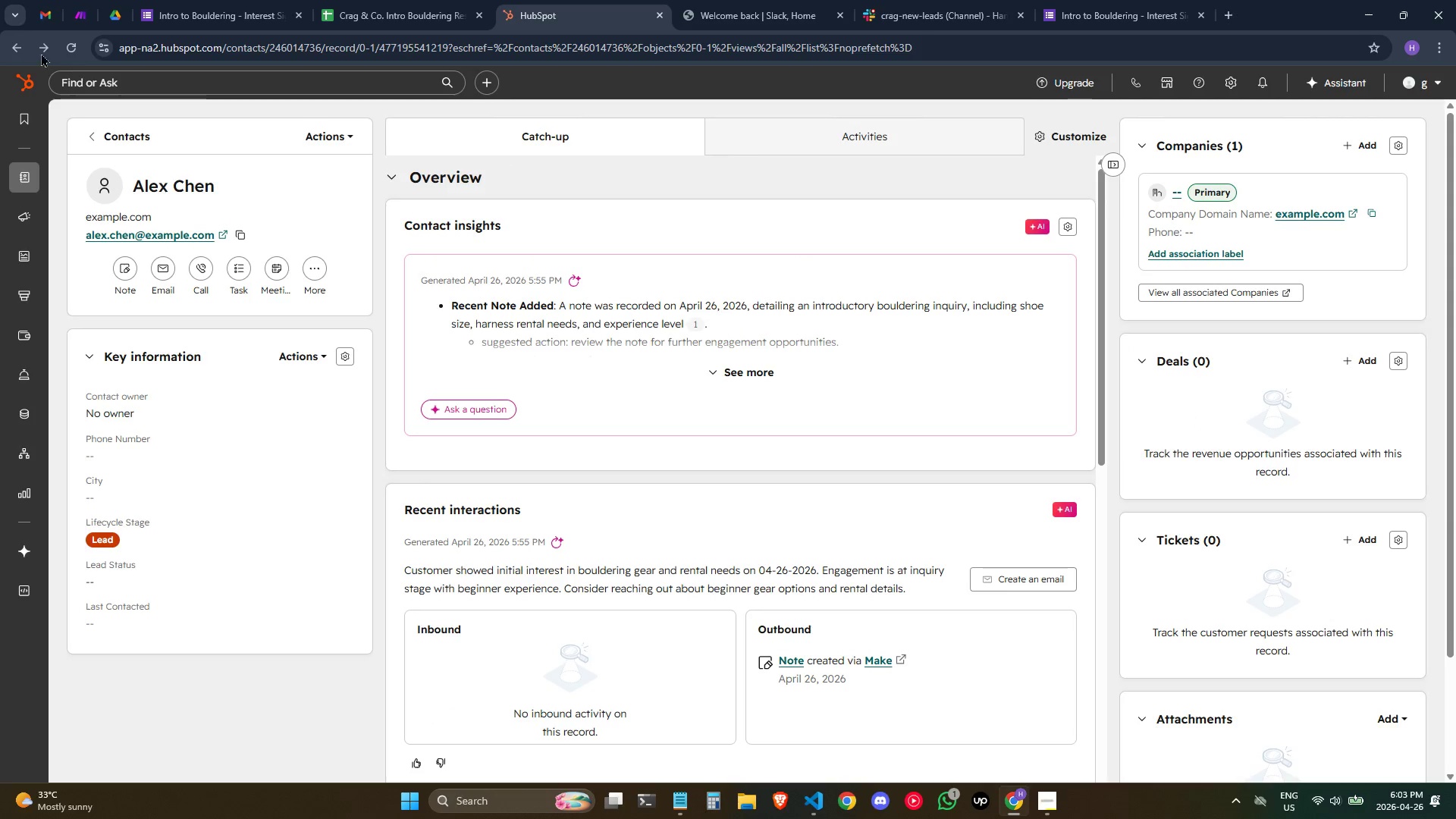 
wait(5.62)
 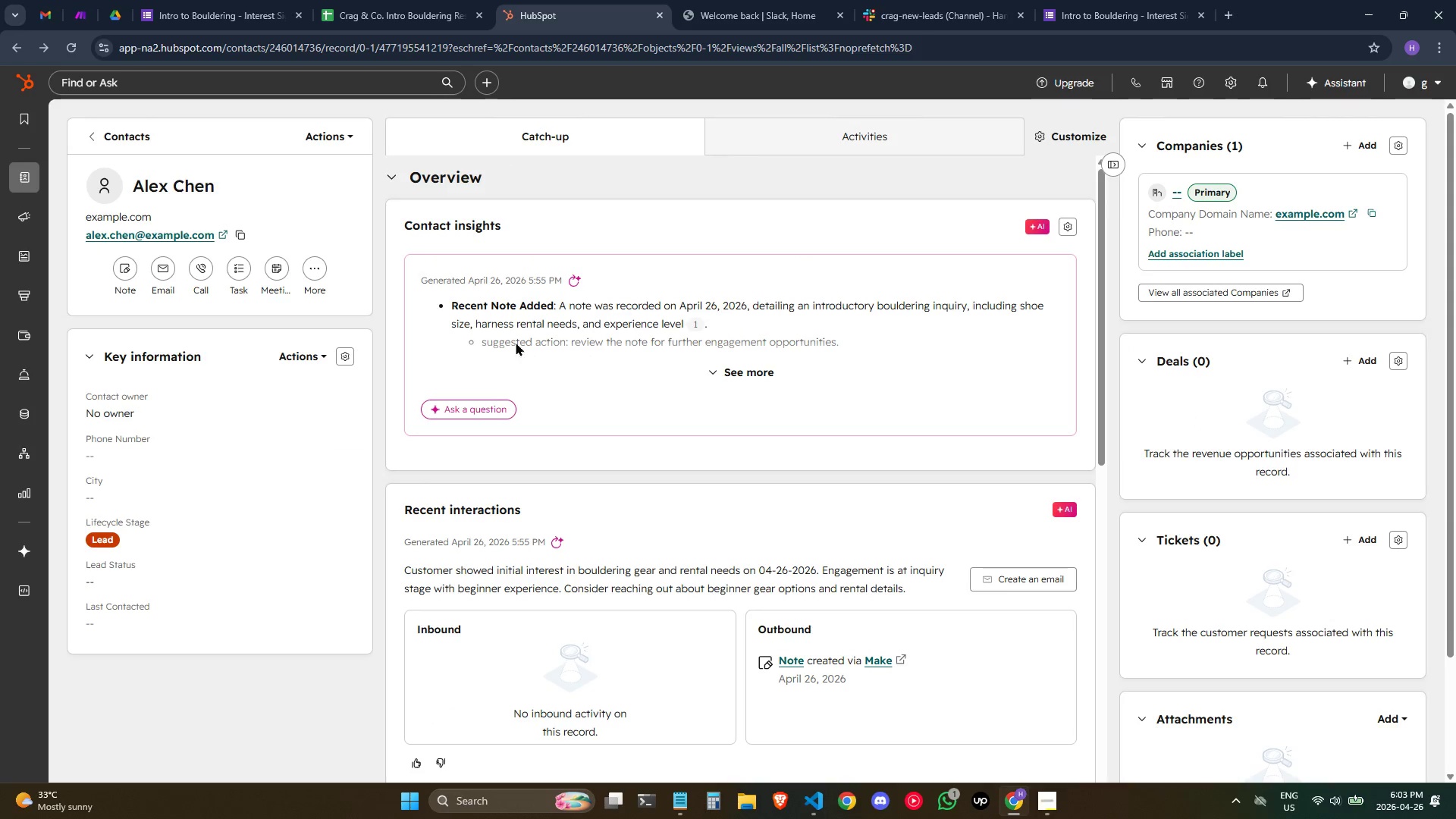 
left_click([91, 142])
 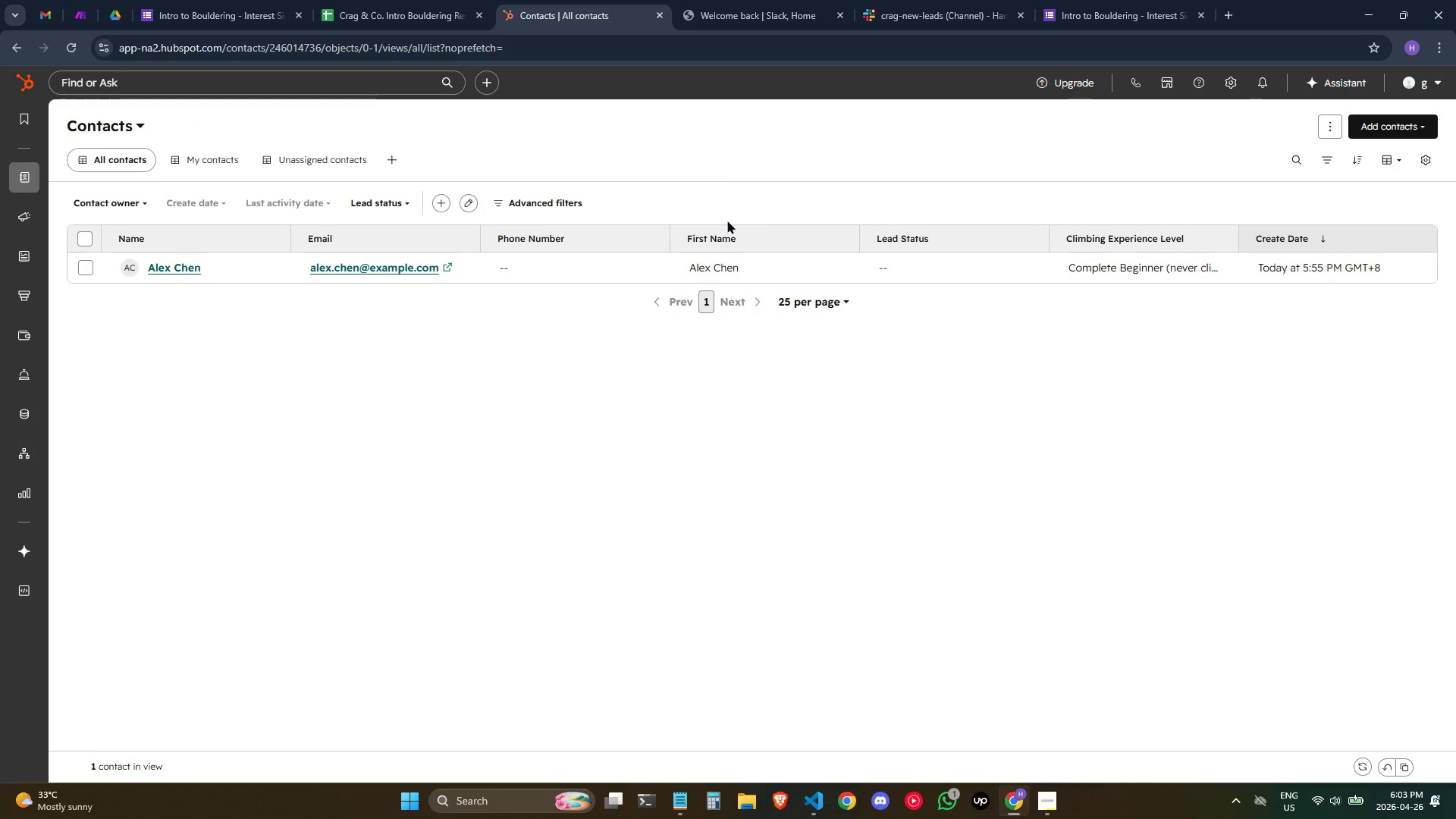 
wait(6.61)
 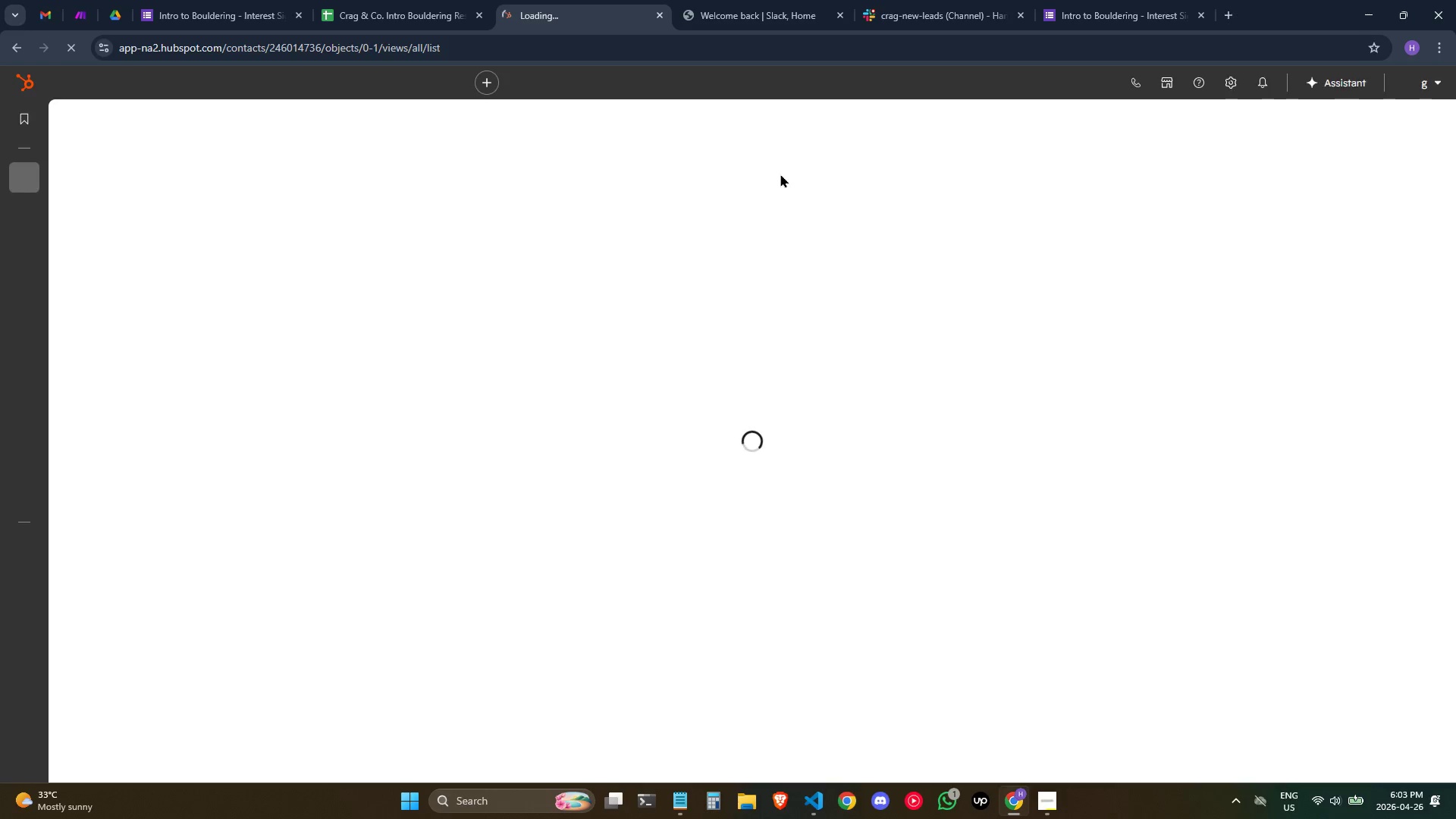 
left_click_drag(start_coordinate=[714, 237], to_coordinate=[702, 236])
 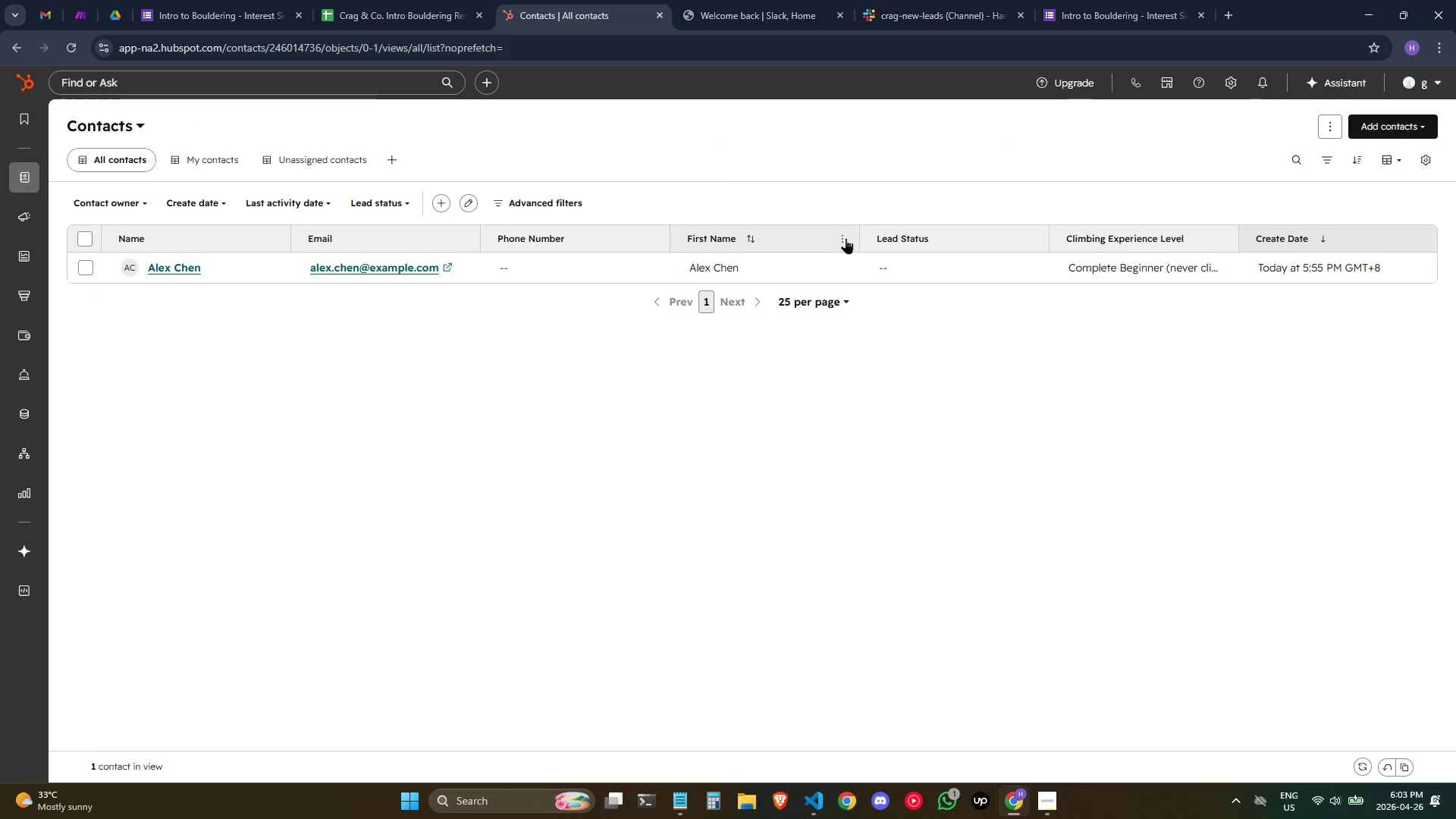 
left_click([845, 238])
 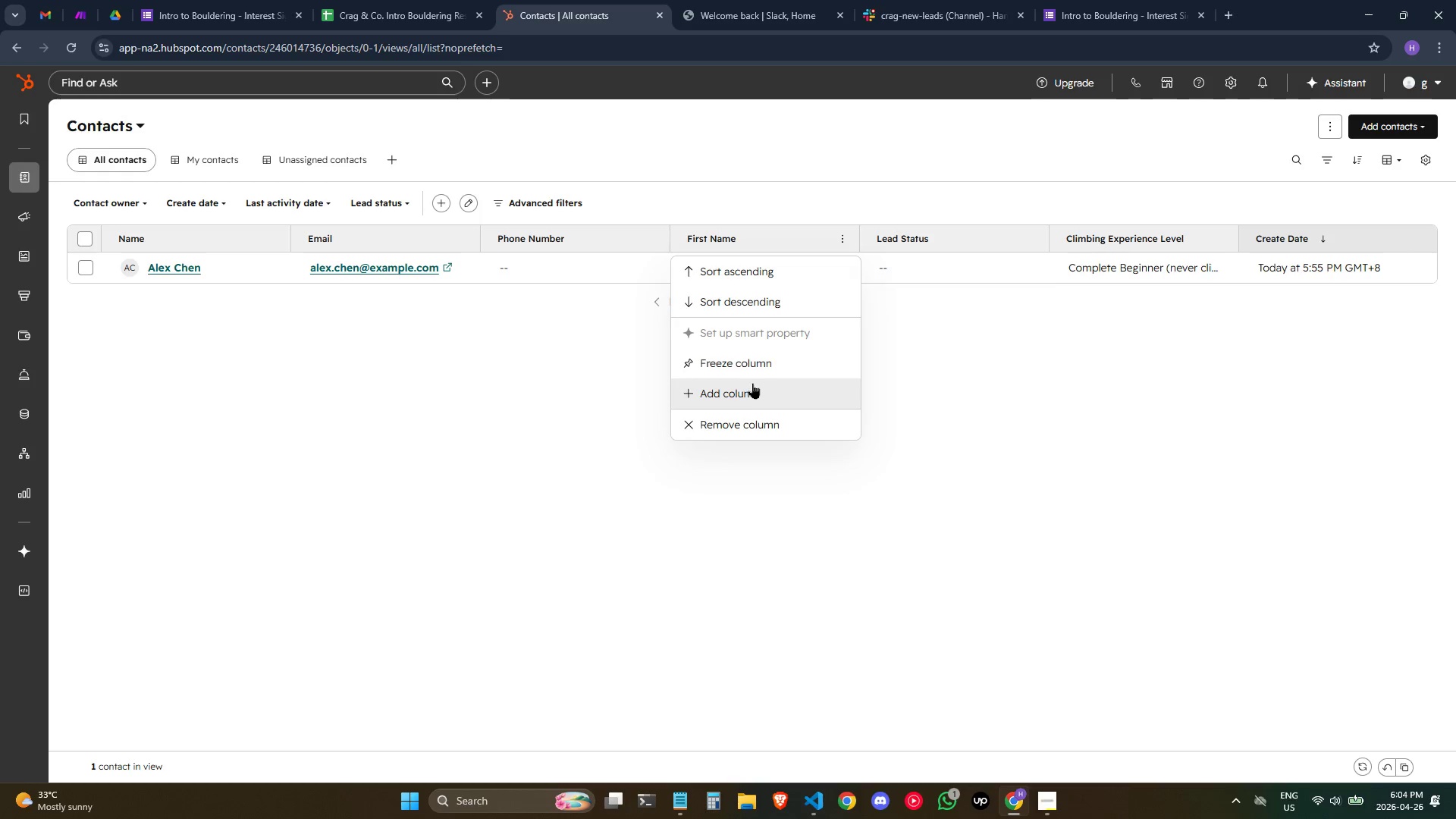 
wait(6.09)
 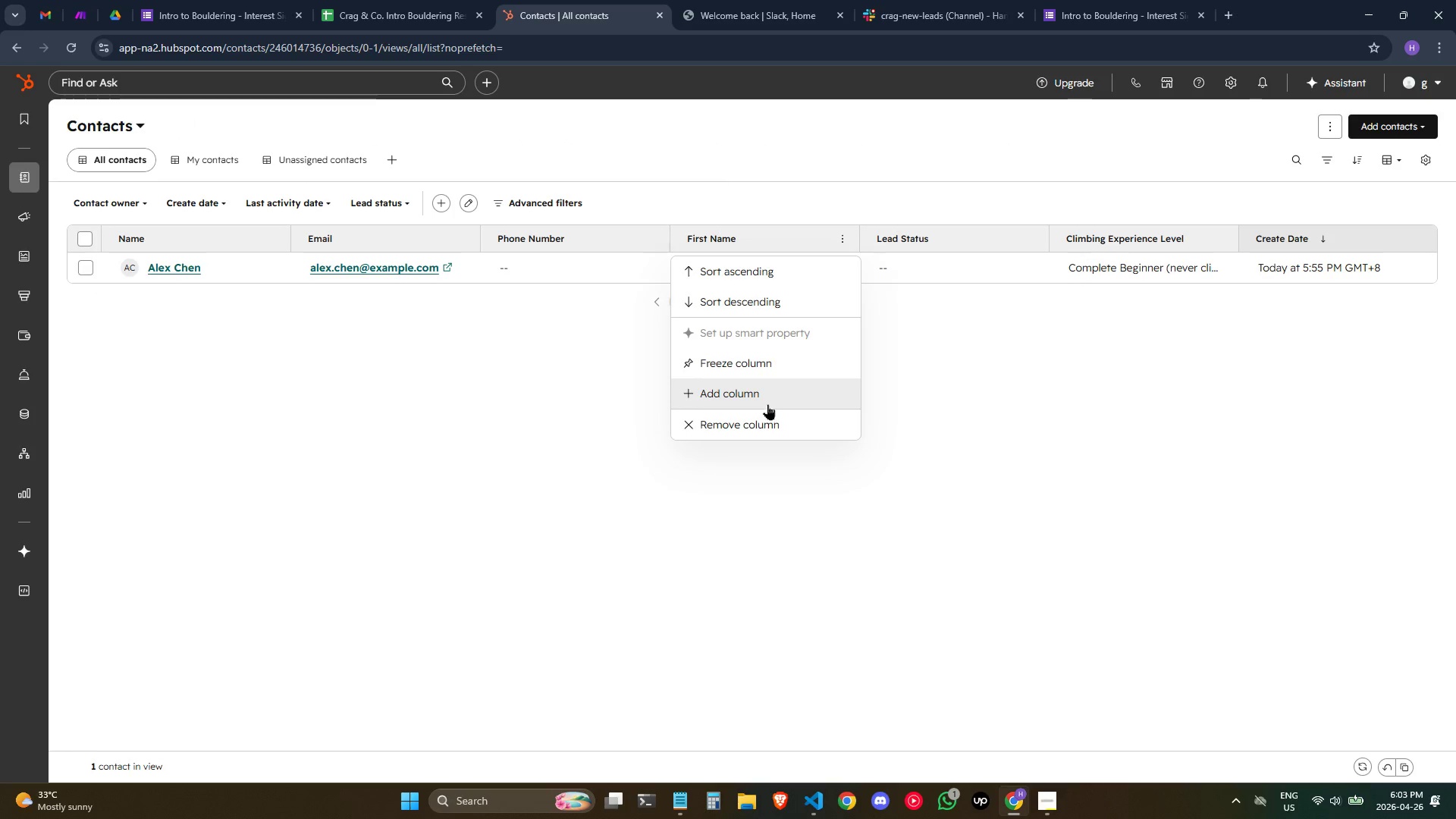 
left_click([754, 388])
 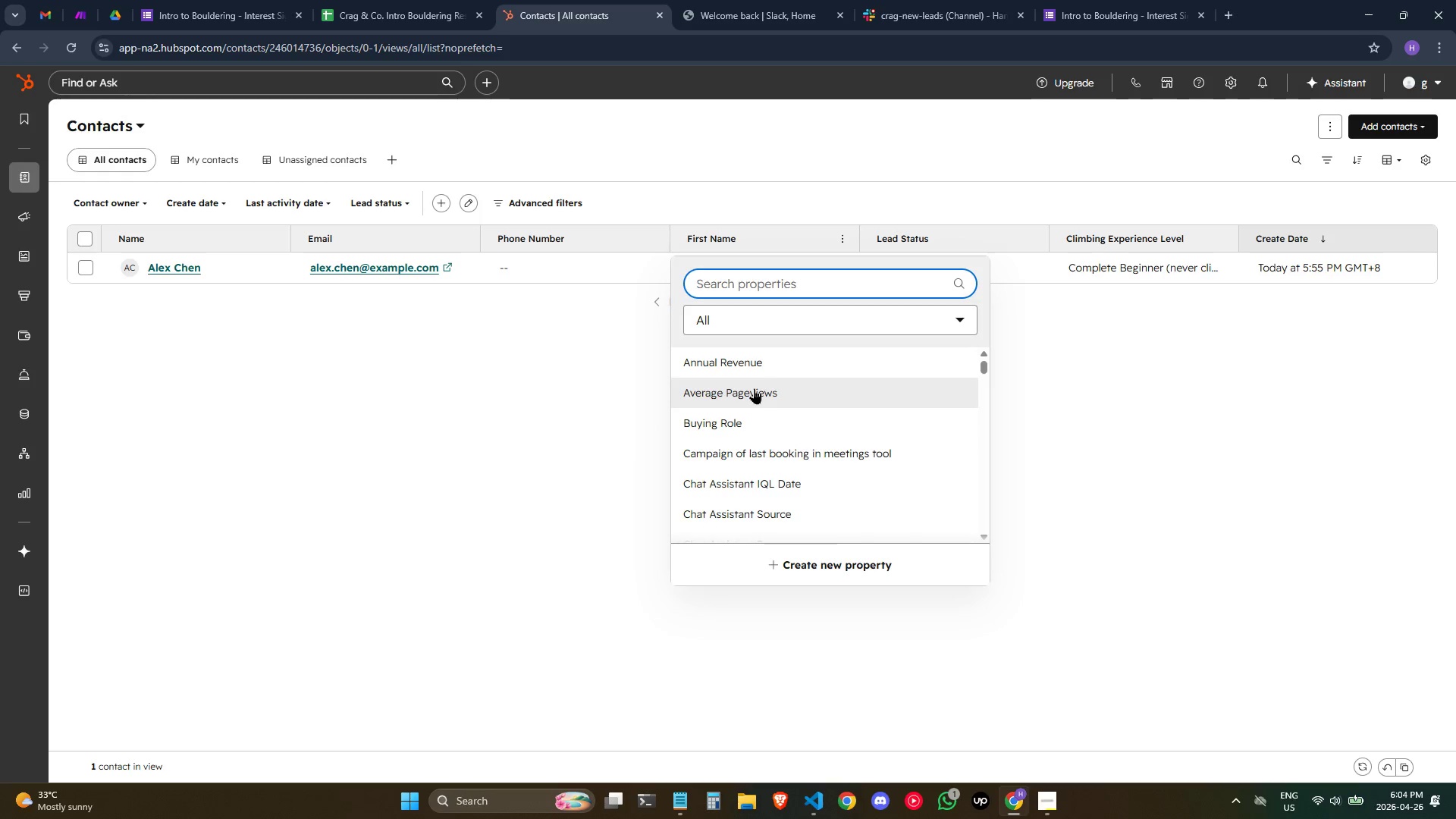 
type(last)
 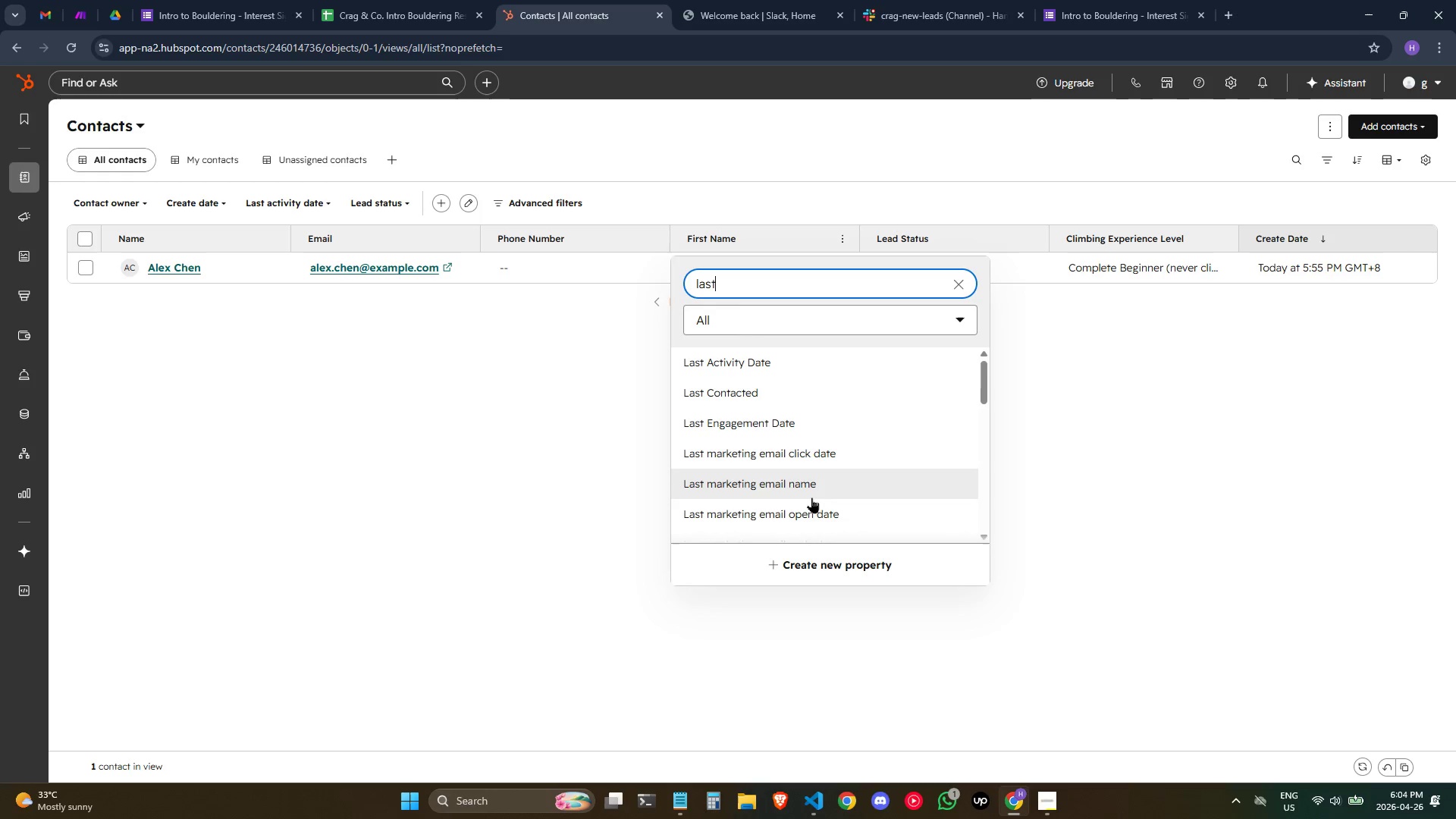 
wait(5.64)
 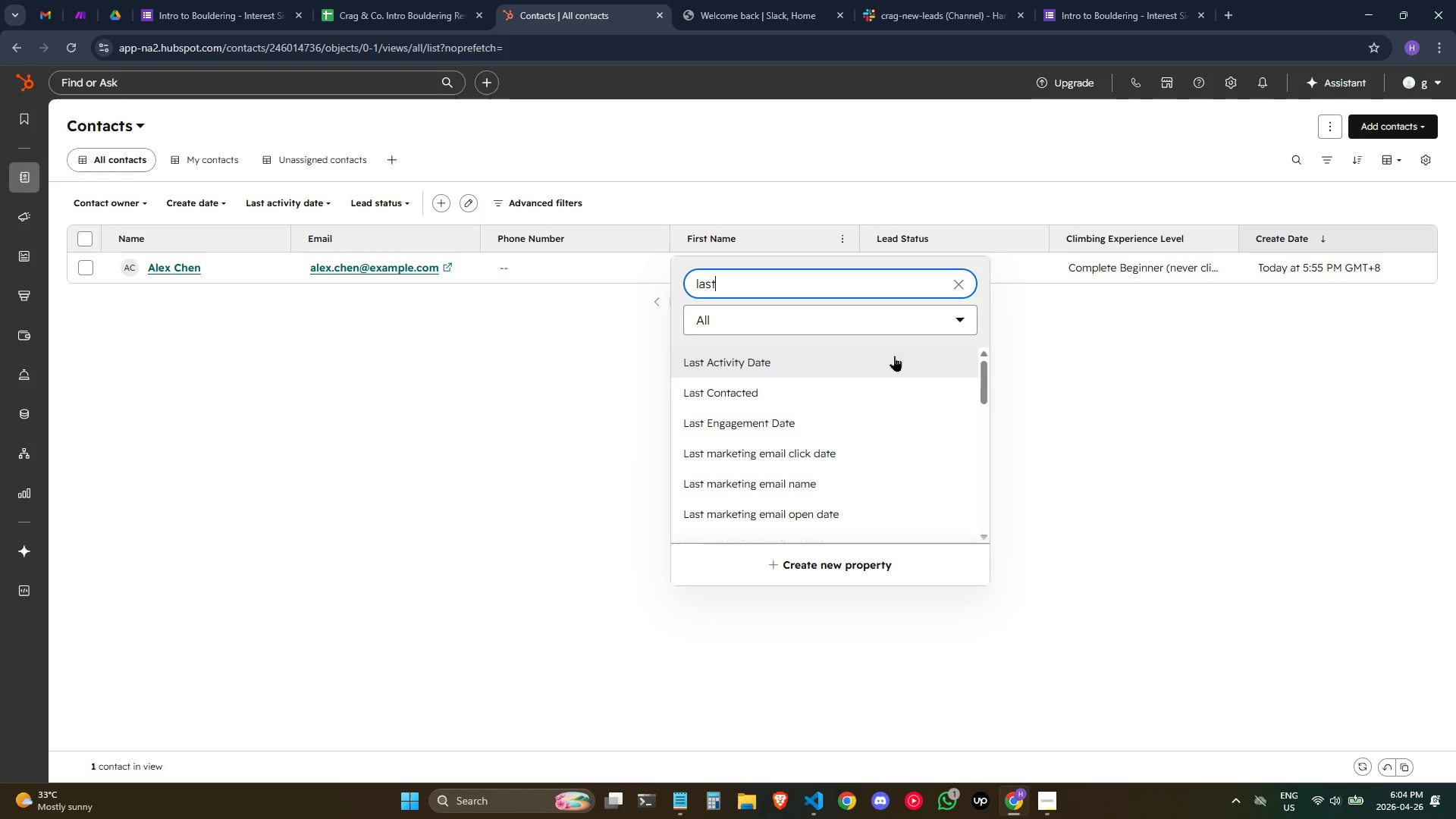 
scroll: coordinate [799, 388], scroll_direction: down, amount: 1.0
 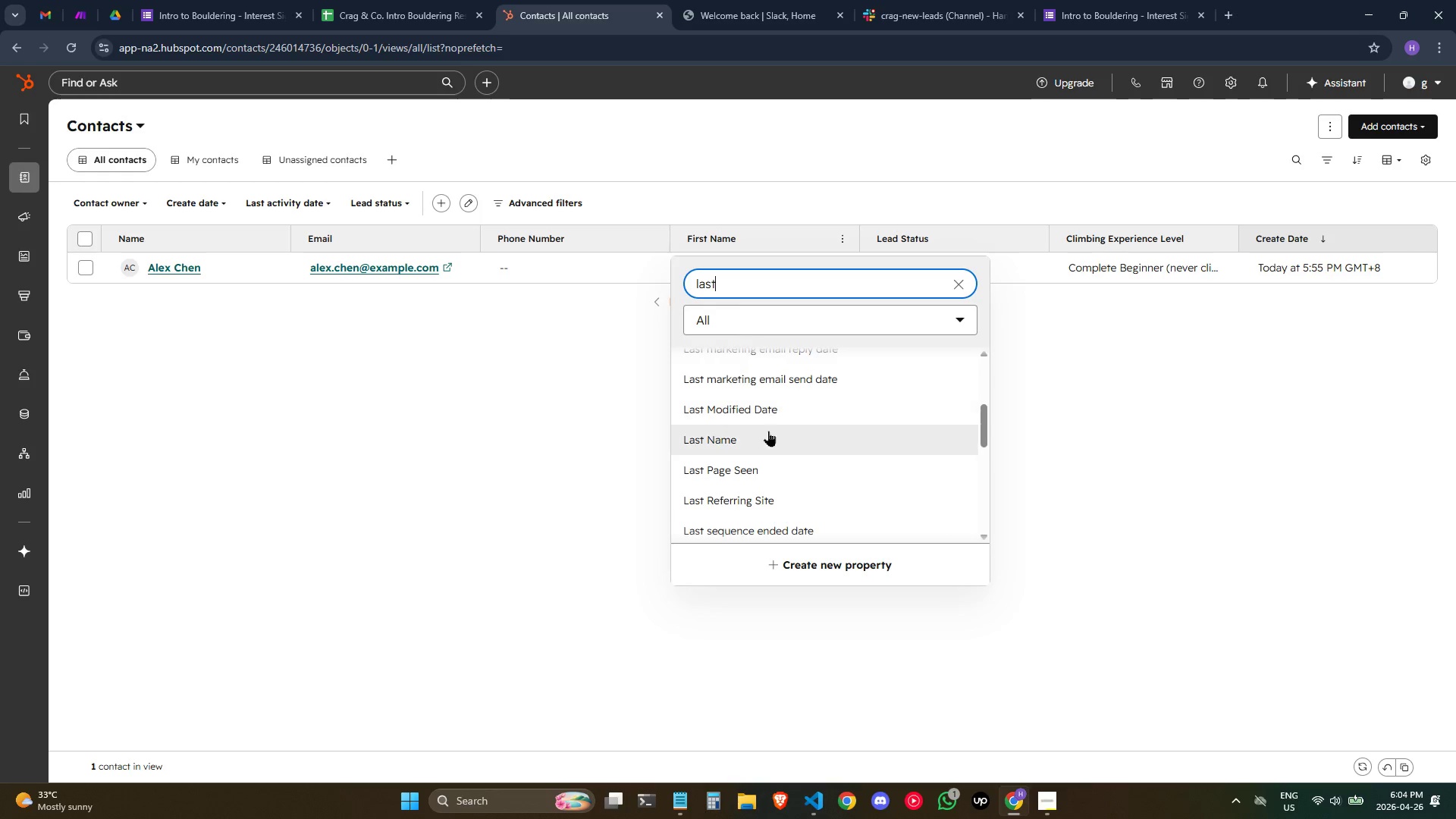 
left_click([768, 432])
 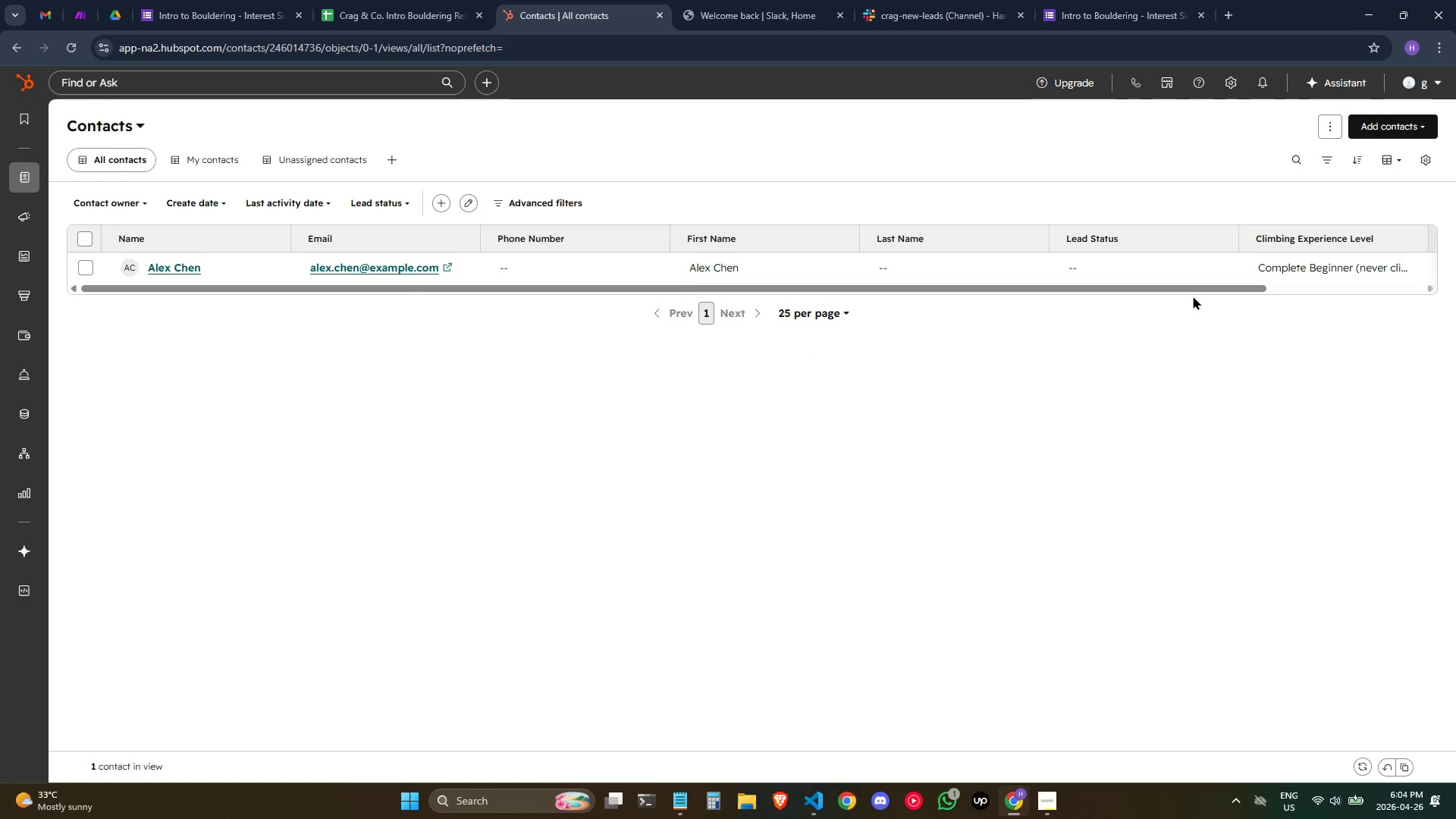 
left_click_drag(start_coordinate=[1182, 286], to_coordinate=[1357, 282])
 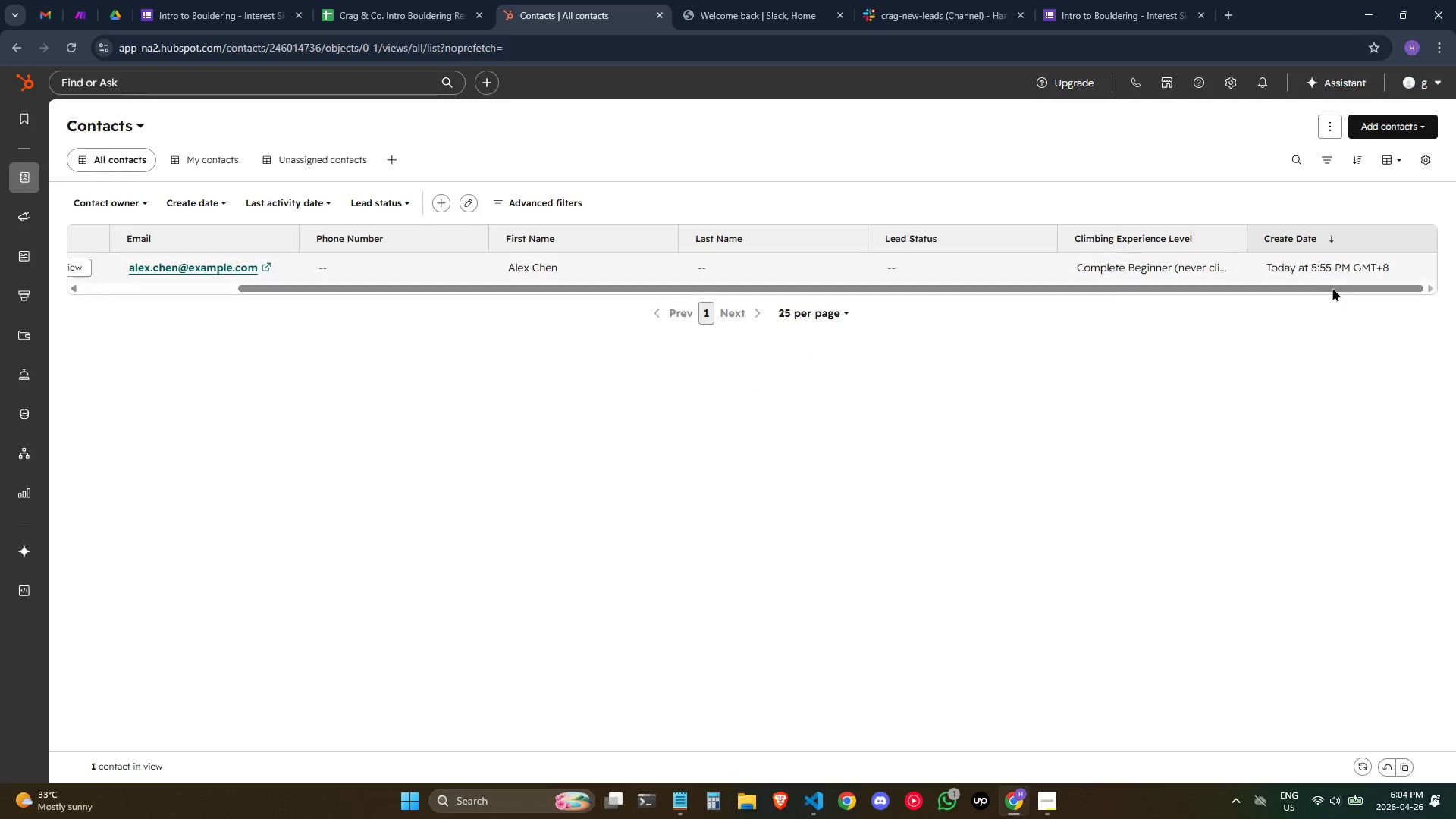 
left_click_drag(start_coordinate=[1357, 282], to_coordinate=[1034, 287])
 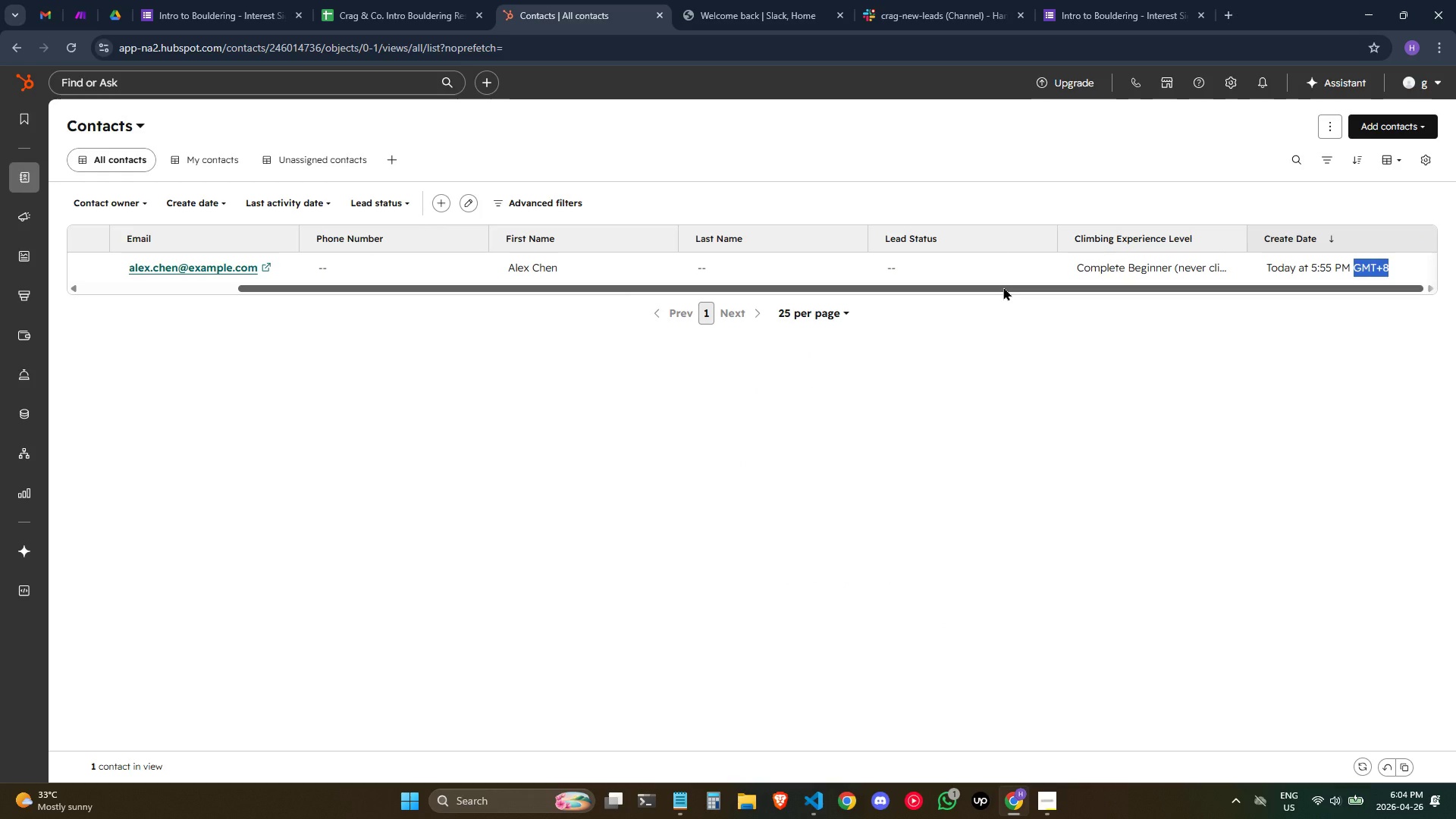 
left_click_drag(start_coordinate=[1003, 287], to_coordinate=[857, 297])
 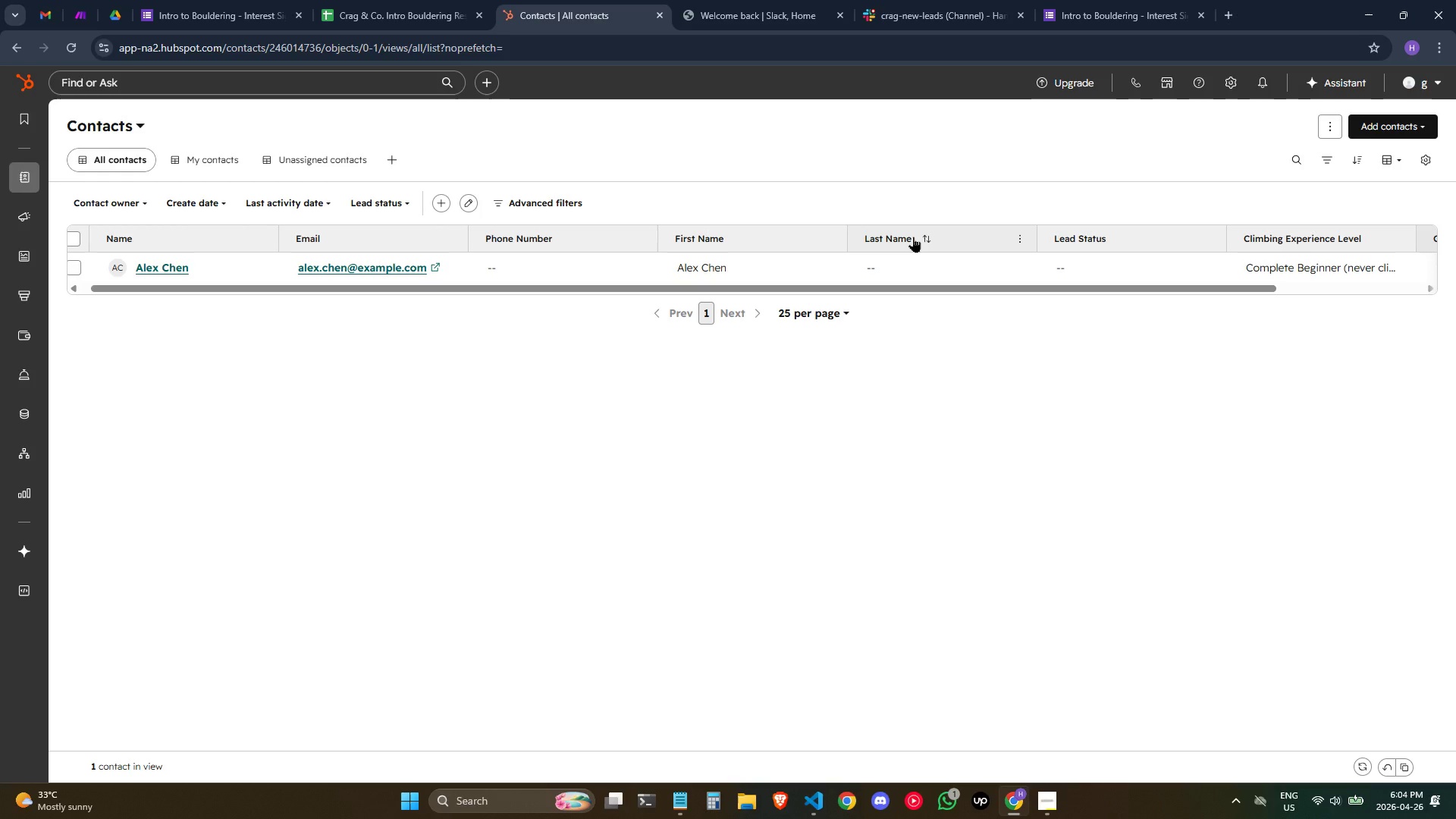 
left_click_drag(start_coordinate=[913, 237], to_coordinate=[313, 241])
 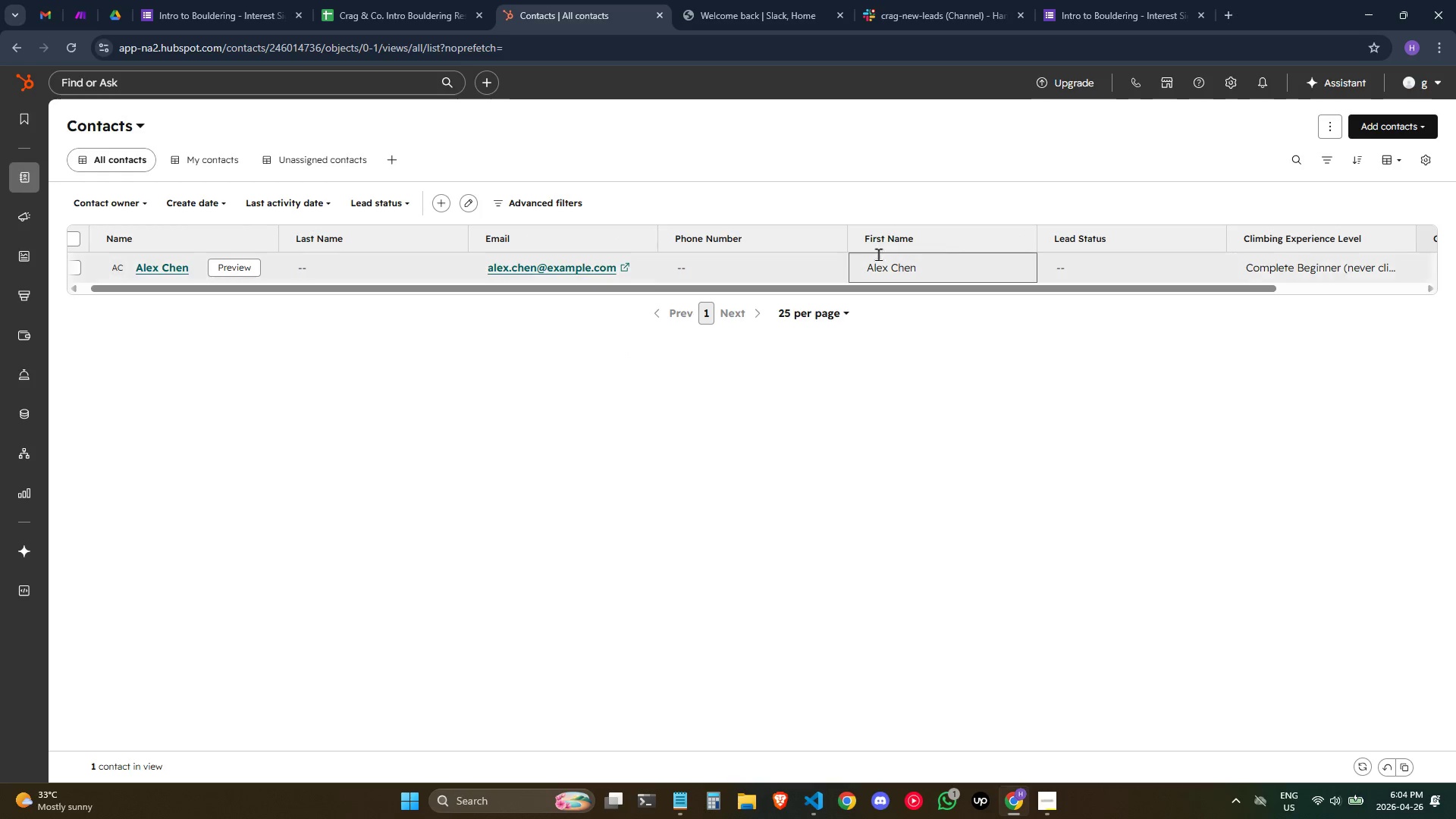 
left_click_drag(start_coordinate=[922, 234], to_coordinate=[886, 237])
 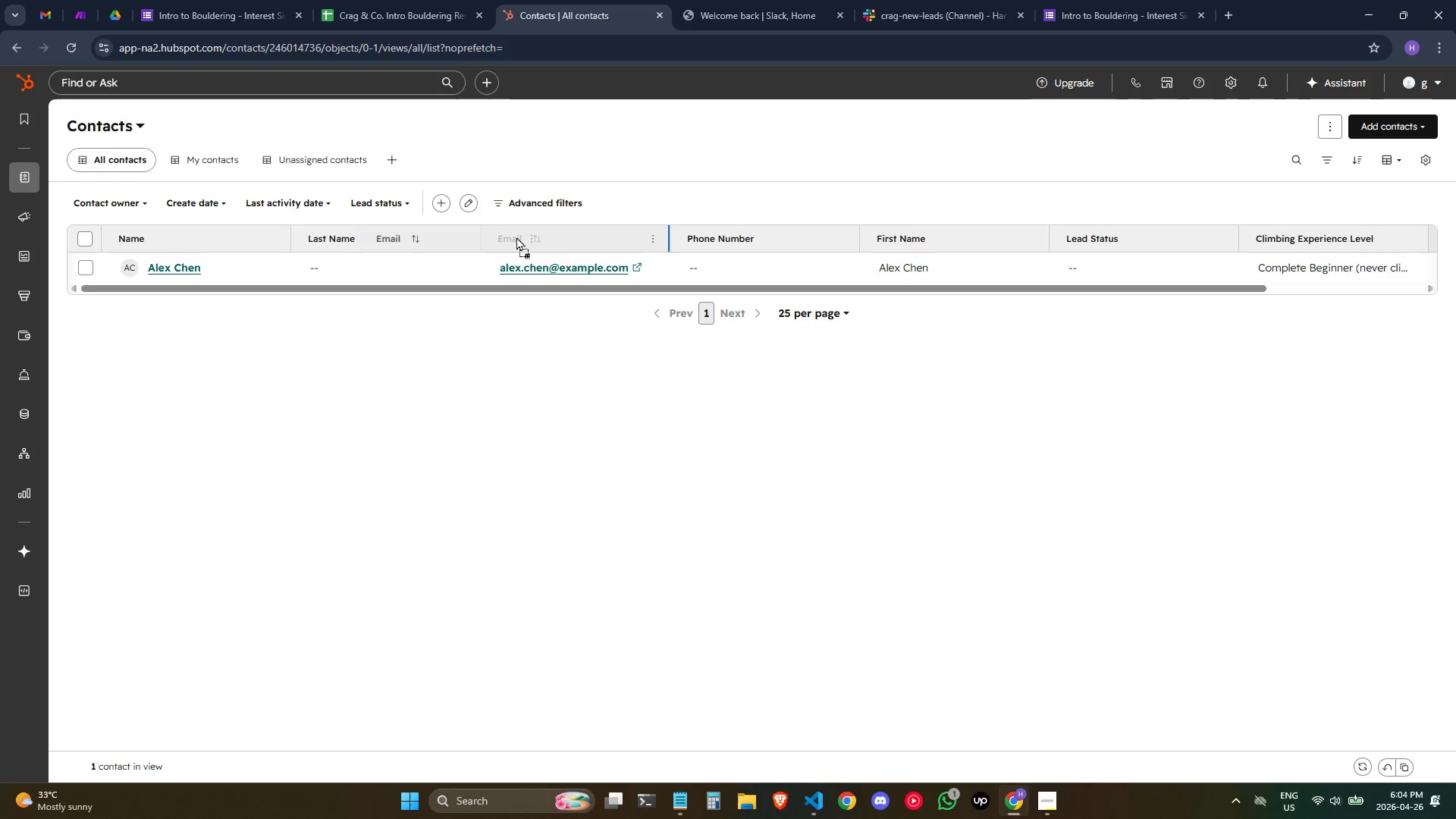 
left_click_drag(start_coordinate=[648, 237], to_coordinate=[306, 240])
 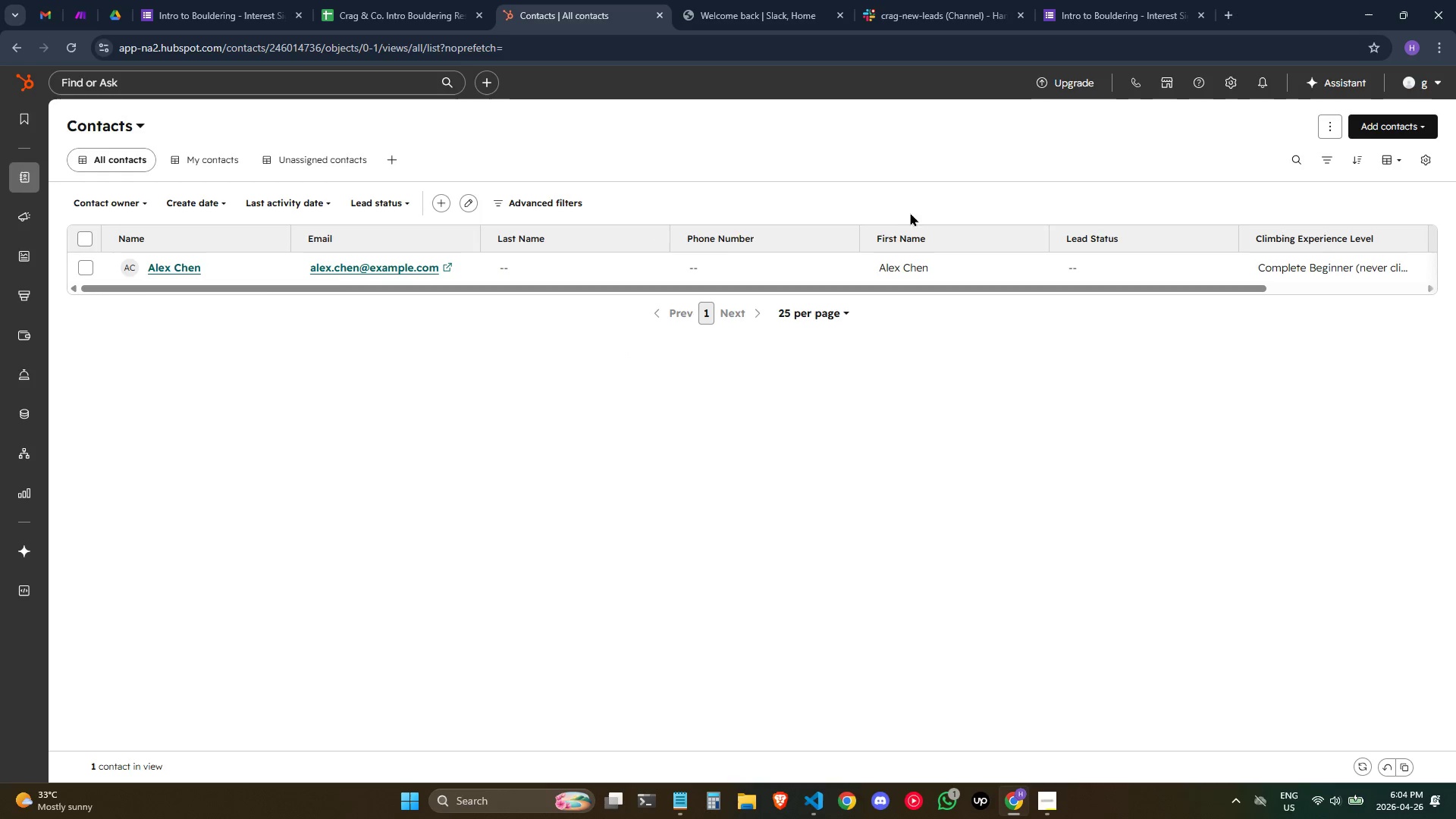 
left_click_drag(start_coordinate=[958, 230], to_coordinate=[311, 232])
 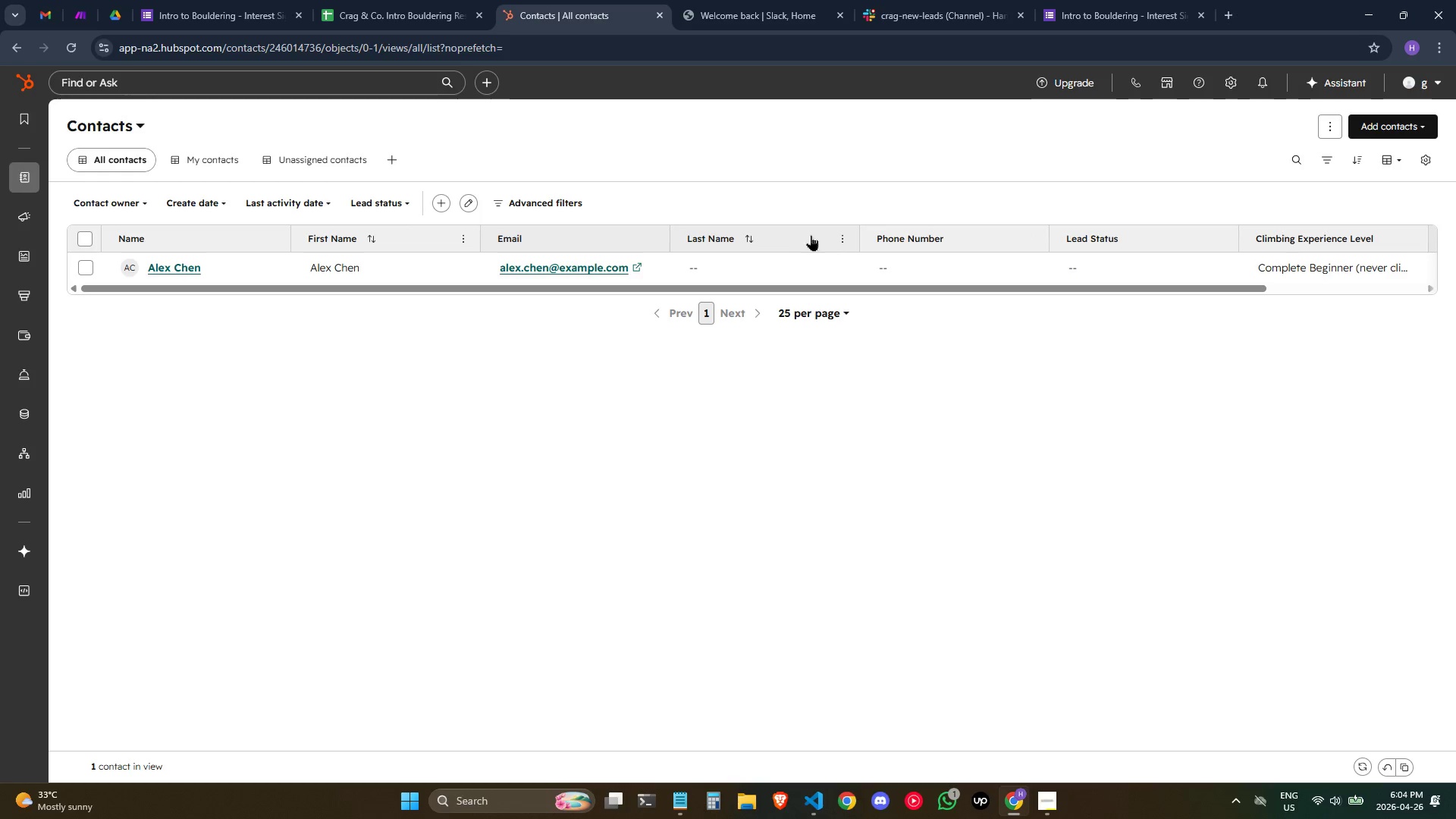 
left_click_drag(start_coordinate=[798, 235], to_coordinate=[777, 240])
 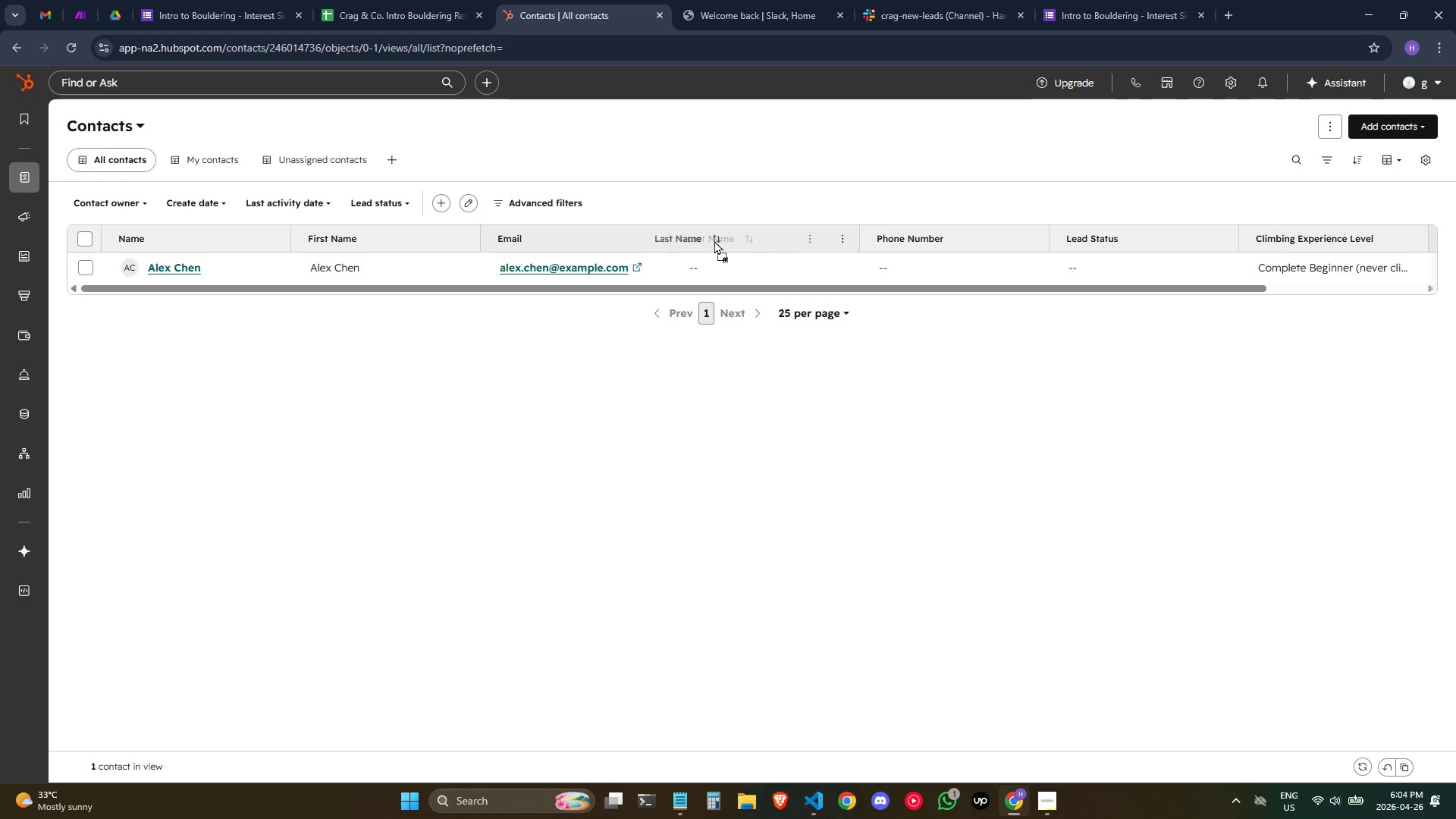 
left_click_drag(start_coordinate=[769, 240], to_coordinate=[534, 246])
 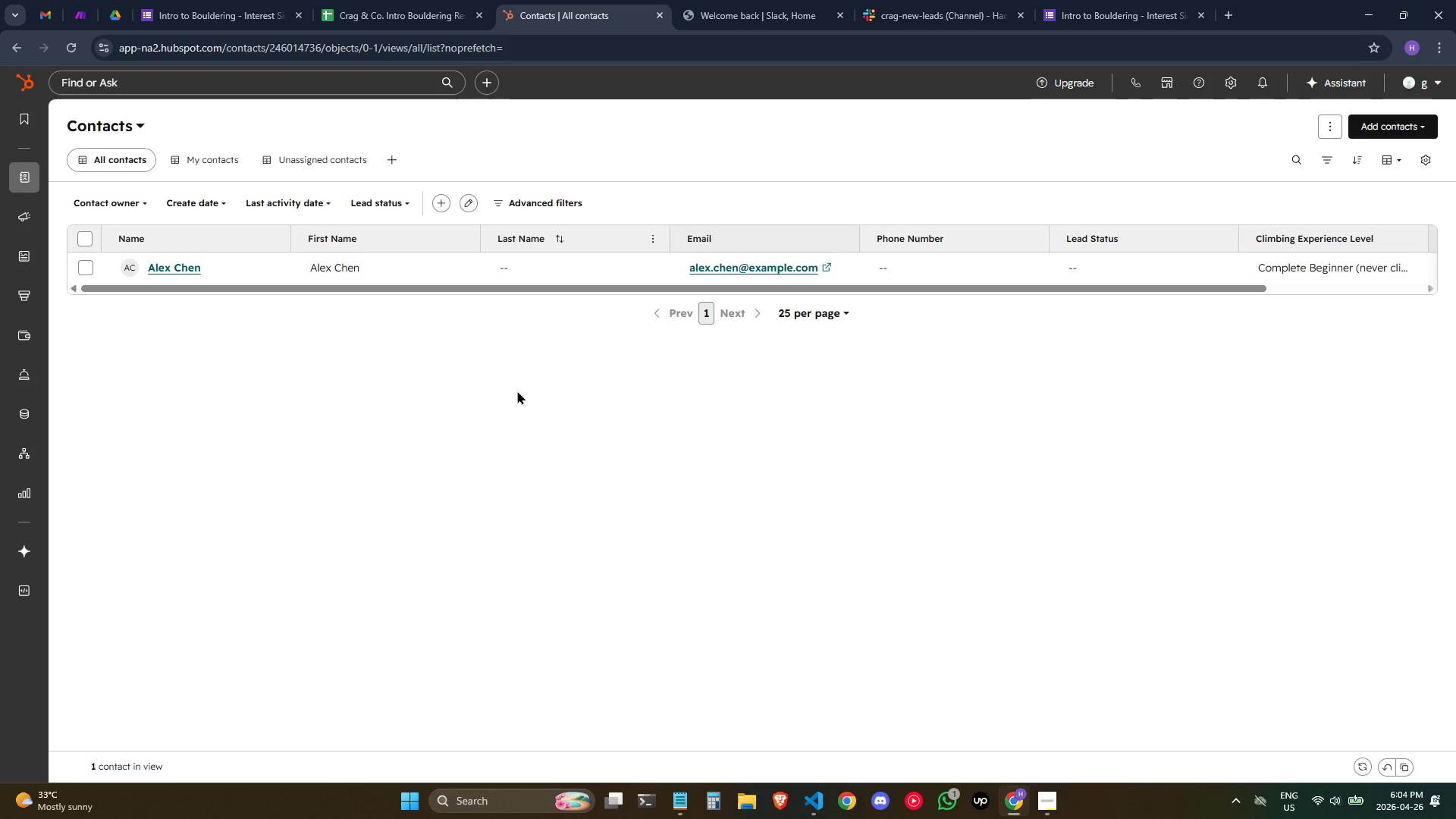 
left_click([516, 392])
 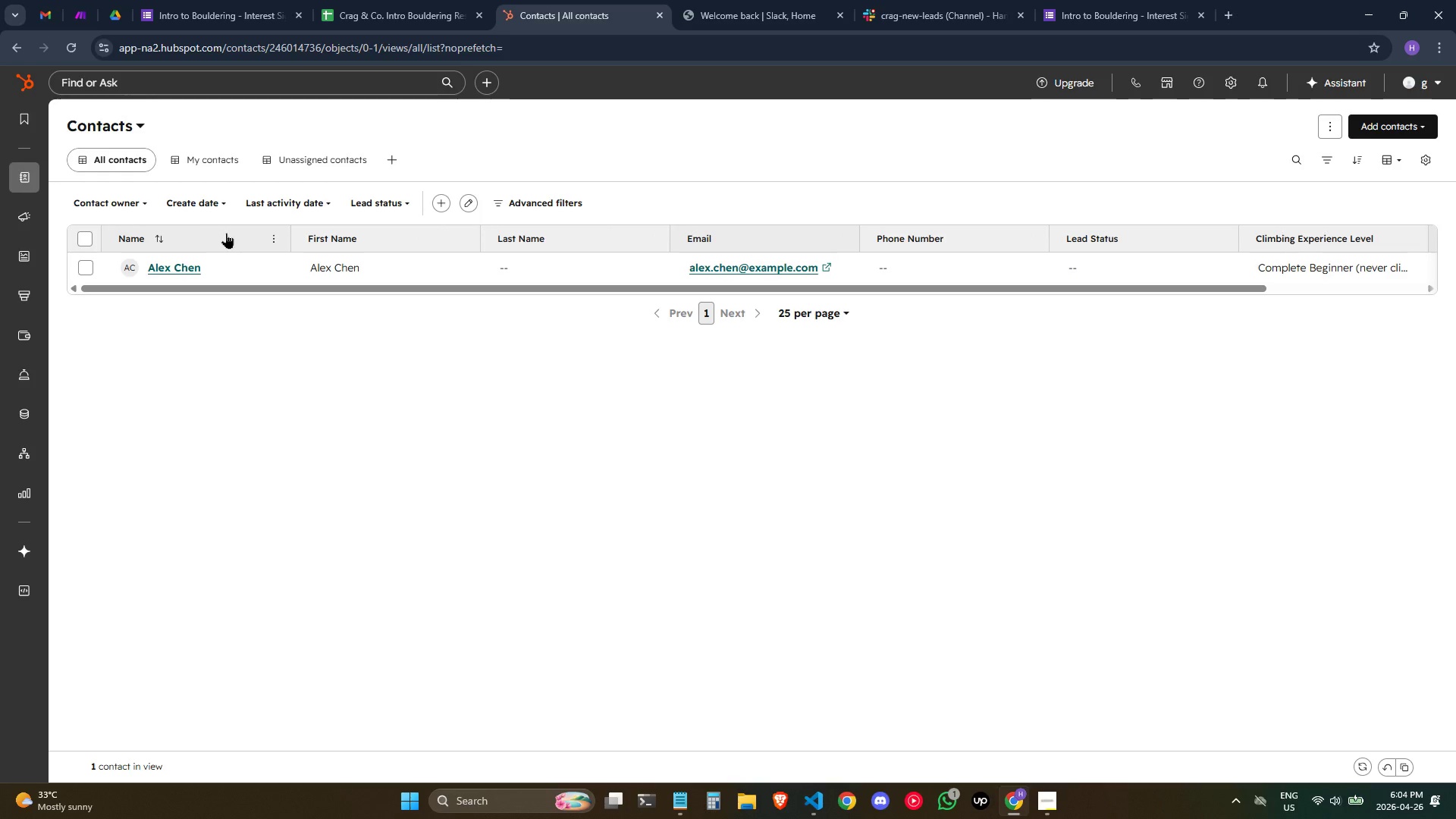 
left_click([271, 238])
 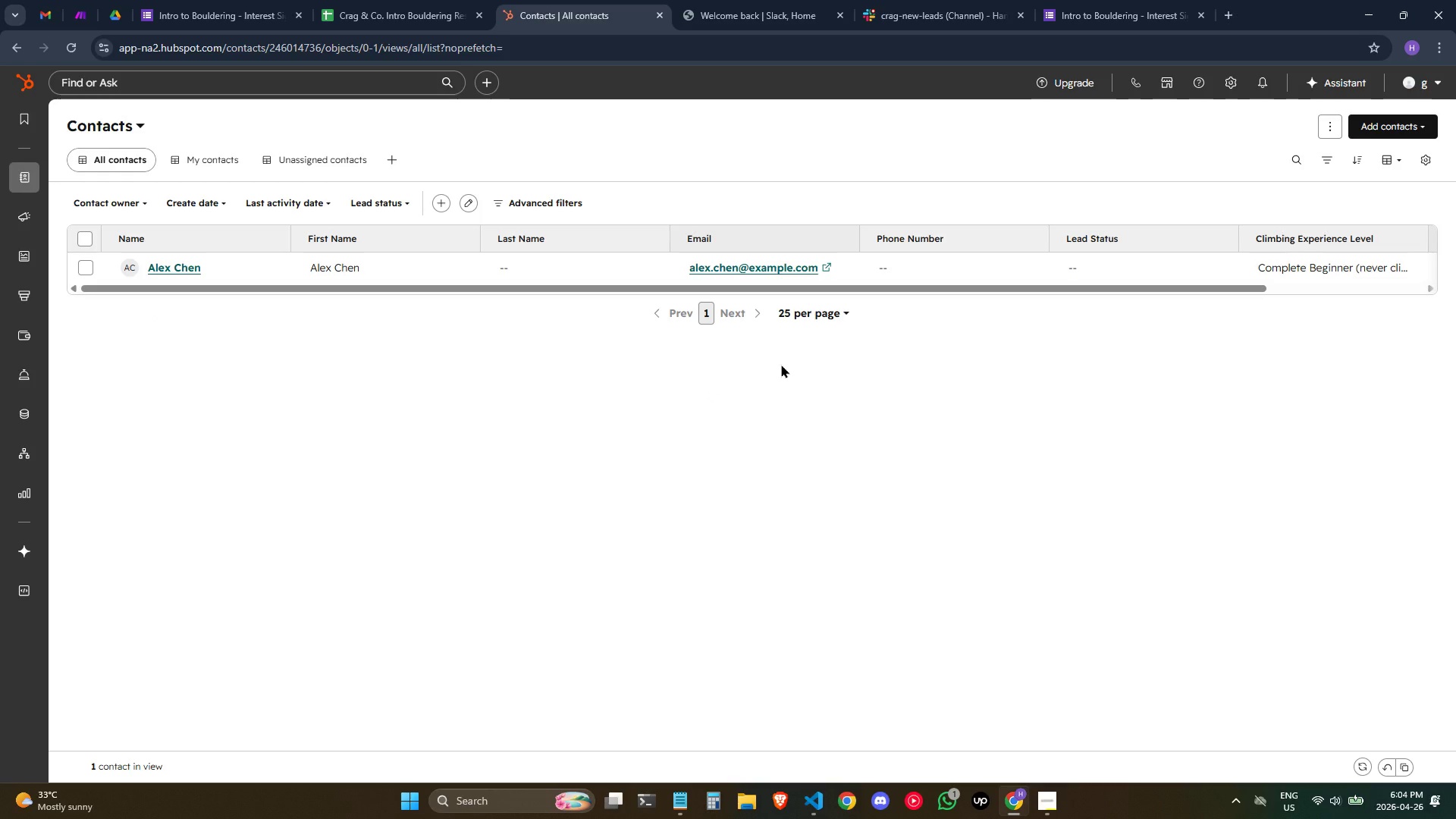 
wait(12.84)
 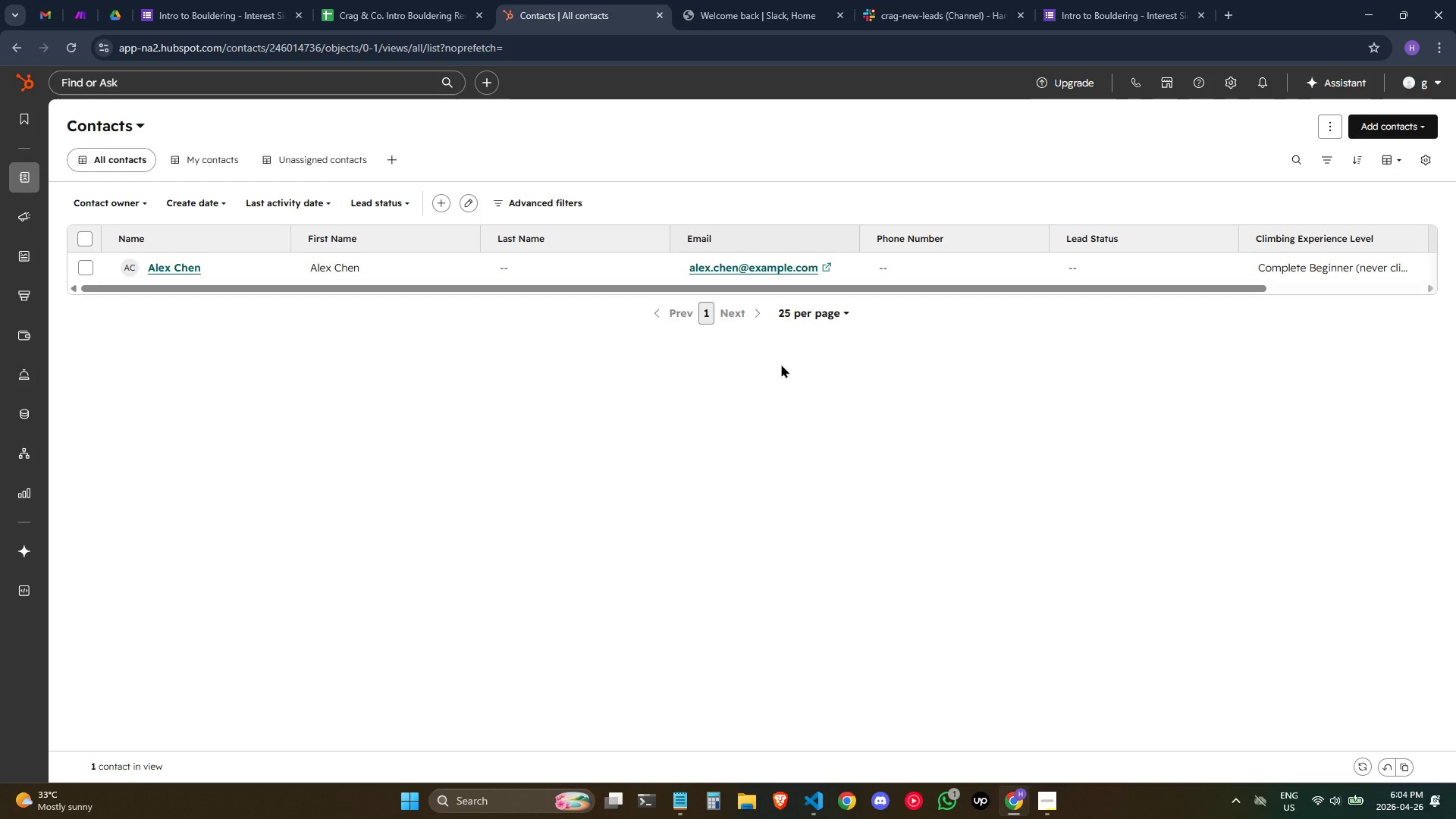 
left_click([76, 15])
 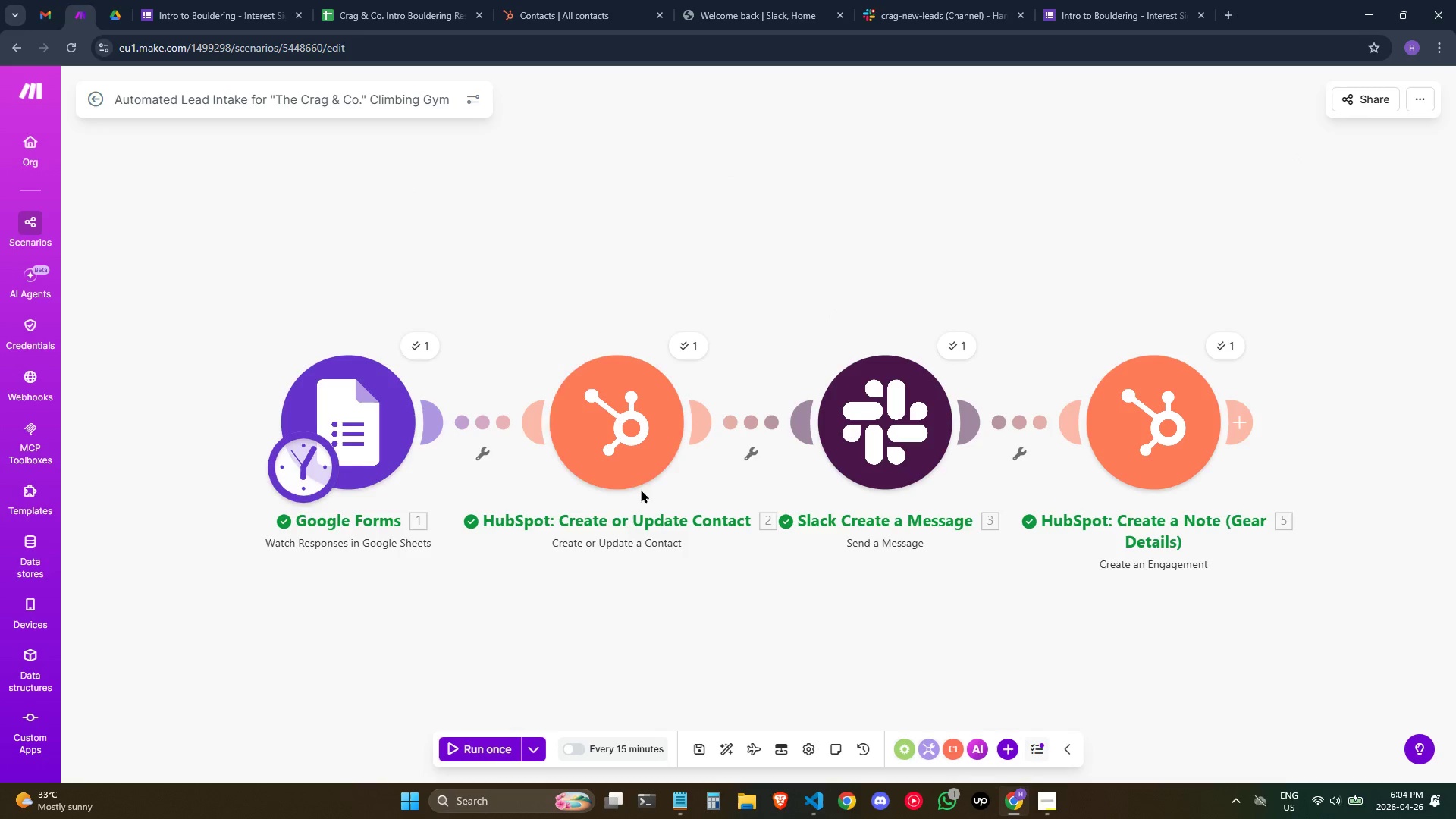 
left_click([636, 445])
 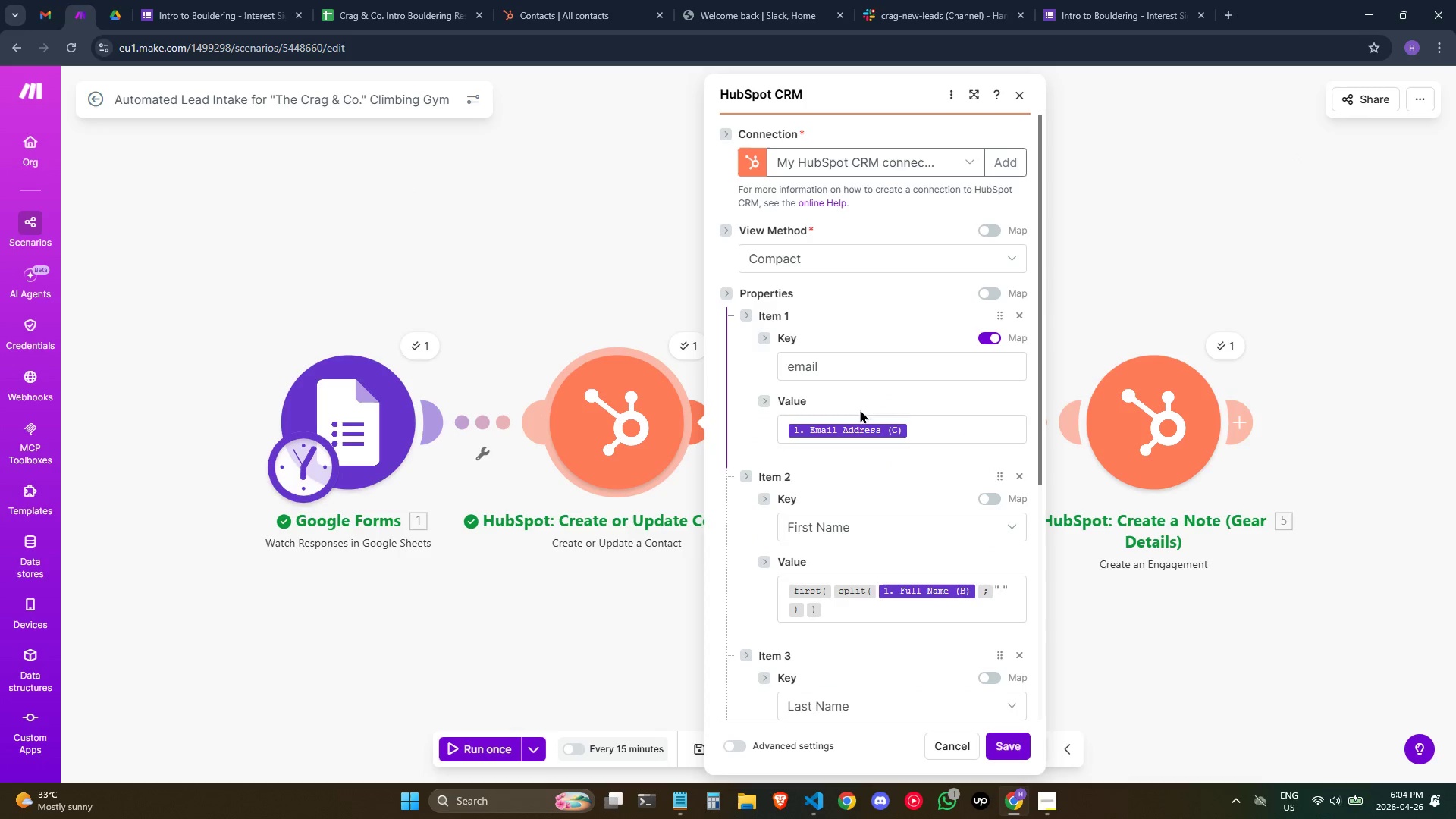 
scroll: coordinate [899, 430], scroll_direction: down, amount: 3.0
 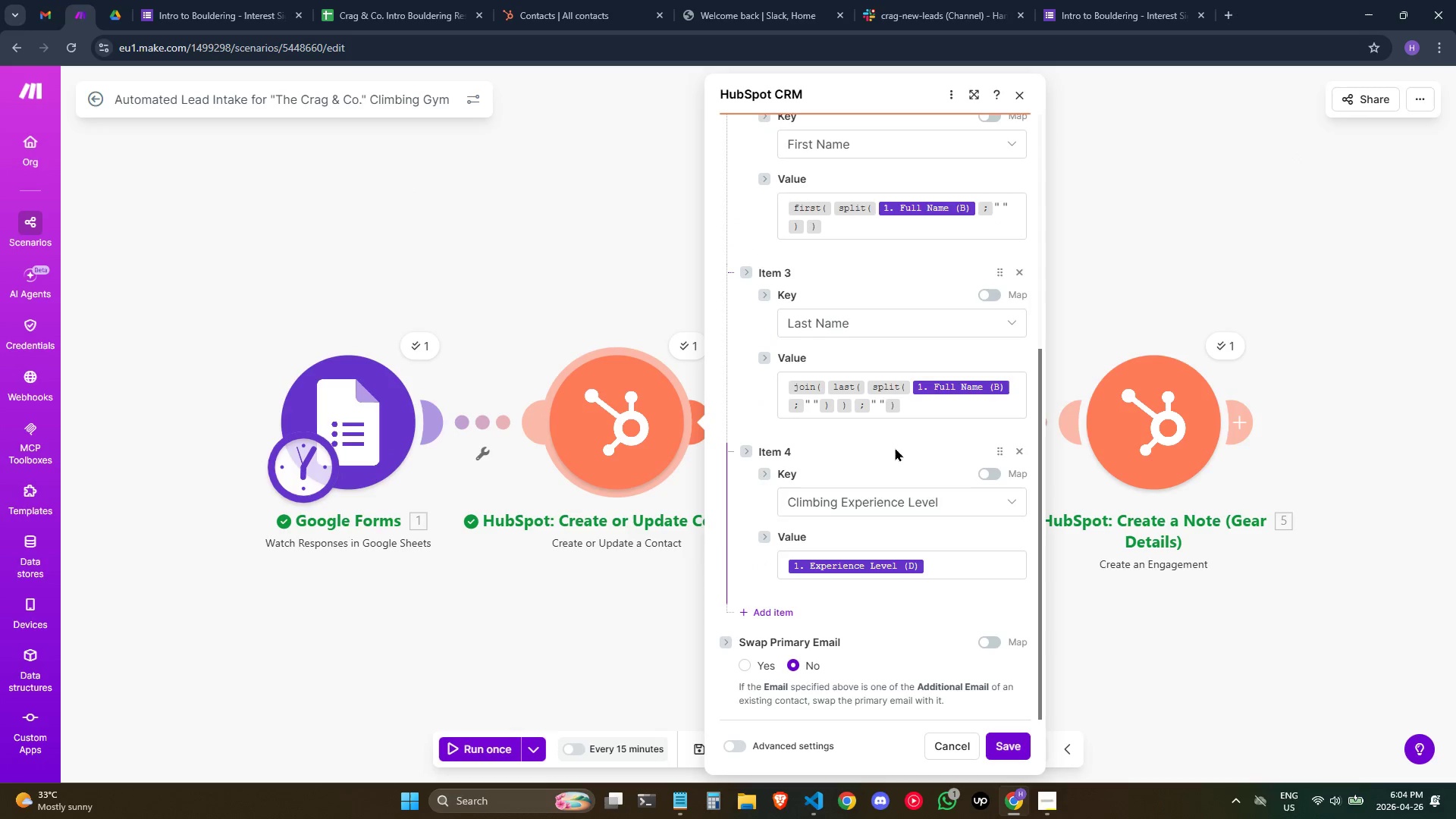 
scroll: coordinate [880, 497], scroll_direction: up, amount: 1.0
 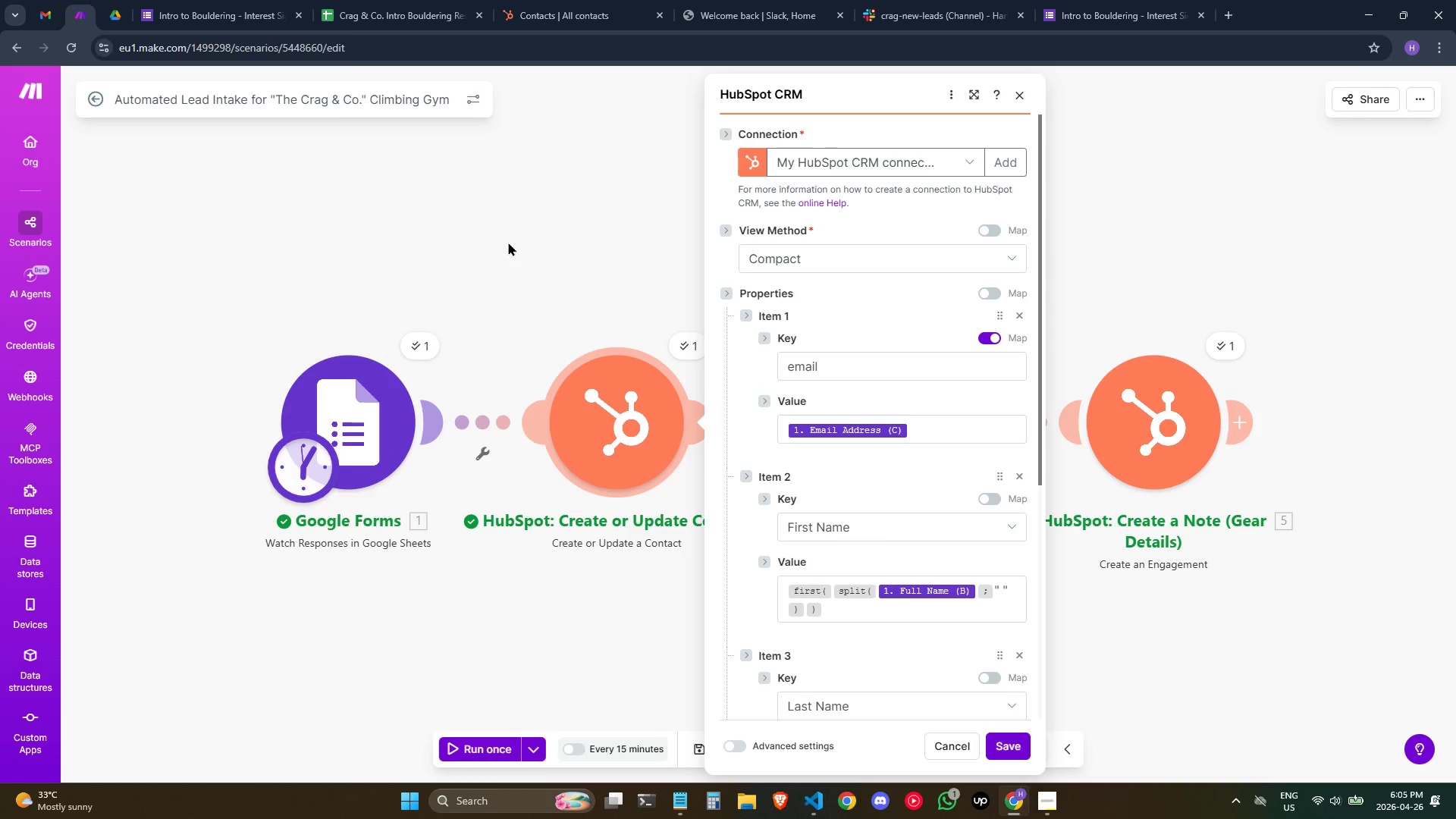 
left_click([508, 242])
 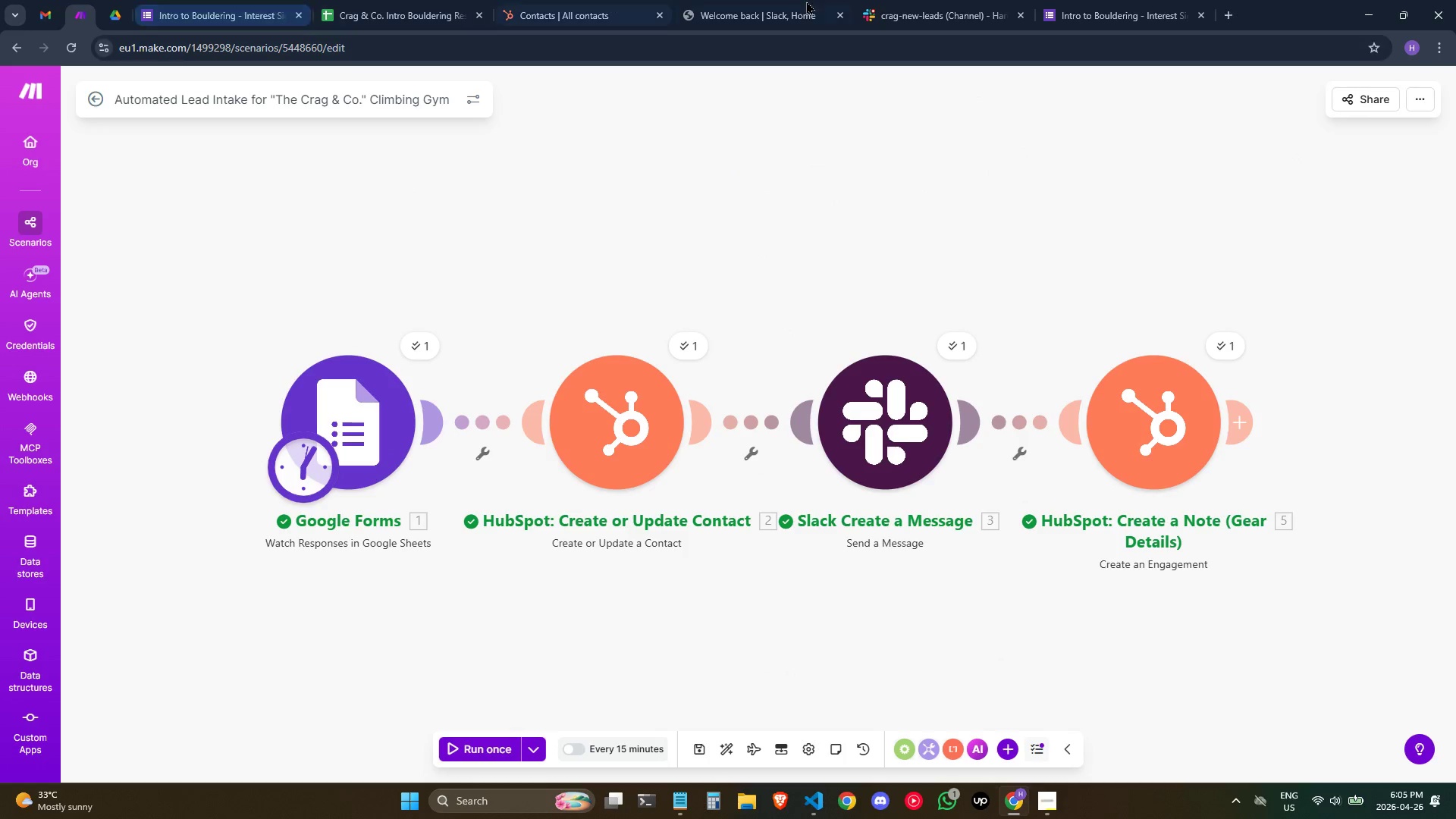 
double_click([947, 8])
 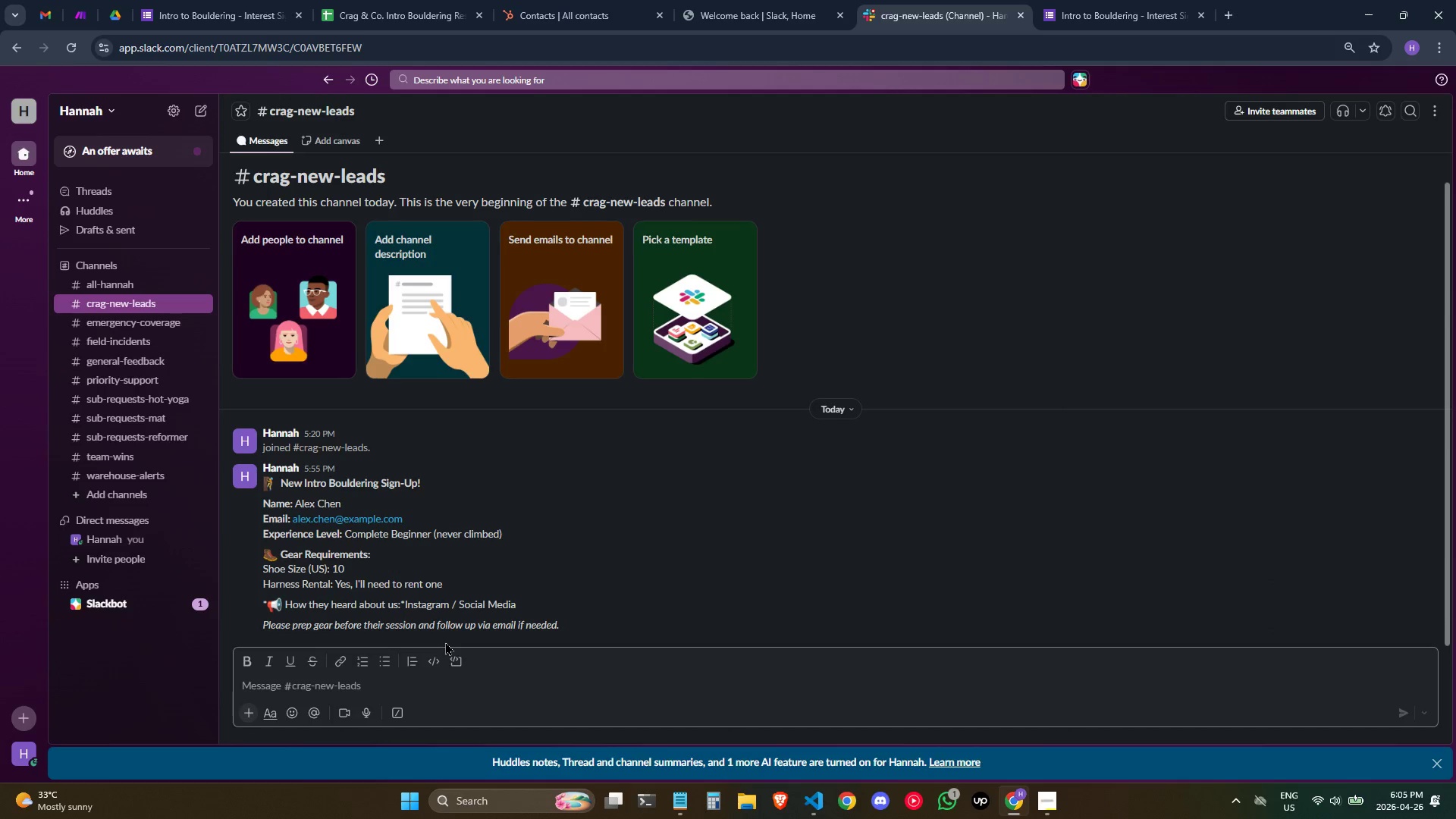 
wait(5.39)
 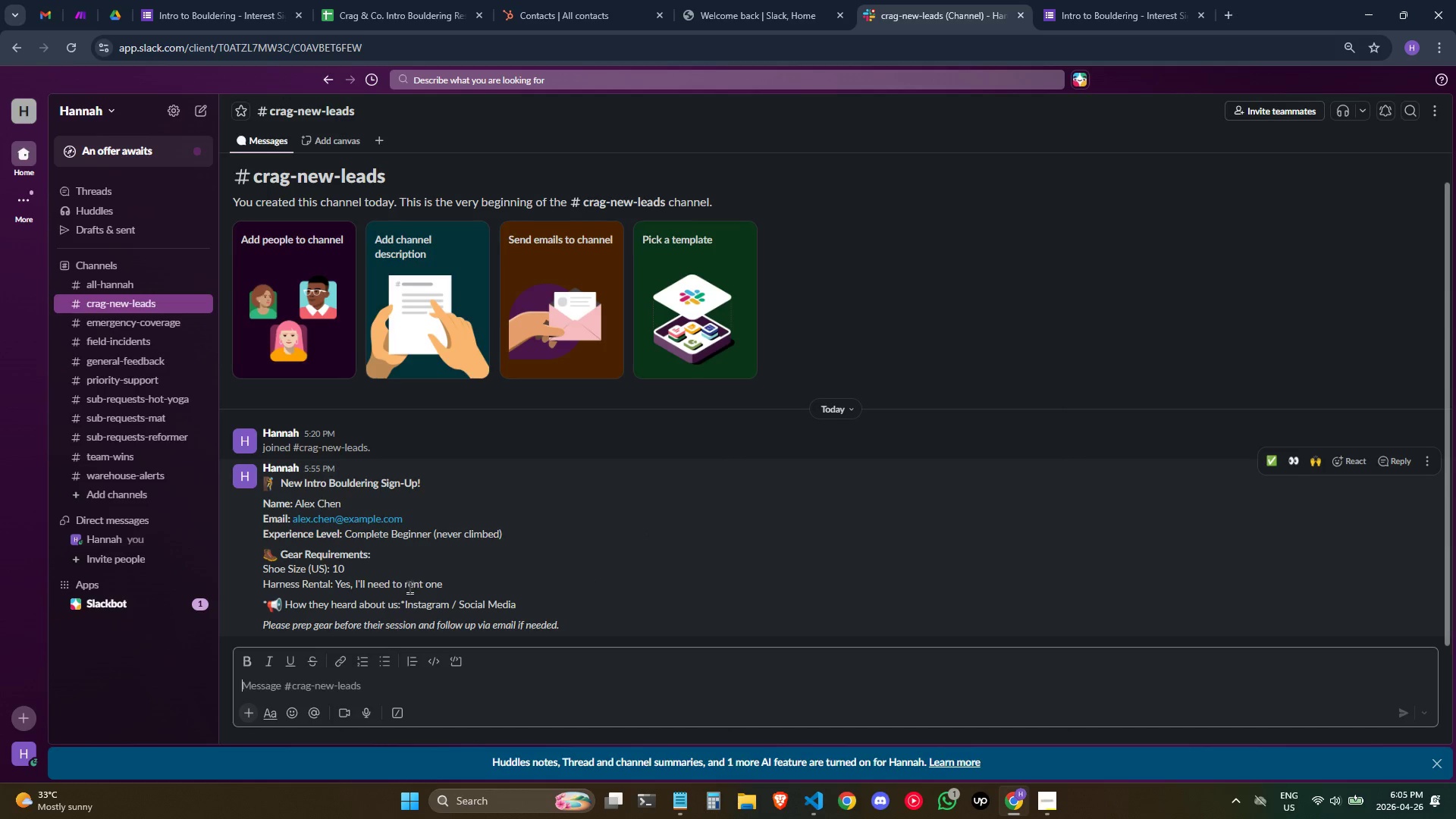 
left_click([399, 557])
 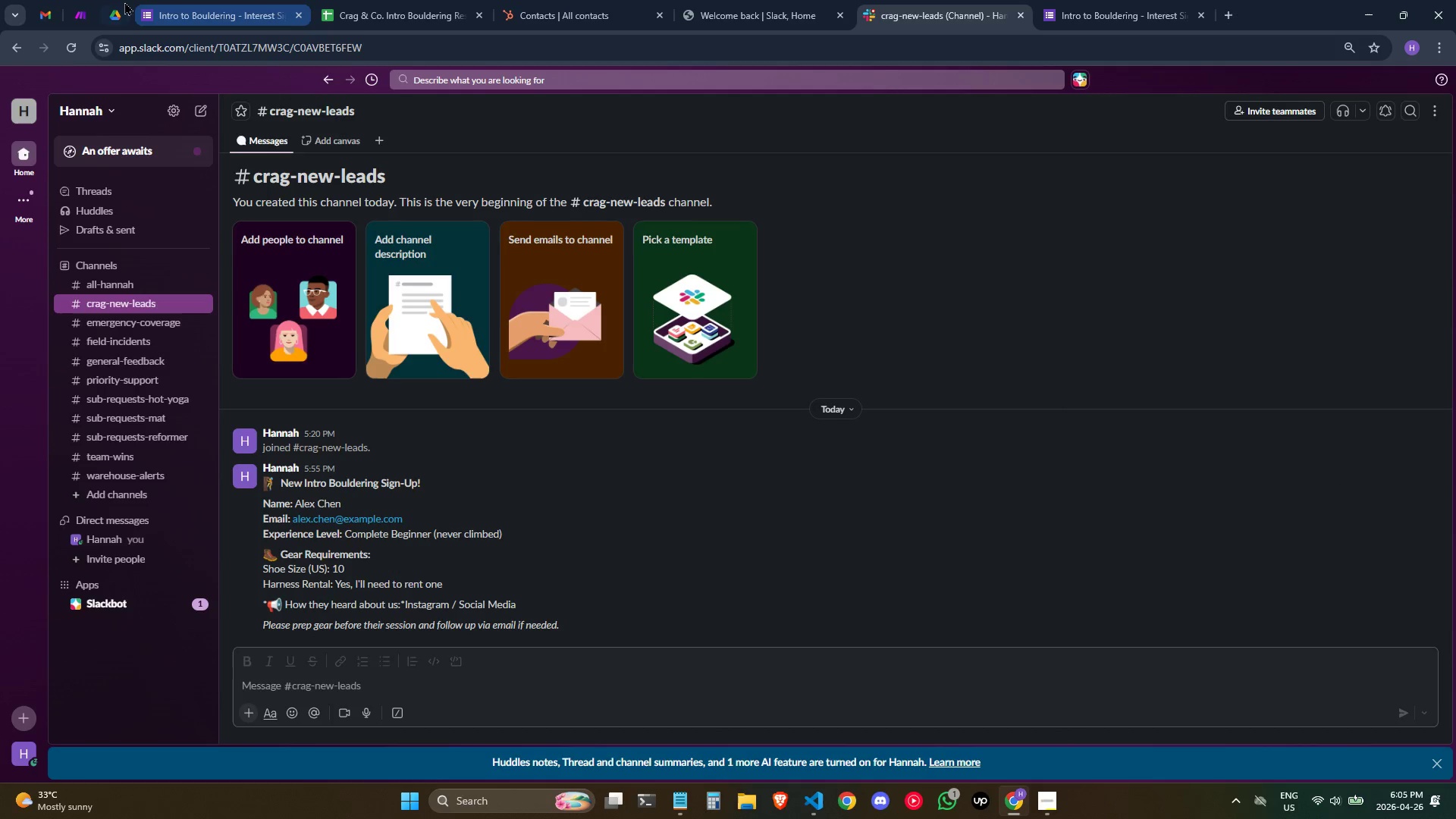 
left_click([87, 0])
 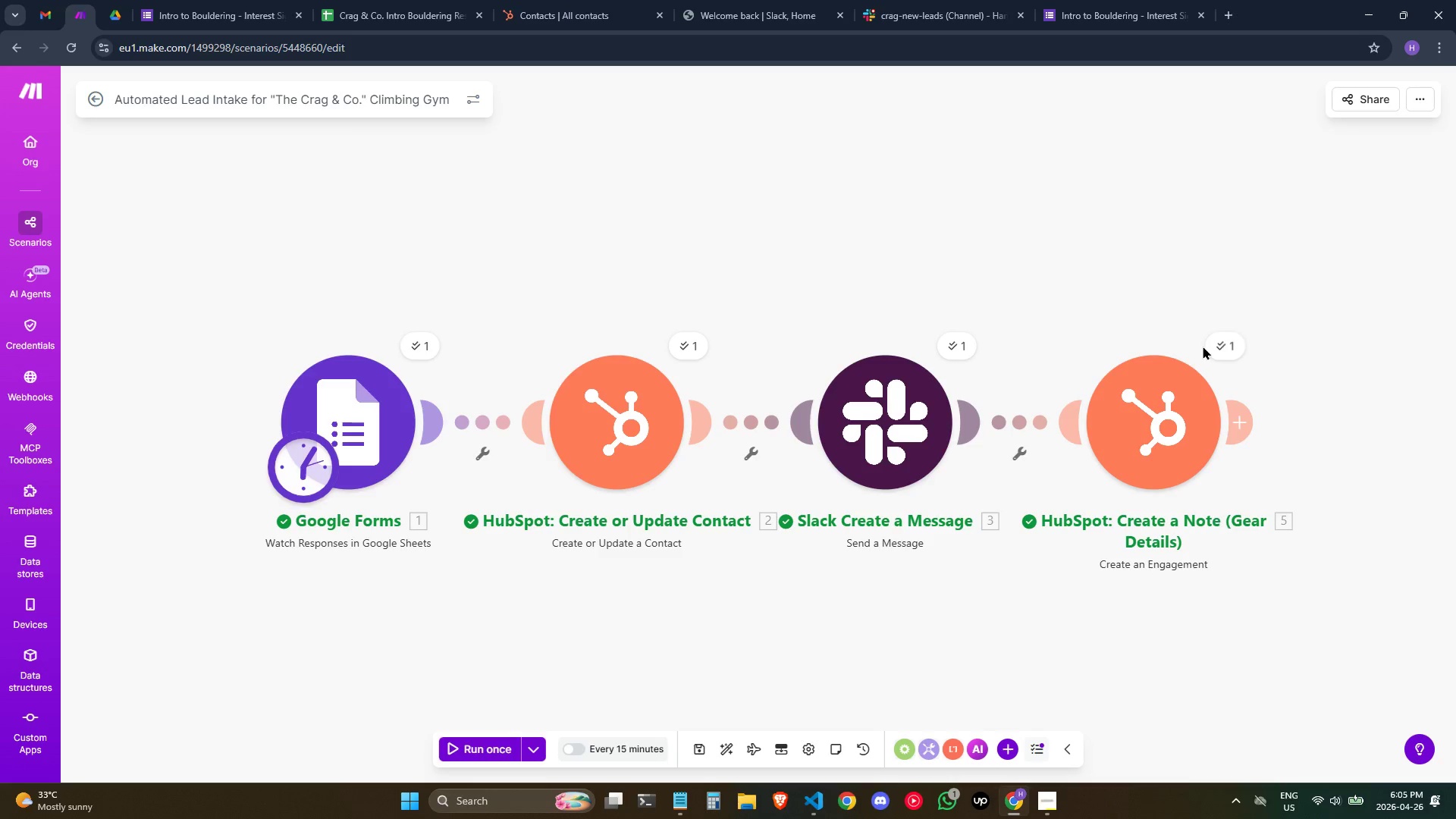 
left_click([1222, 344])
 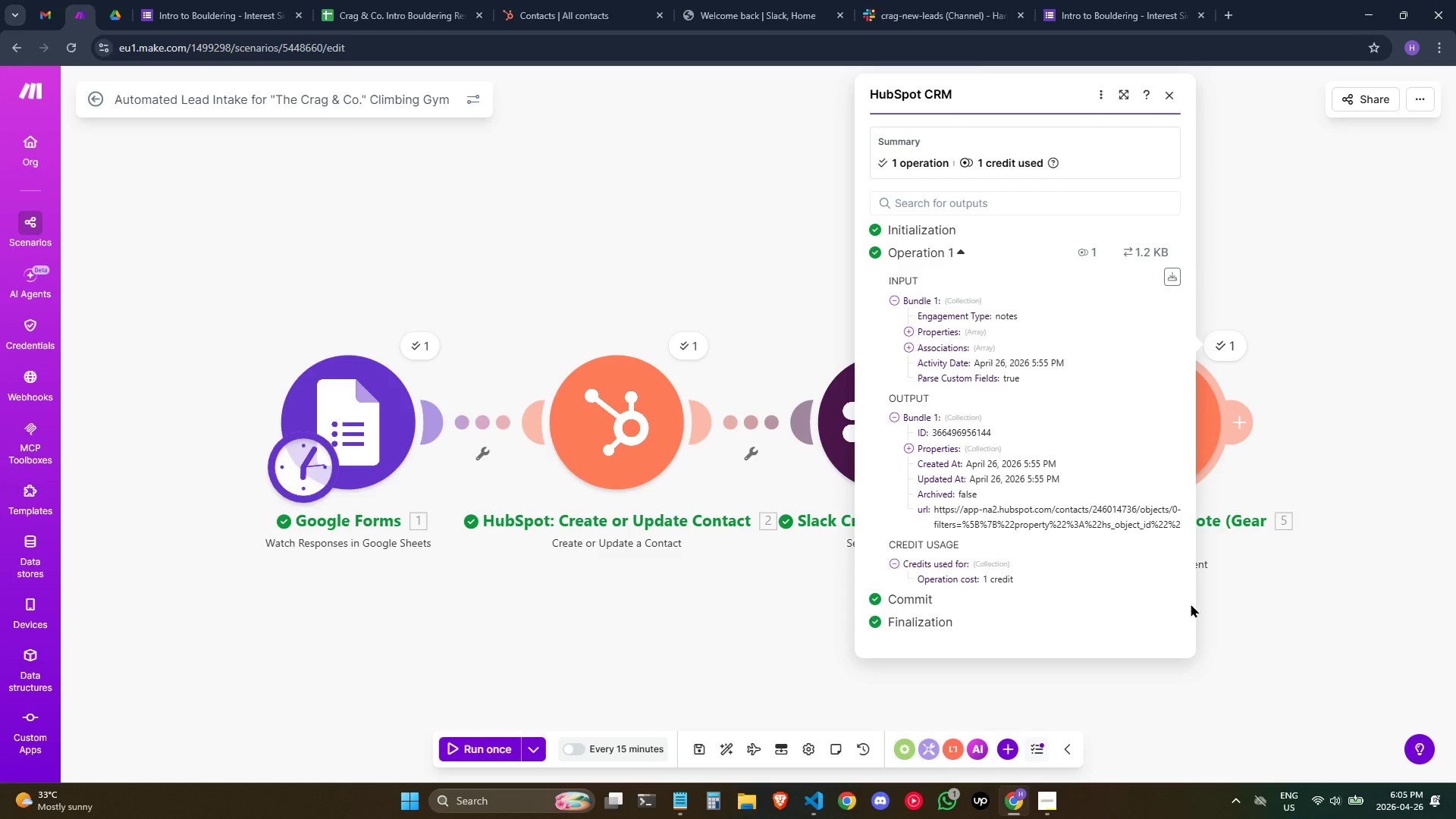 
left_click([1257, 593])
 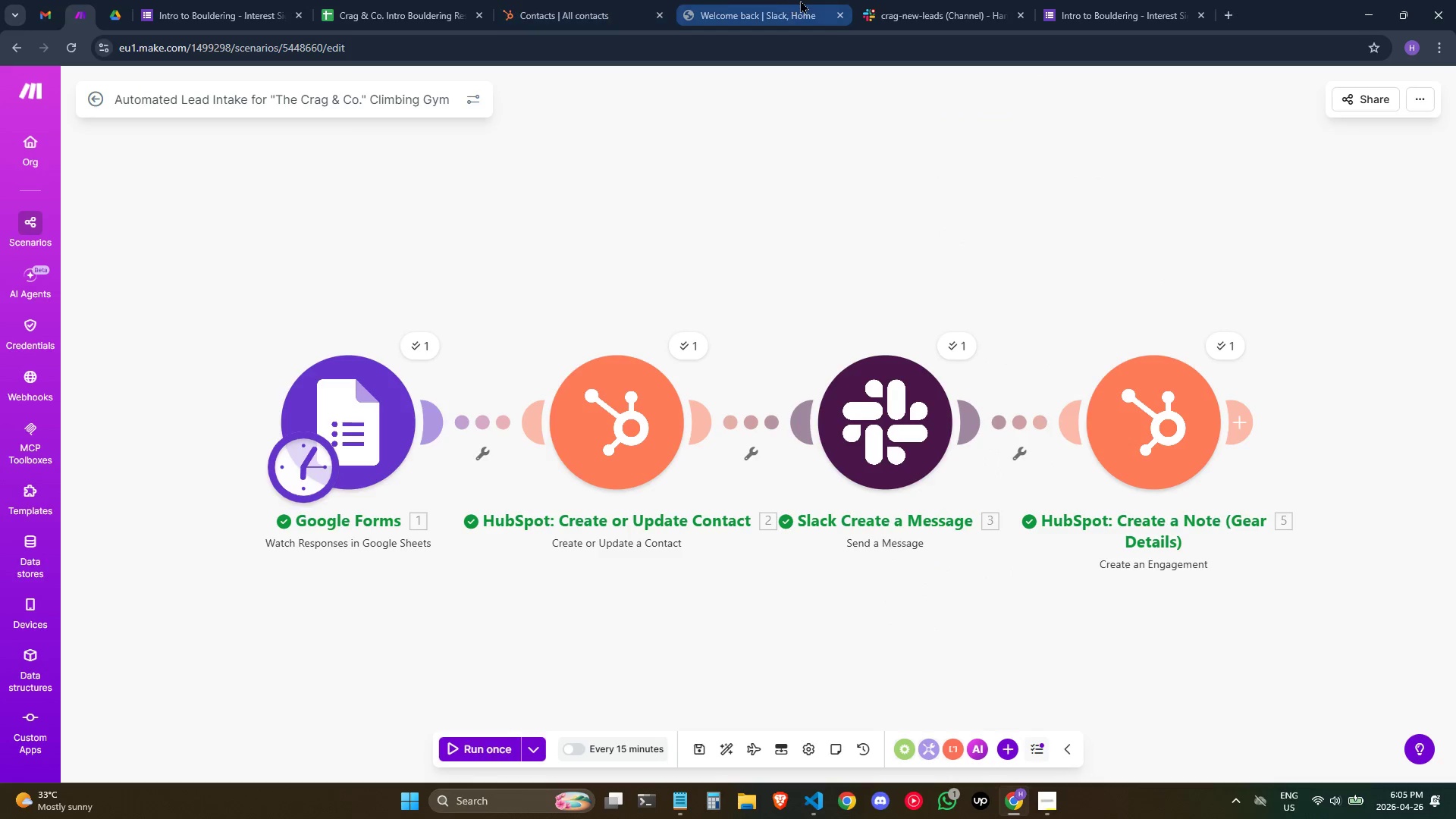 
double_click([925, 3])
 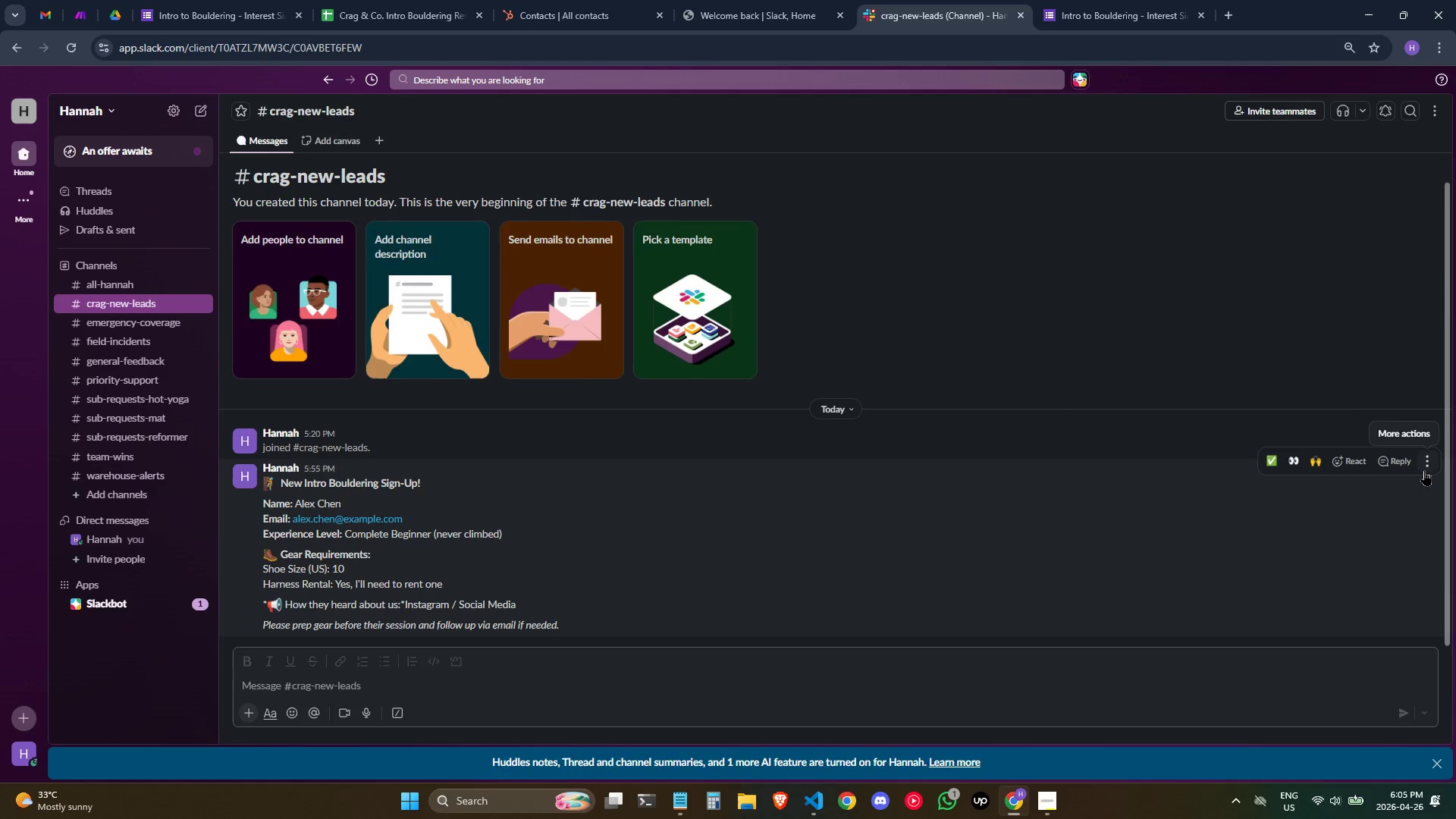 
left_click([1424, 469])
 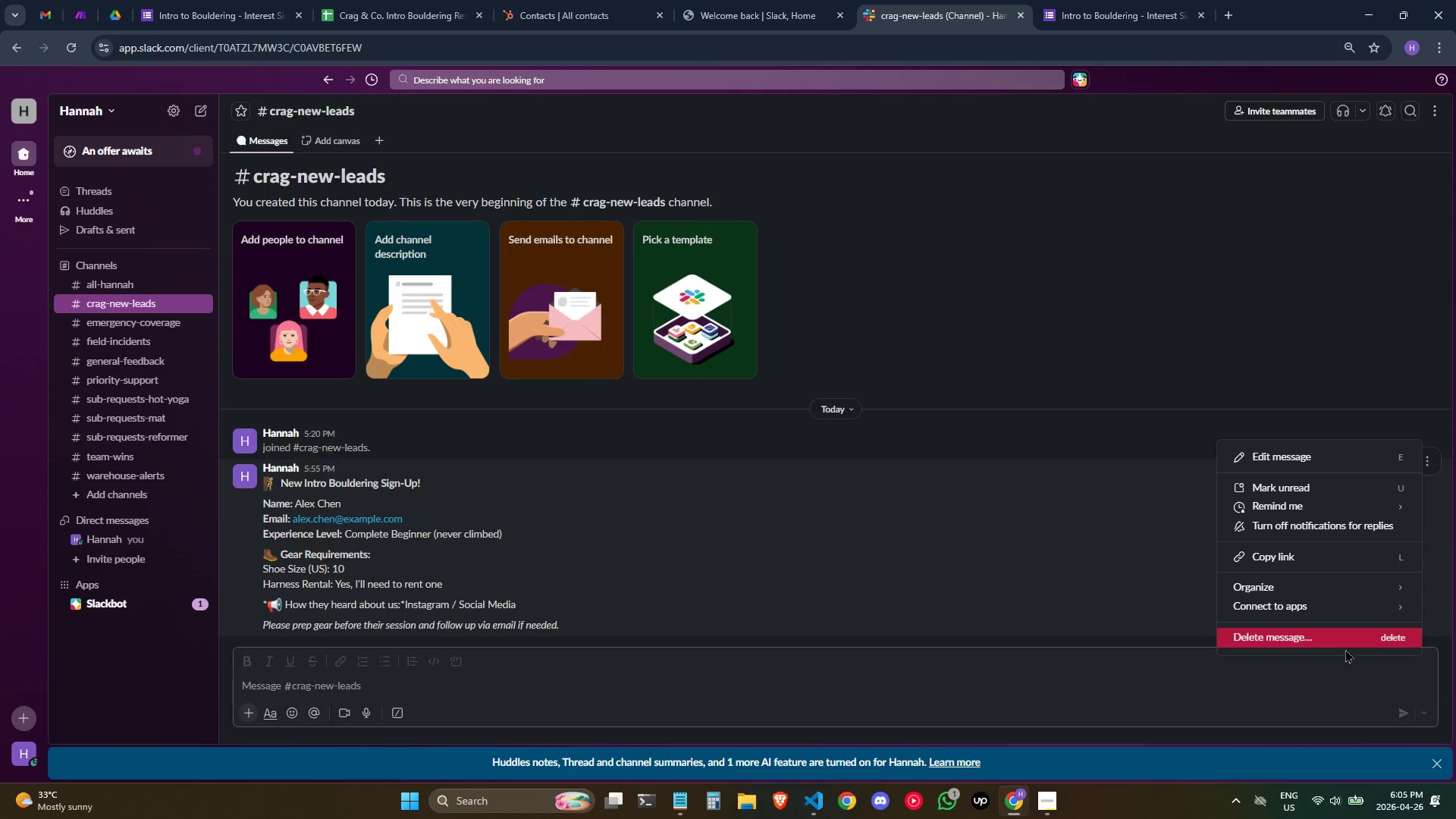 
left_click([1326, 643])
 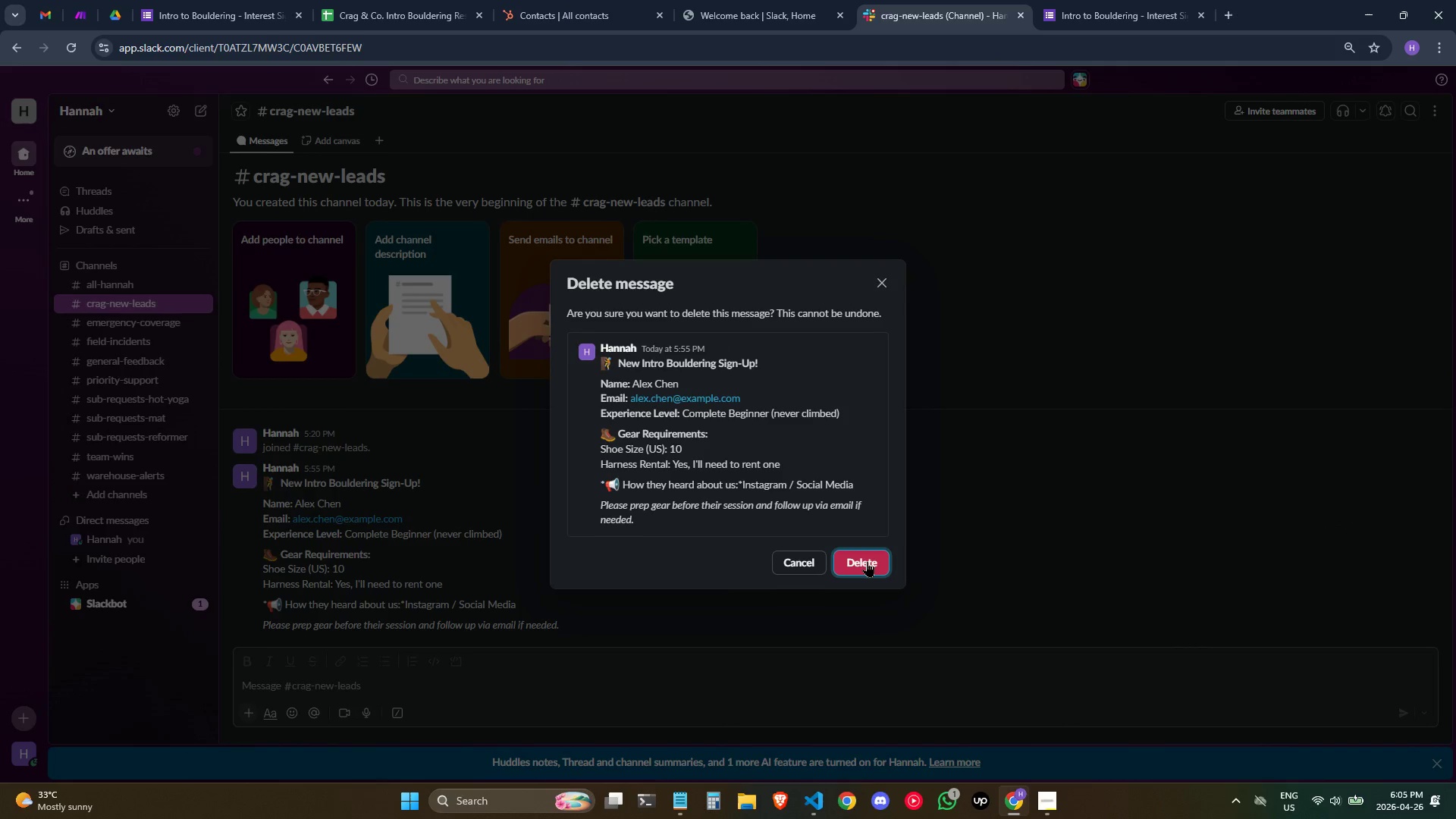 
left_click([868, 561])
 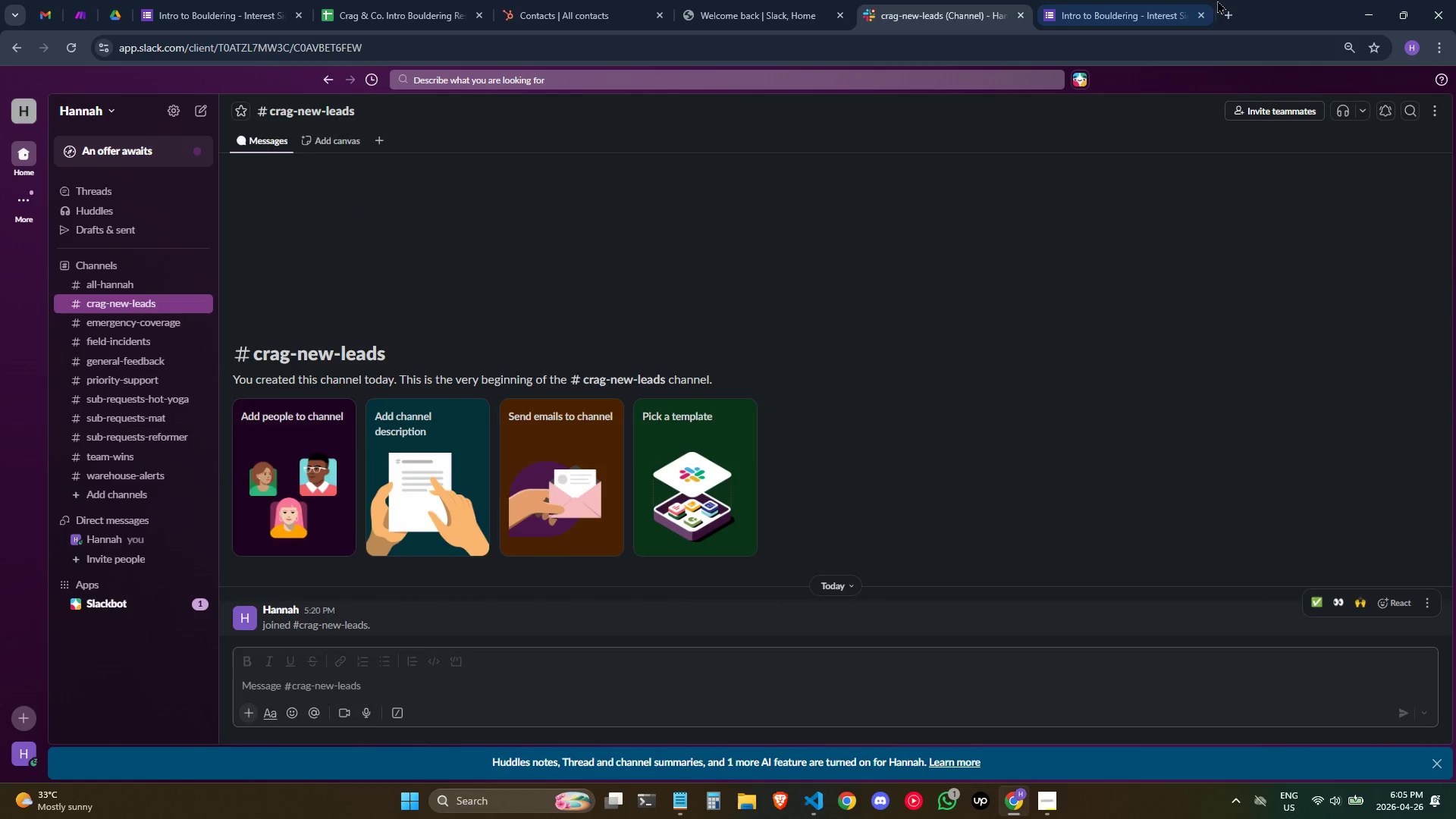 
left_click([1134, 0])
 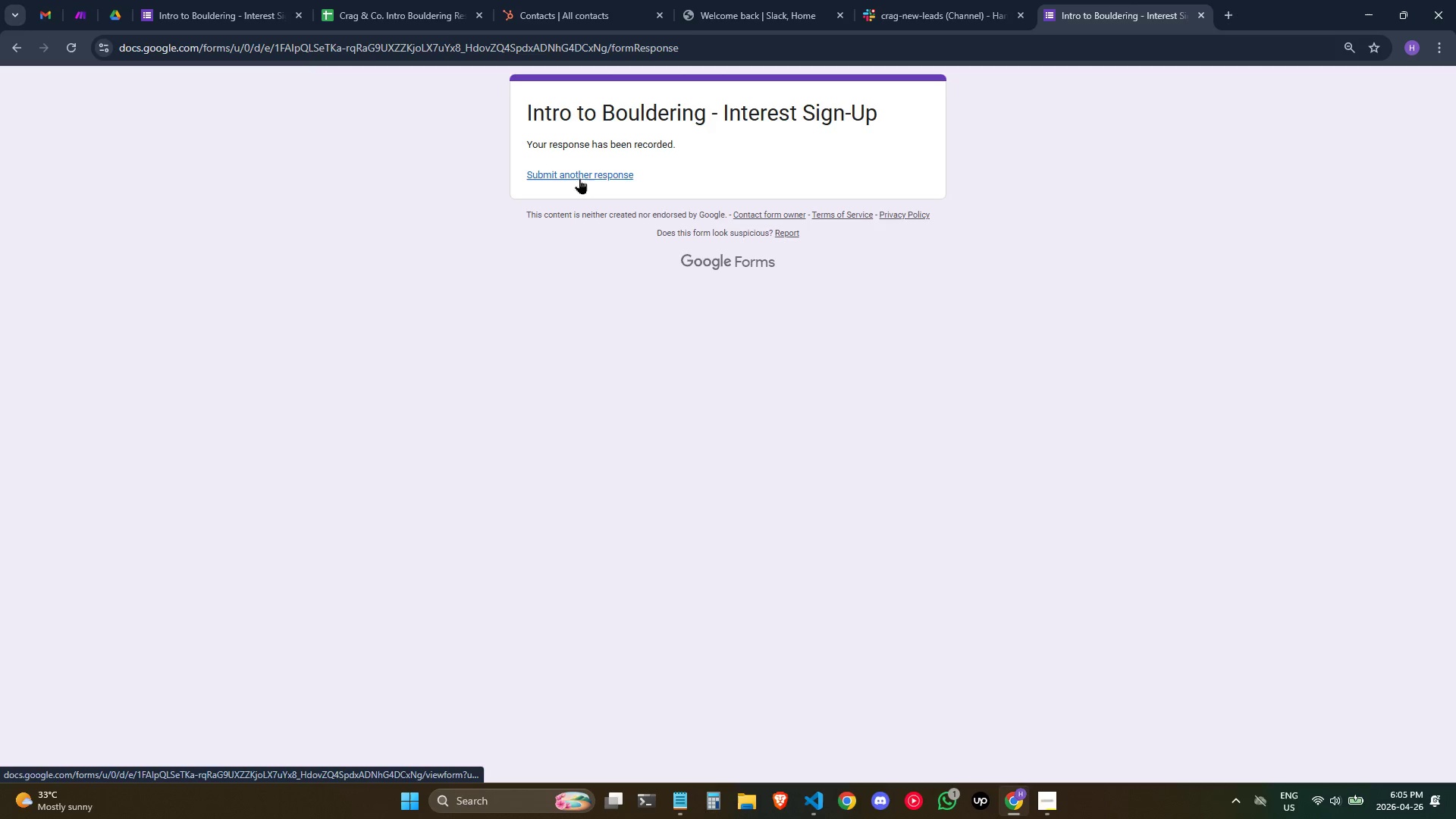 
left_click([915, 0])
 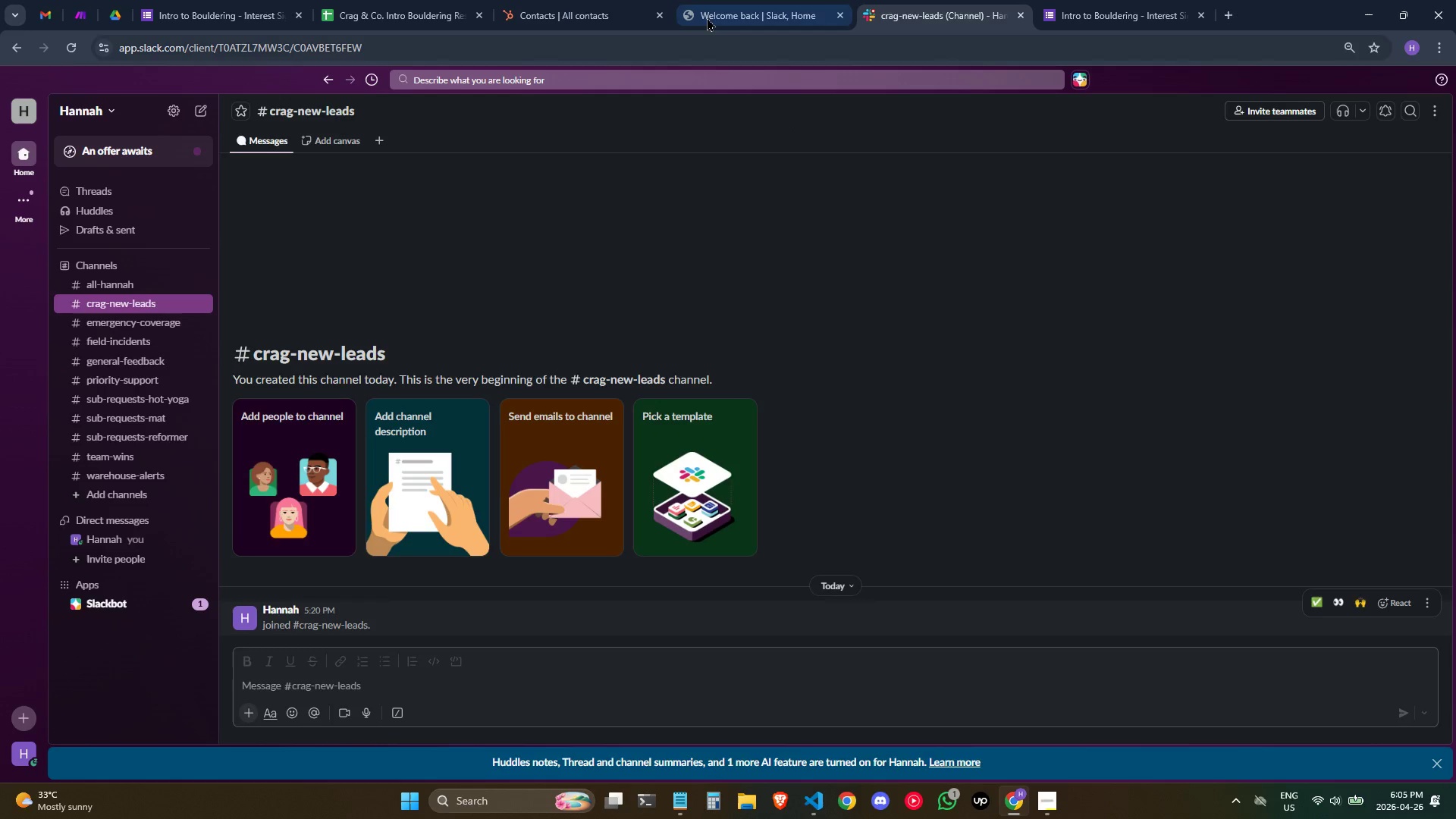 
left_click([711, 7])
 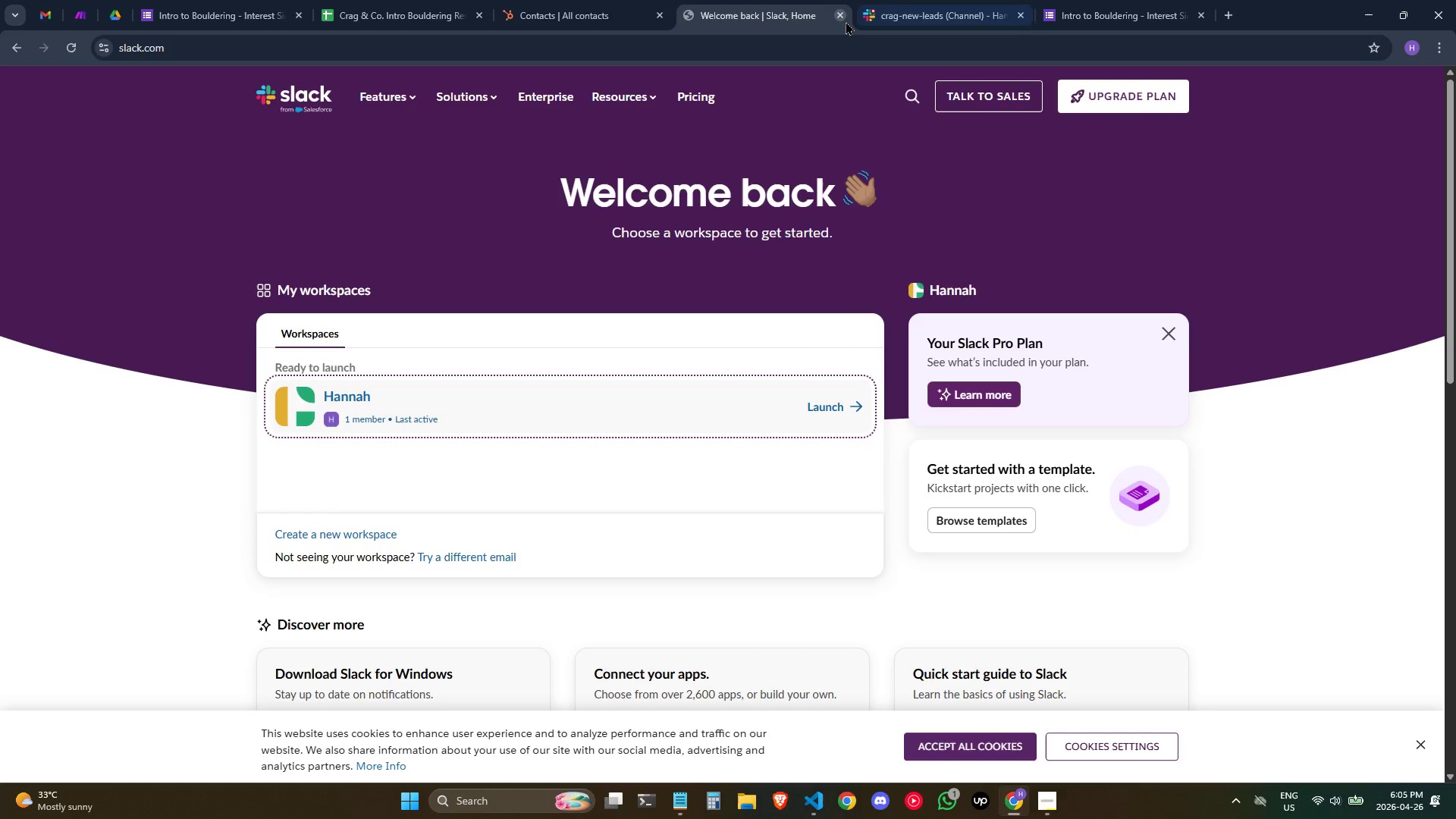 
left_click_drag(start_coordinate=[843, 20], to_coordinate=[837, 20])
 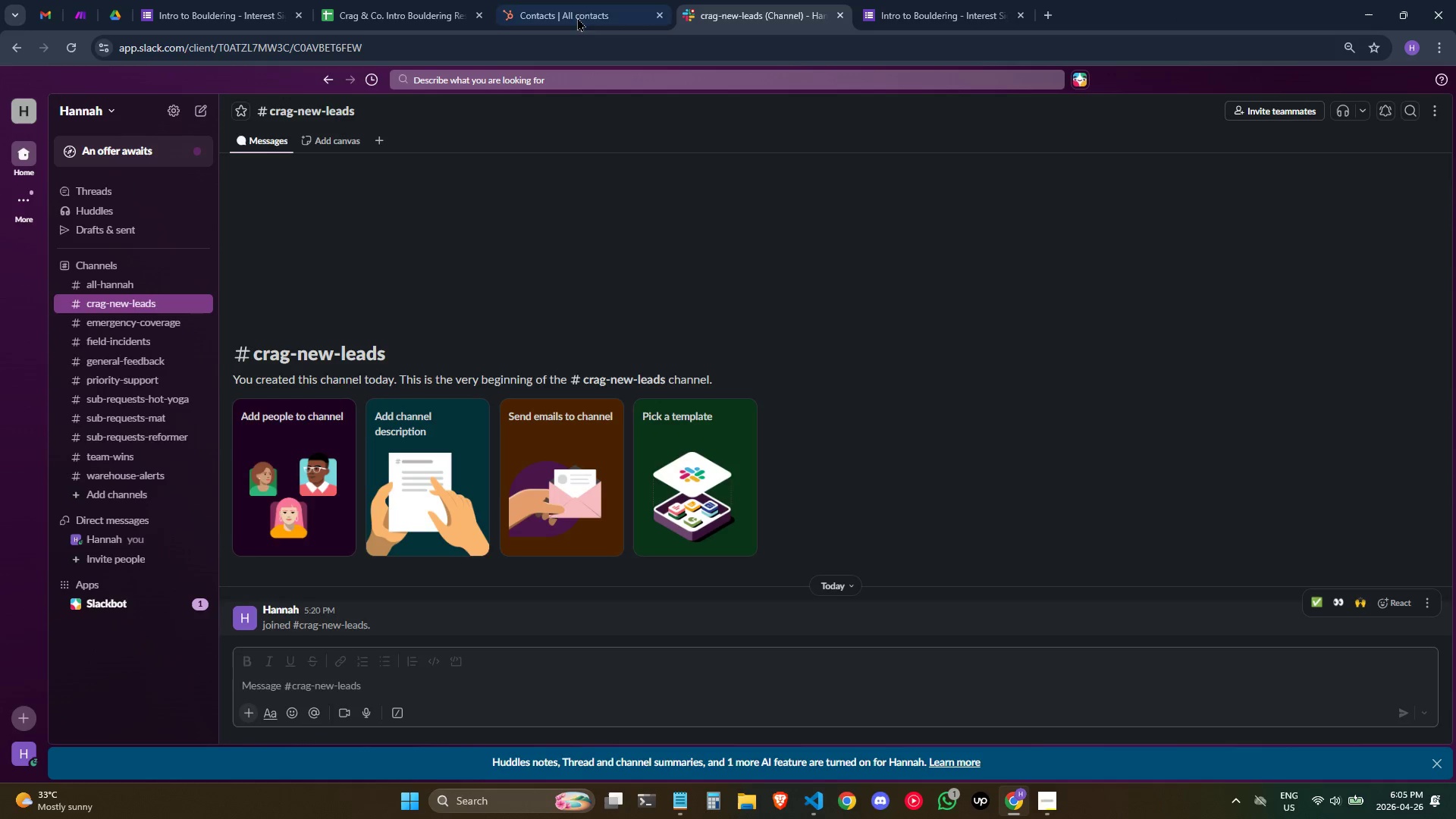 
left_click([578, 0])
 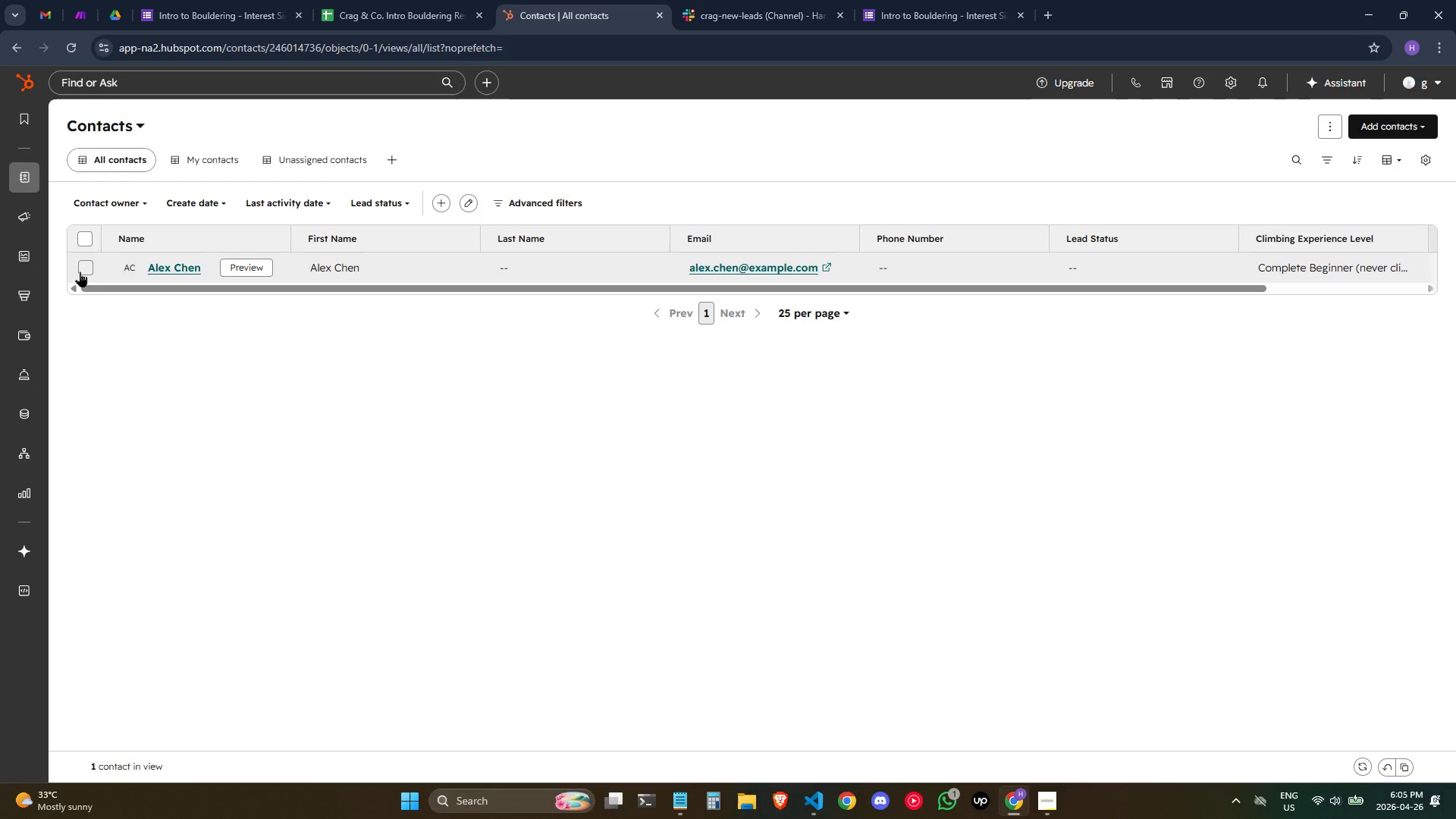 
double_click([82, 265])
 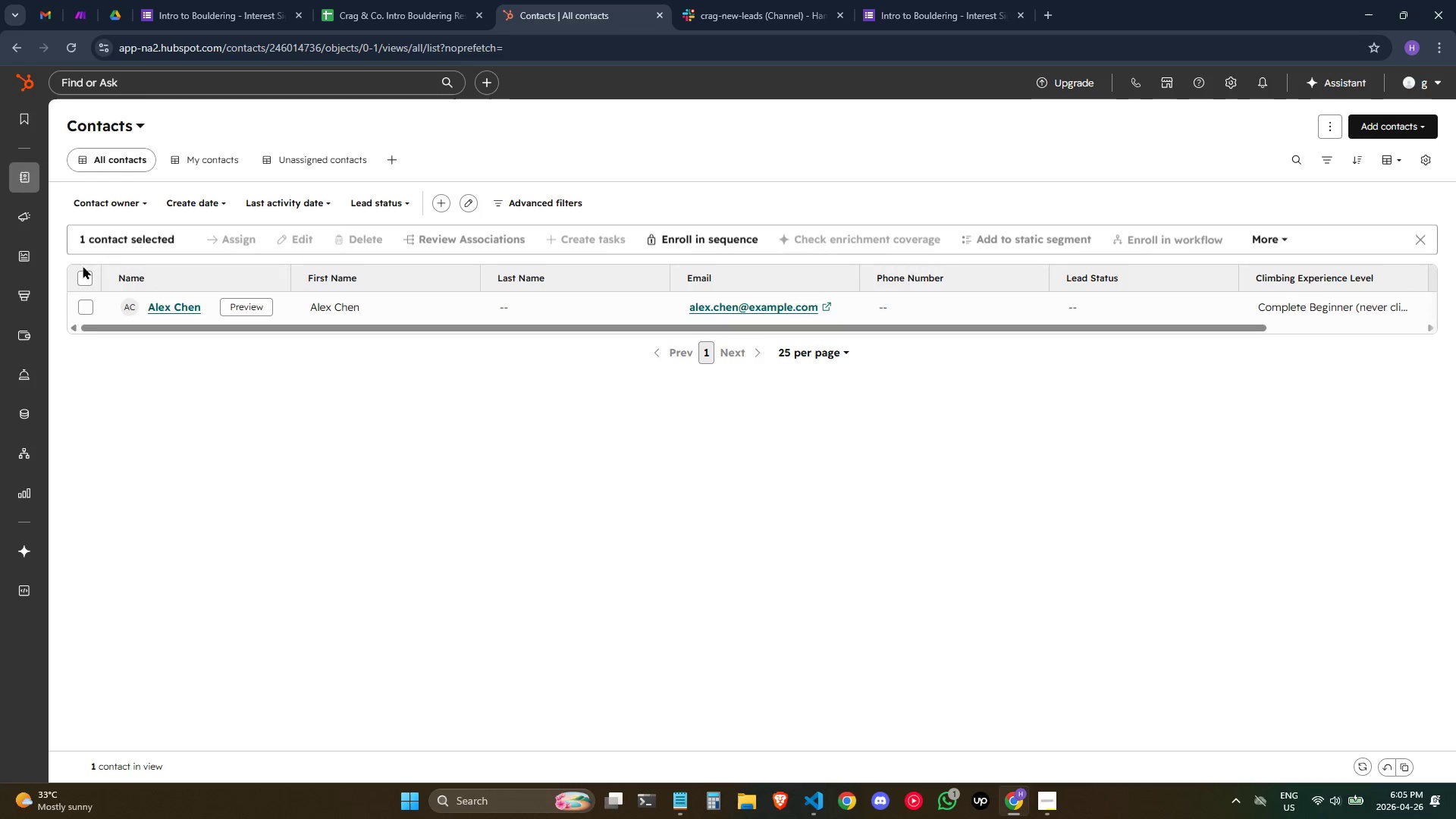 
right_click([83, 265])
 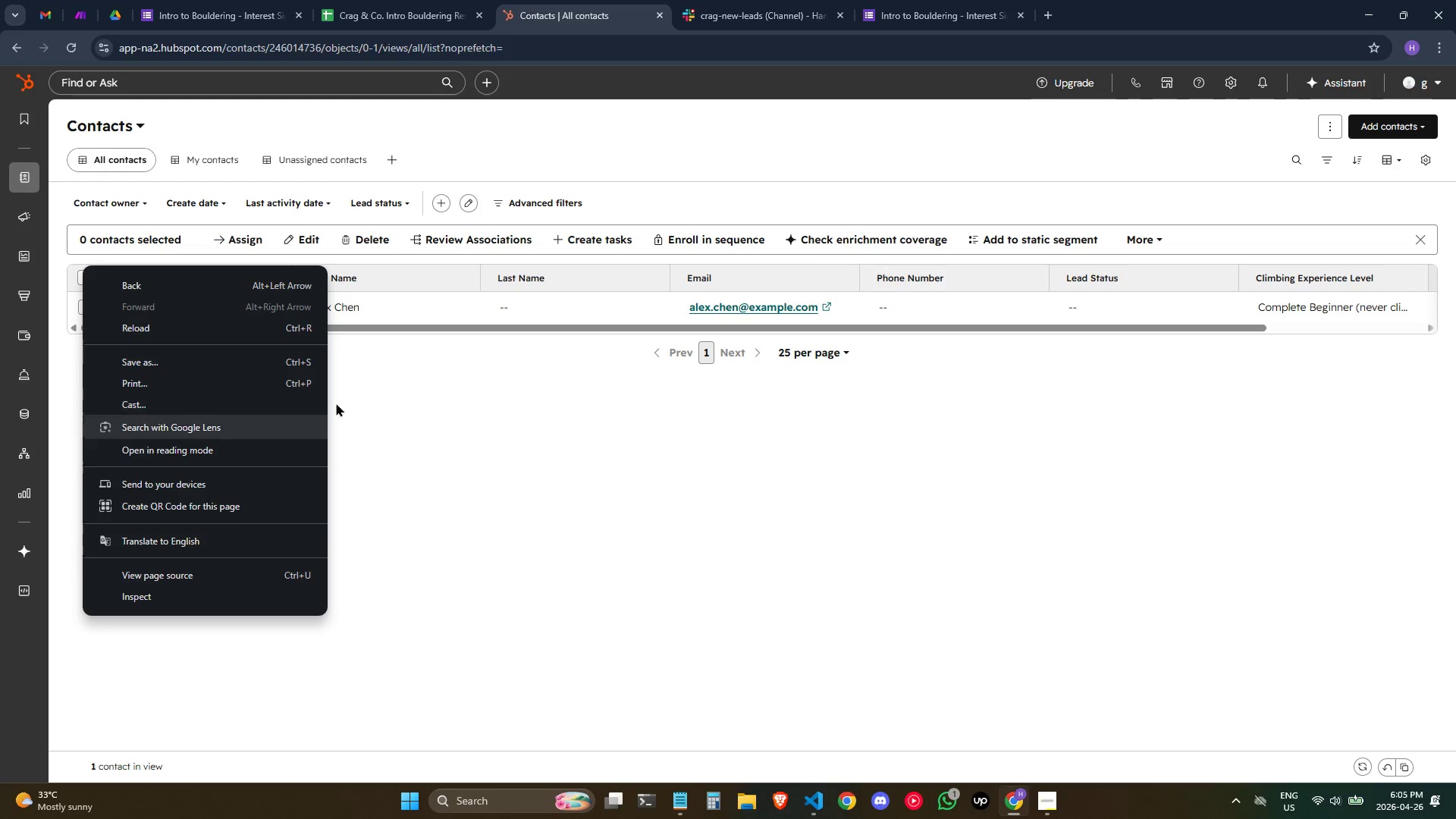 
left_click([452, 373])
 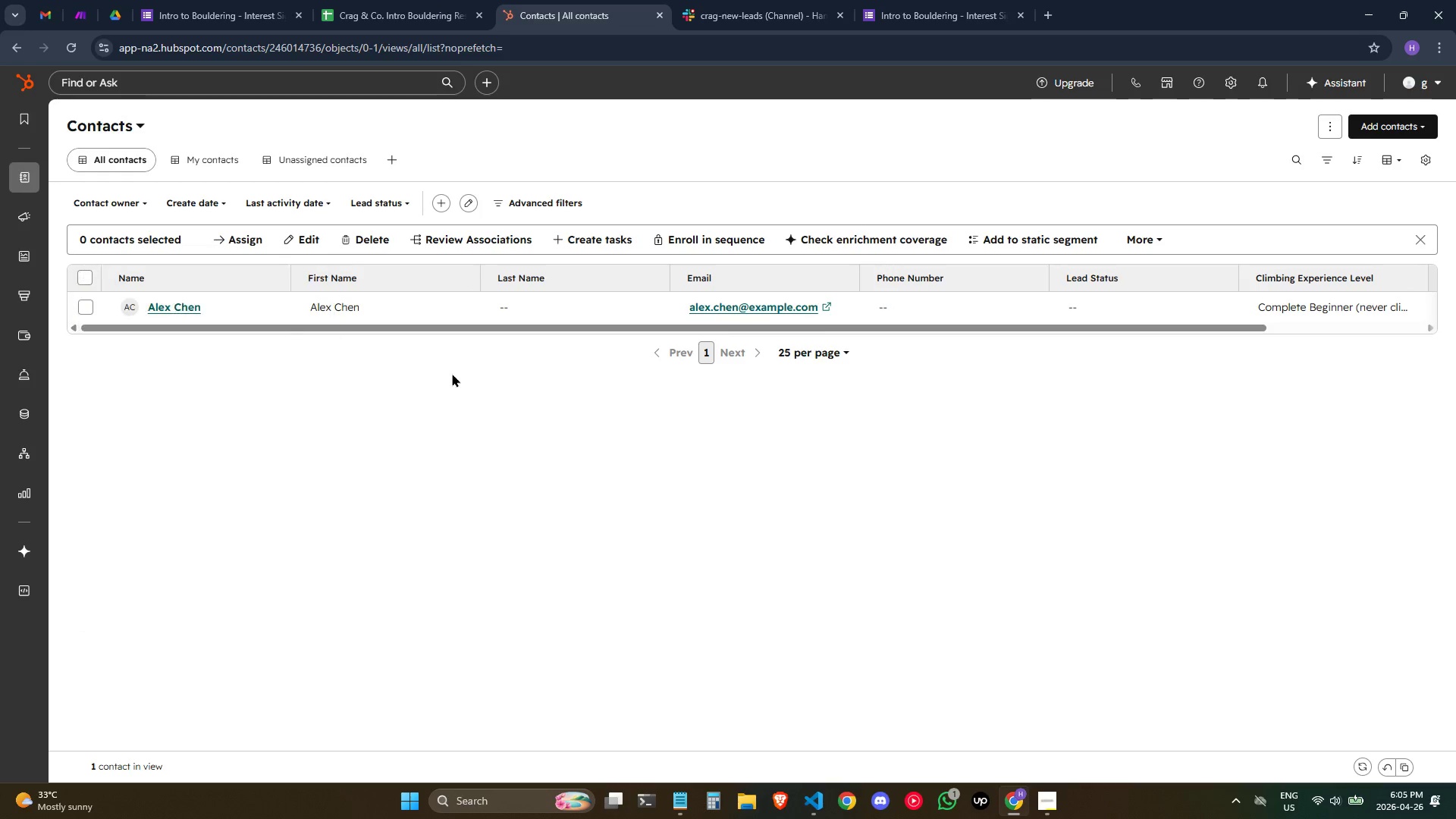 
left_click_drag(start_coordinate=[452, 373], to_coordinate=[440, 369])
 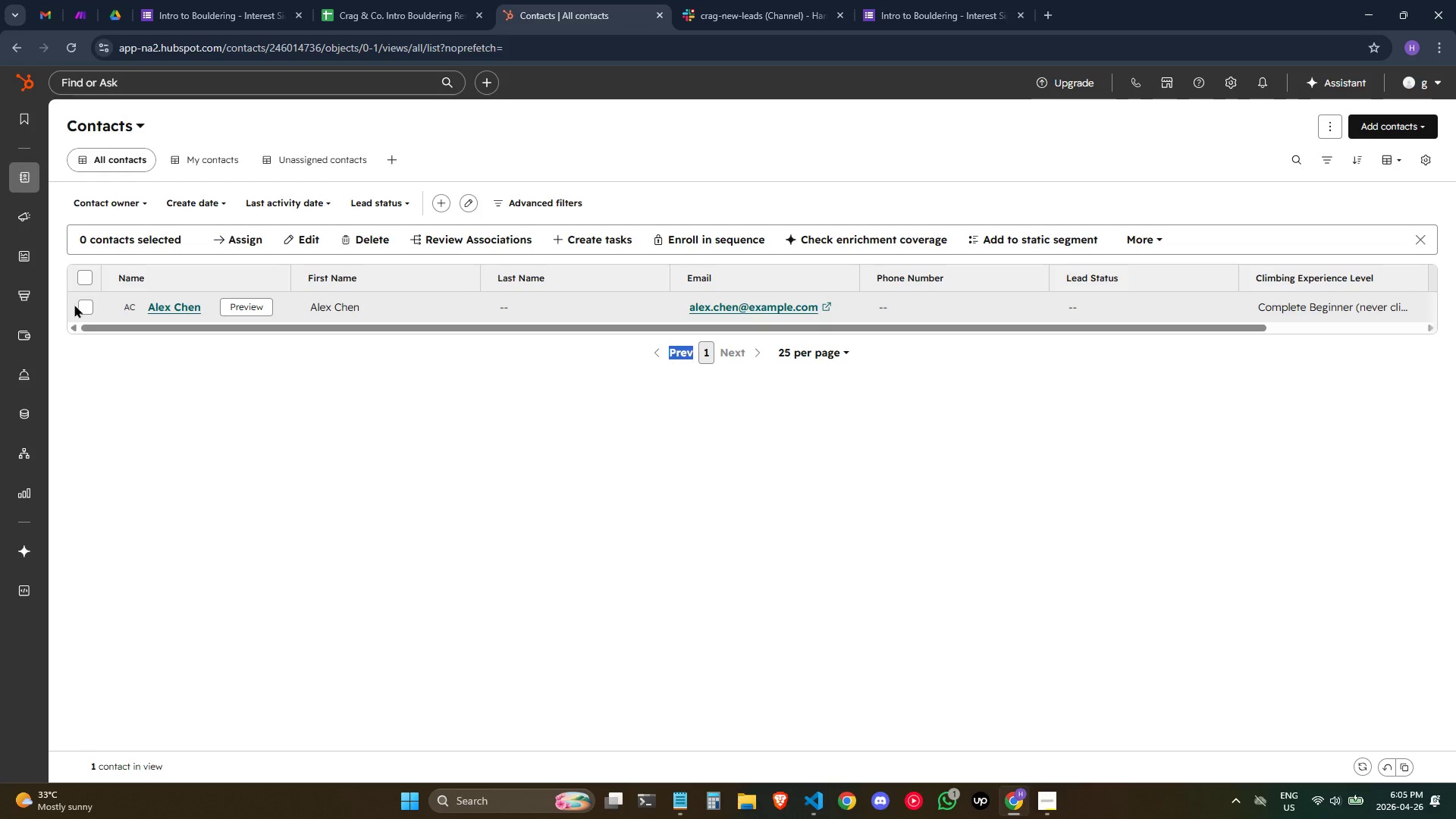 
left_click([78, 304])
 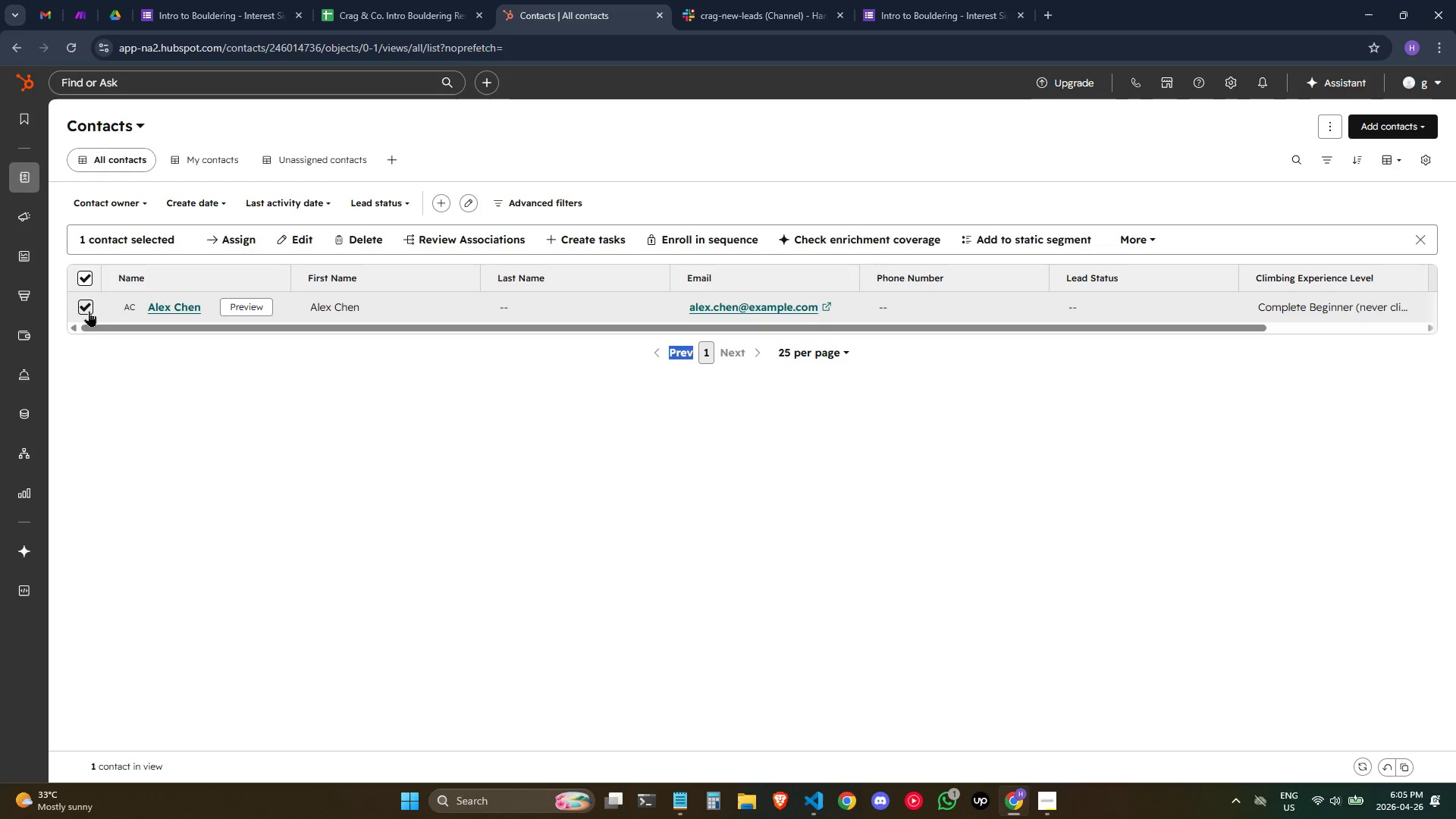 
right_click([90, 312])
 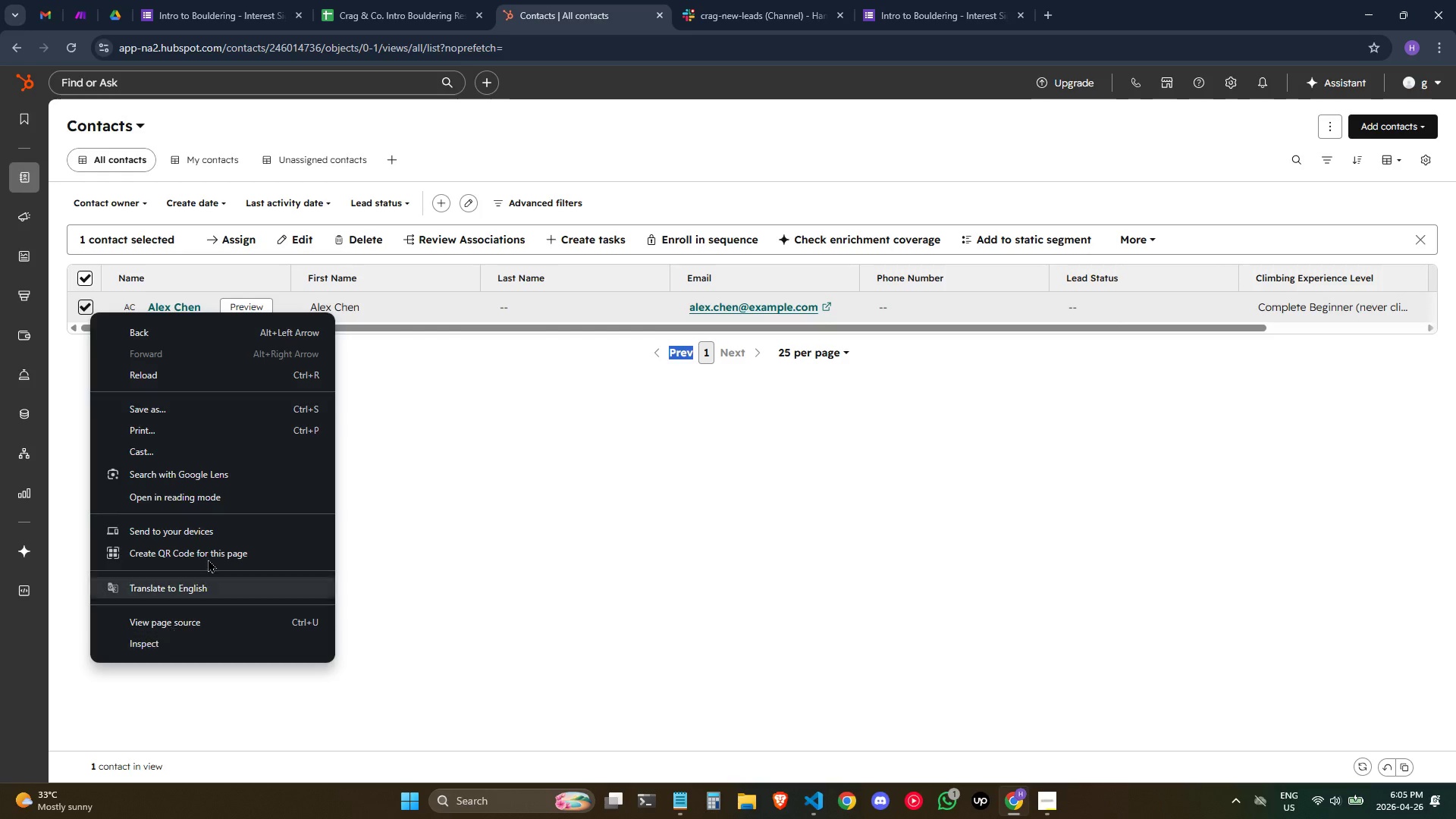 
left_click([522, 376])
 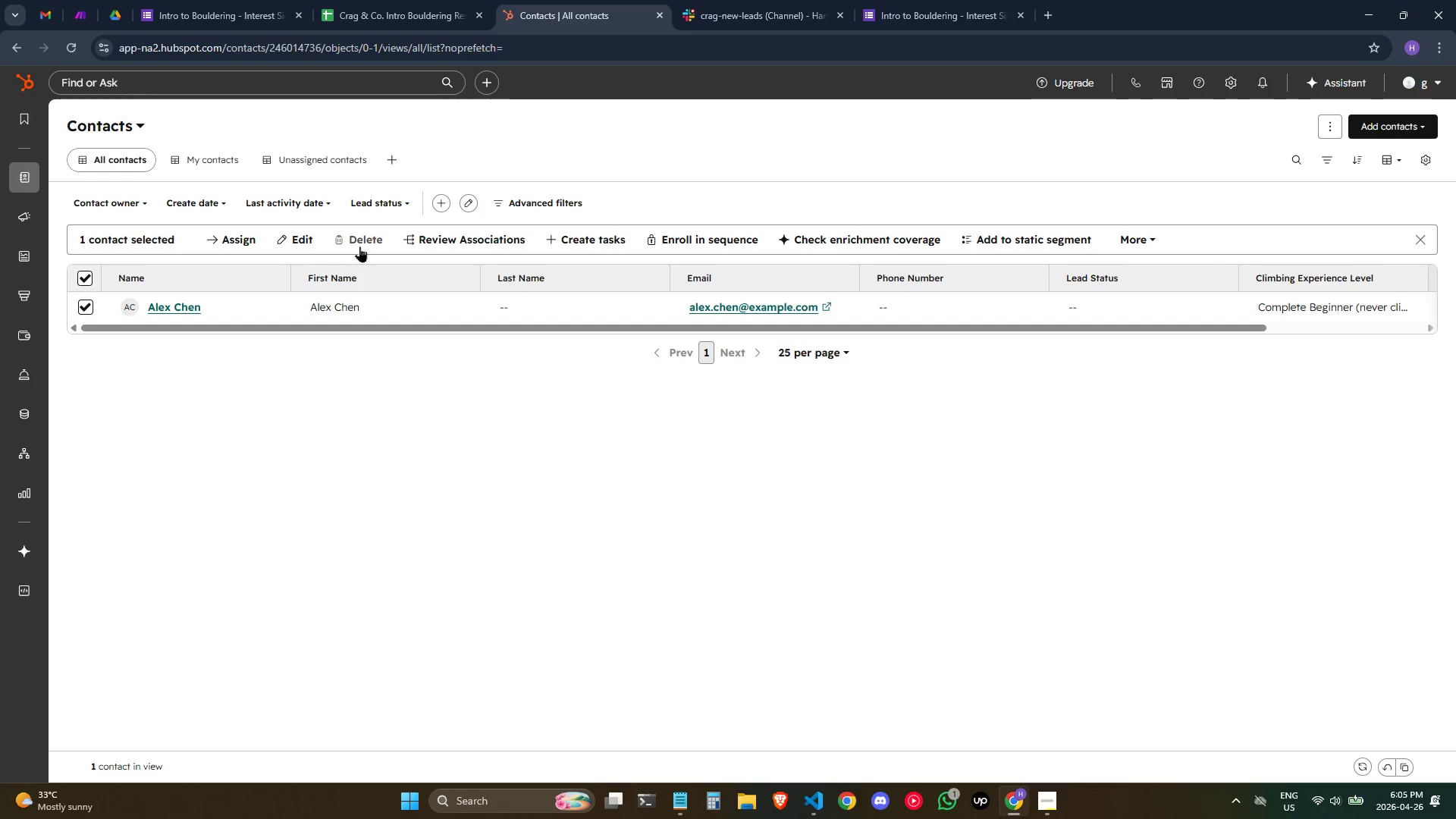 
double_click([359, 246])
 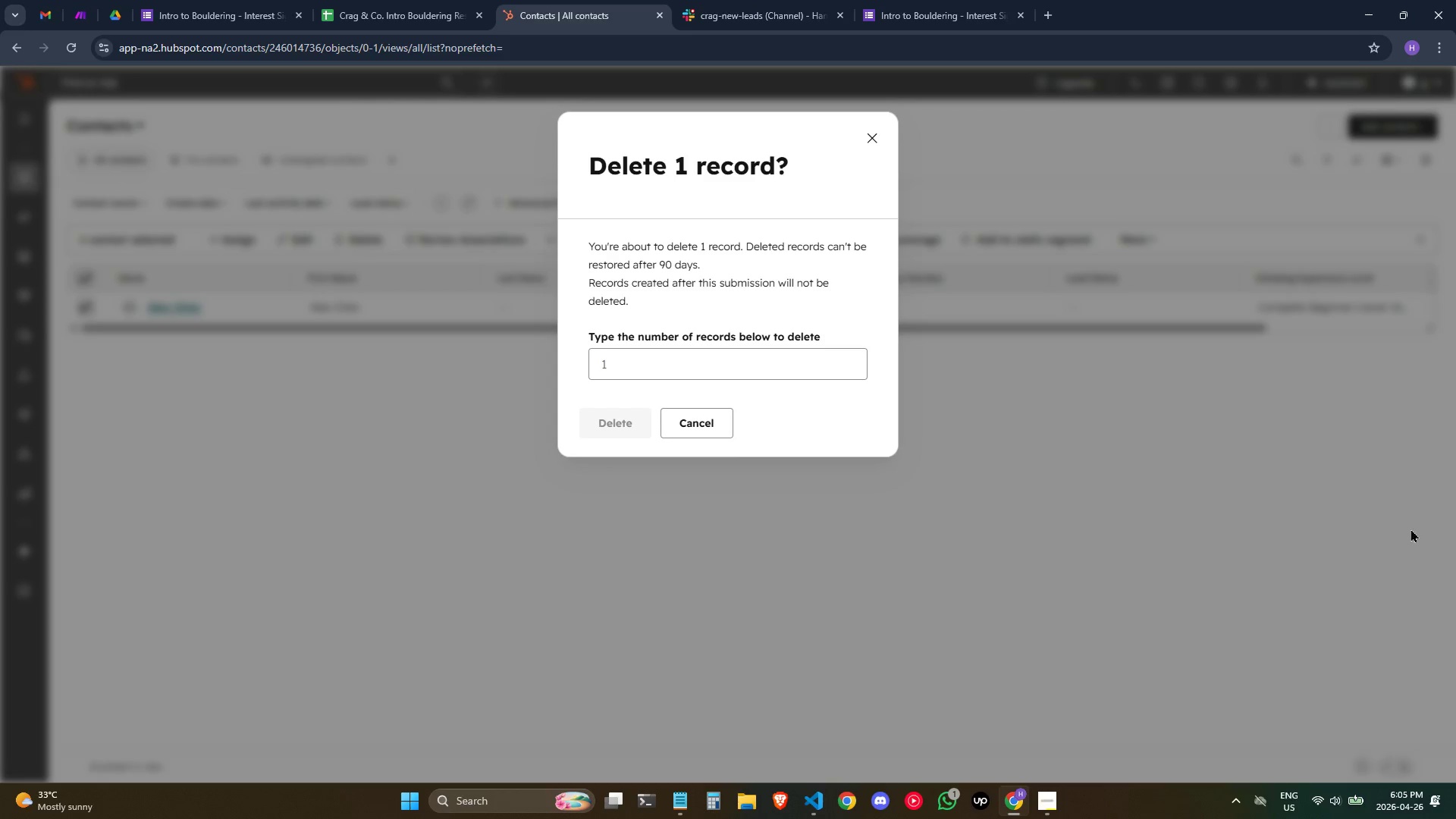 
left_click([745, 357])
 